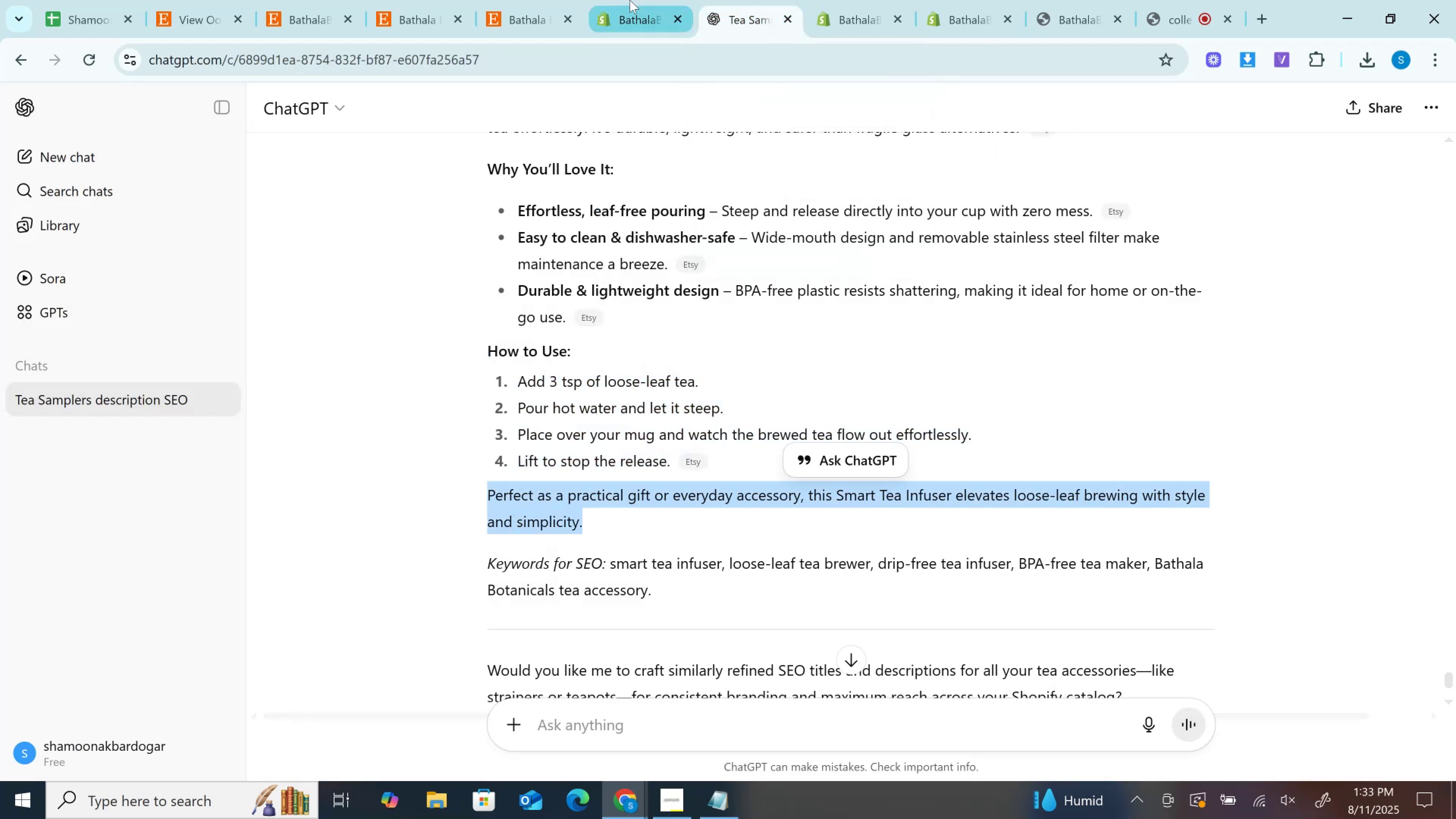 
left_click([630, 0])
 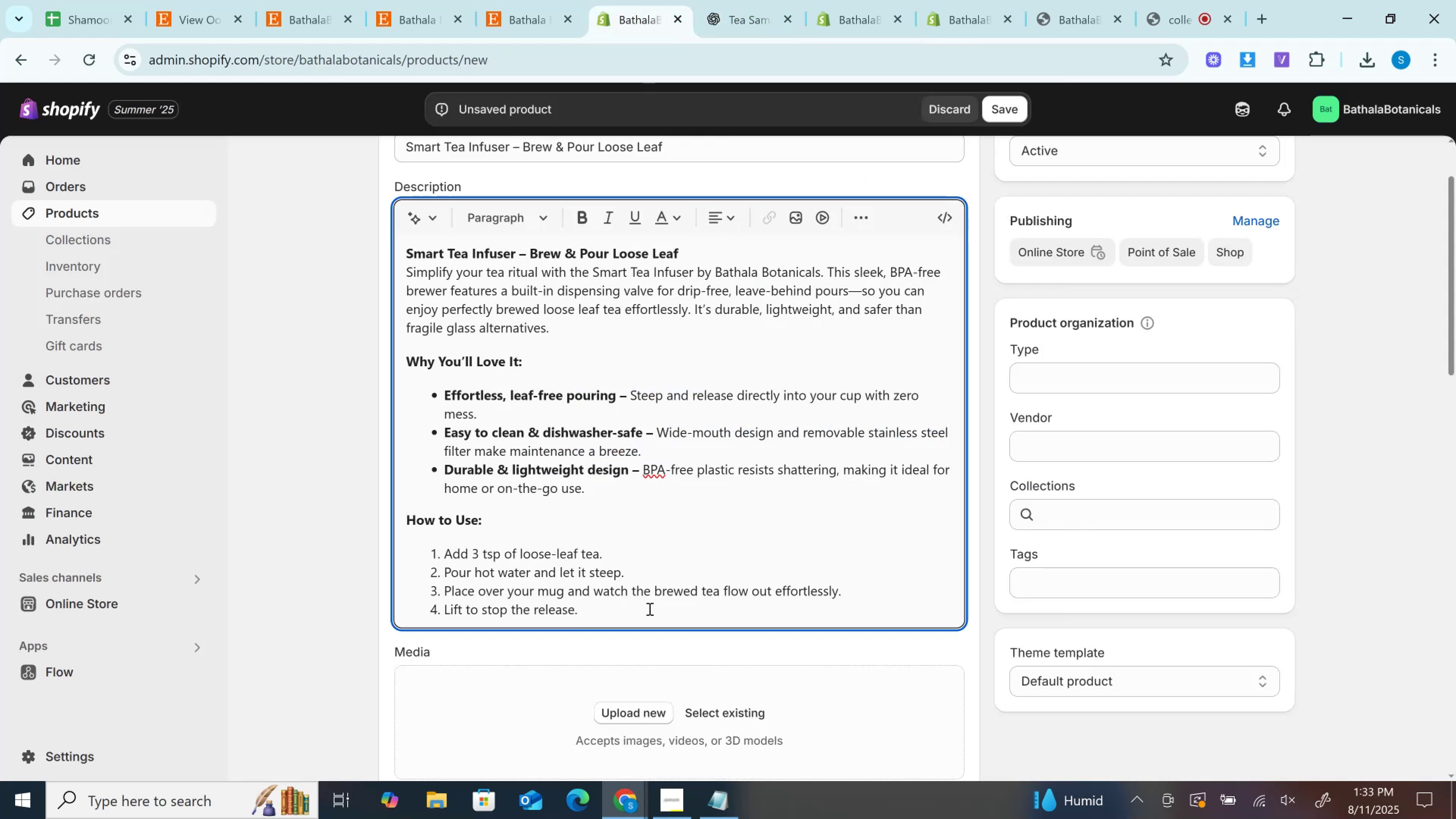 
left_click([939, 224])
 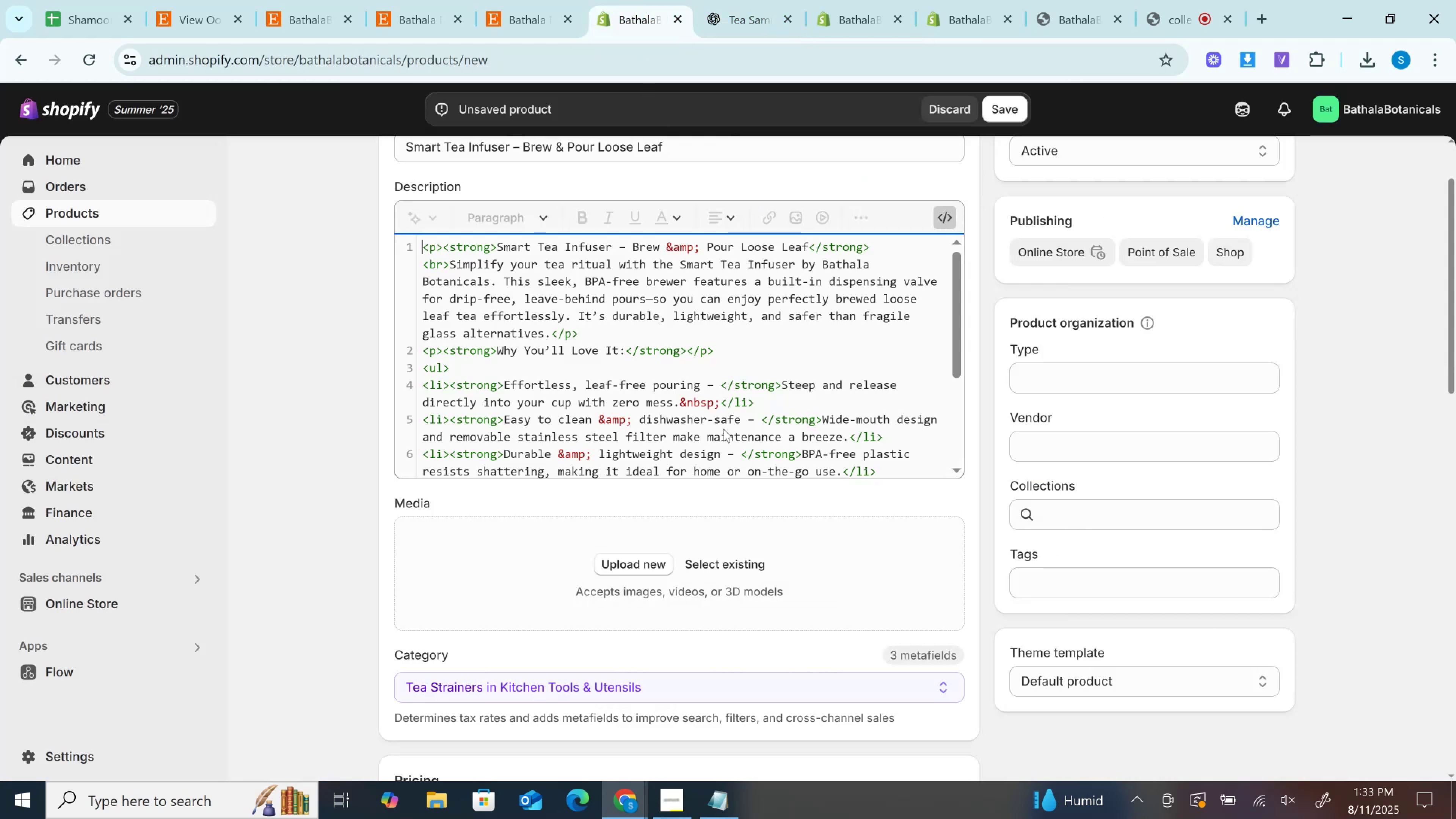 
scroll: coordinate [723, 388], scroll_direction: down, amount: 4.0
 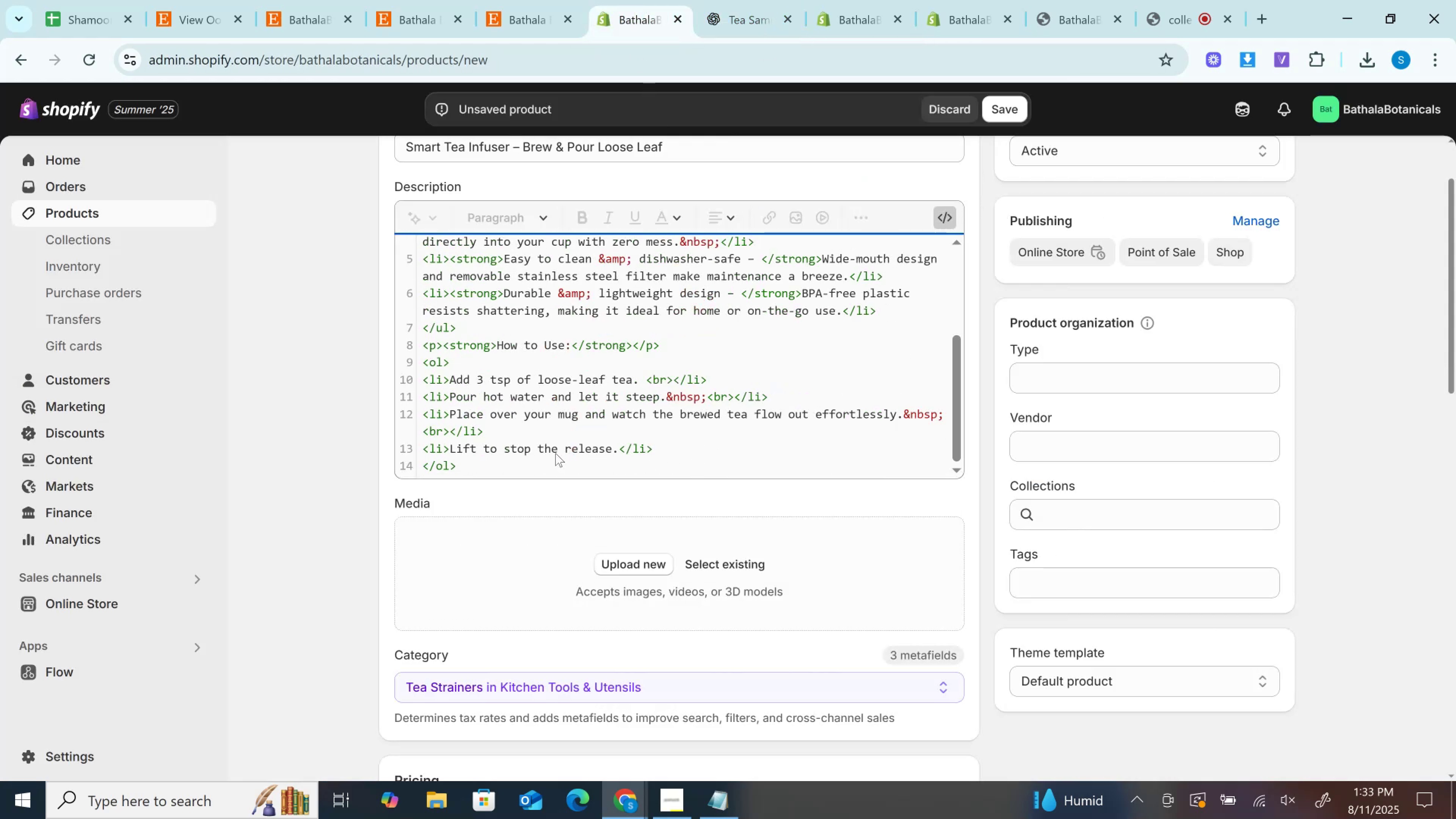 
left_click_drag(start_coordinate=[551, 453], to_coordinate=[544, 454])
 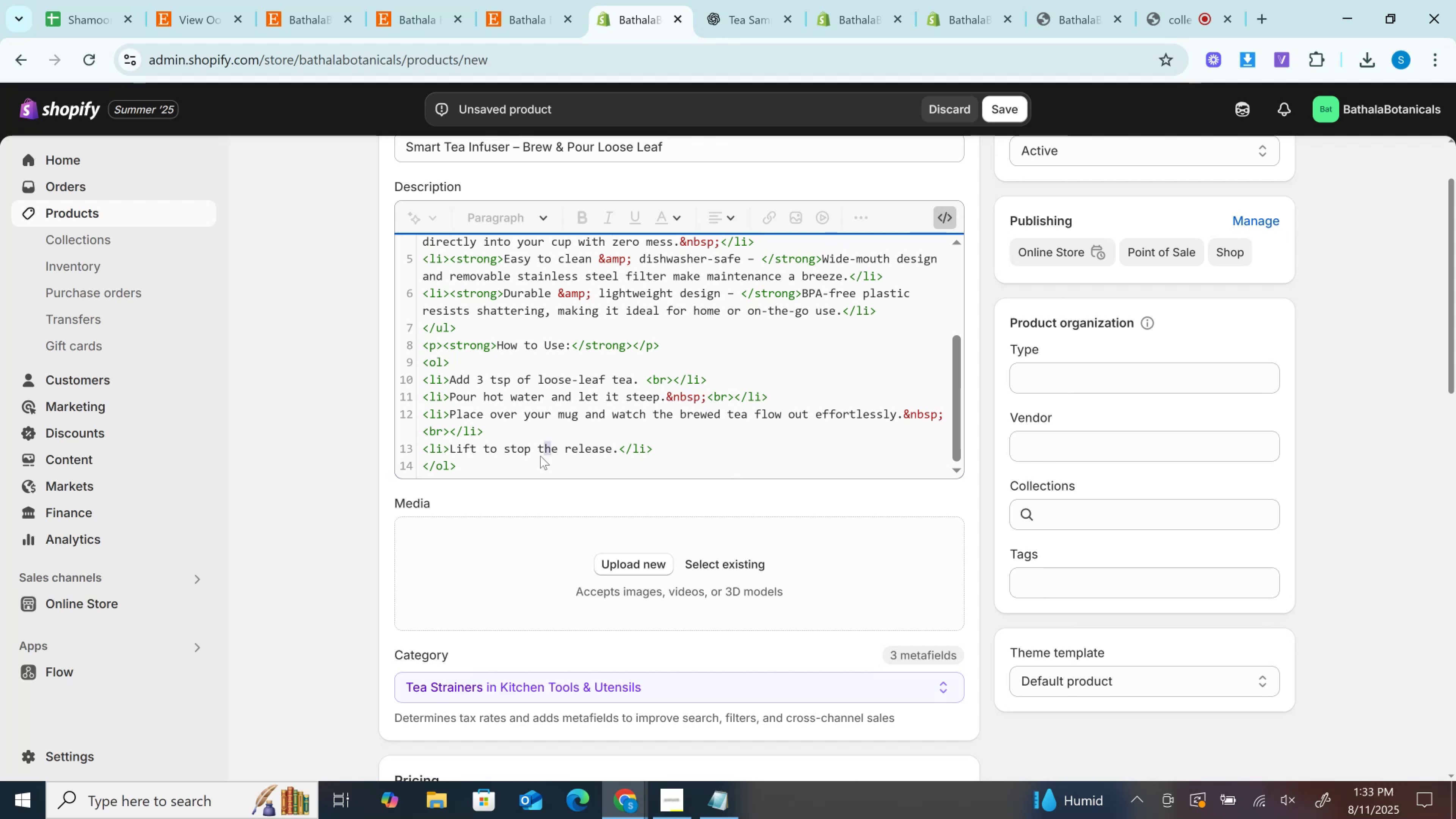 
key(ArrowDown)
 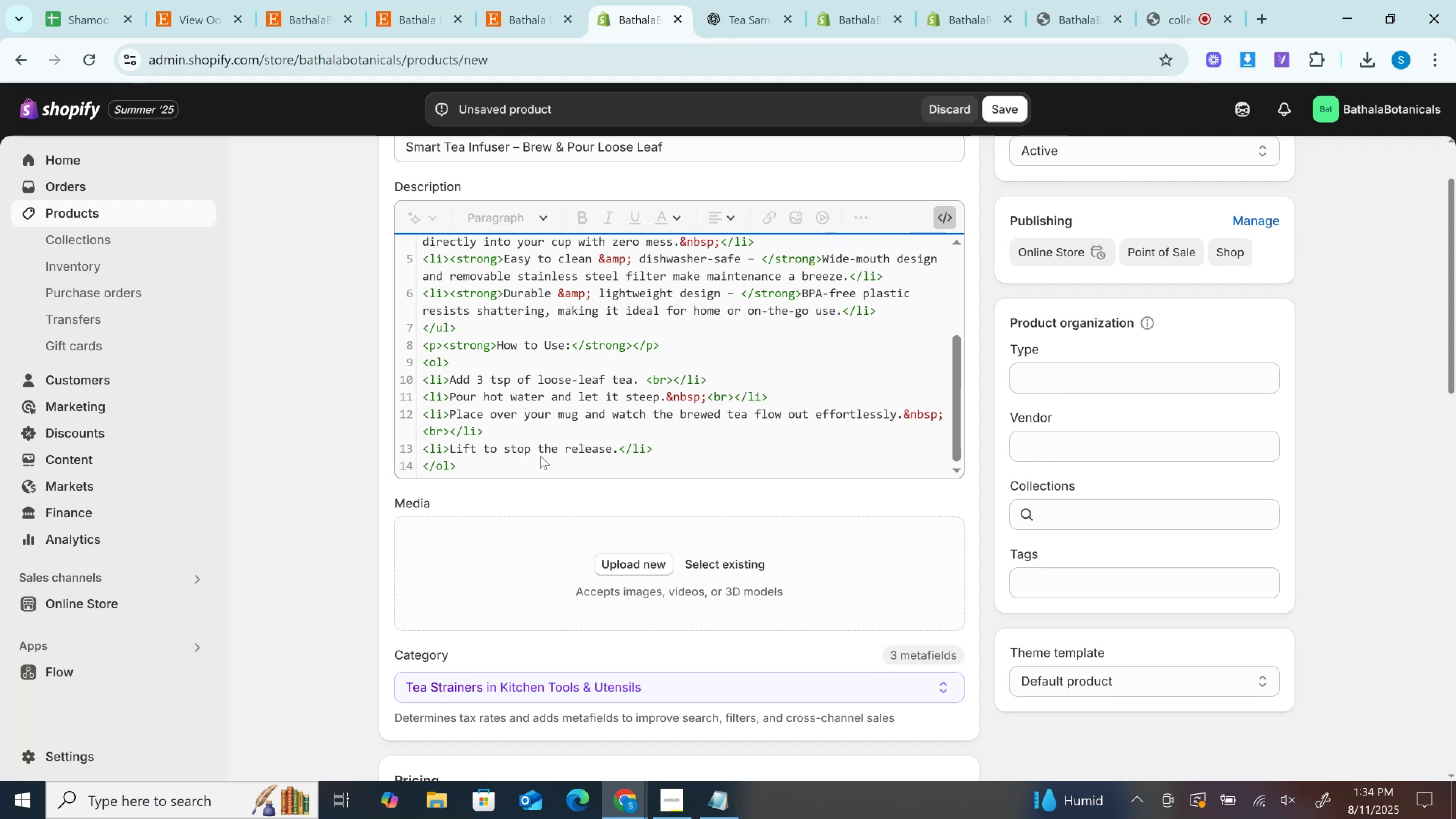 
key(ArrowDown)
 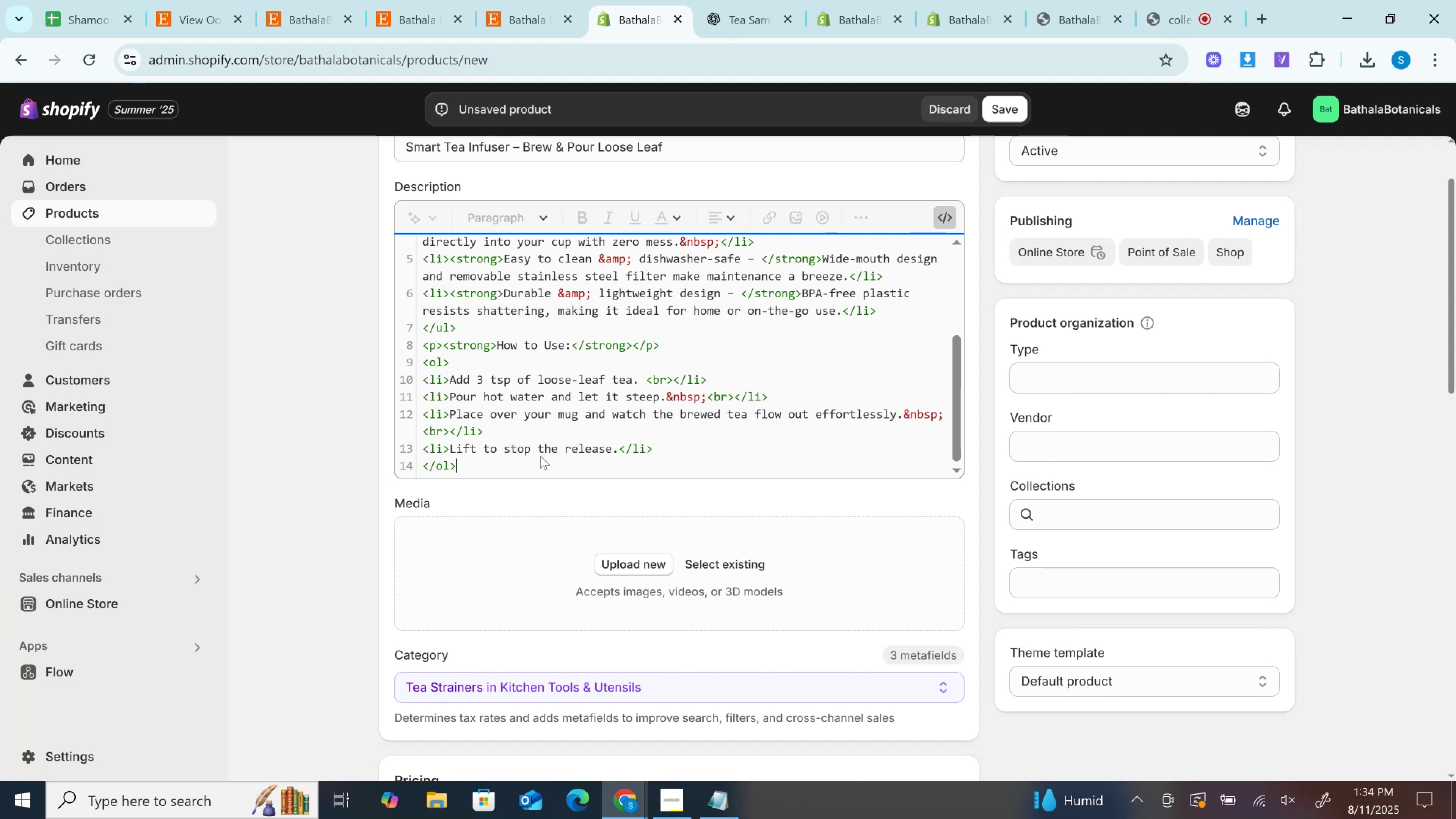 
key(Enter)
 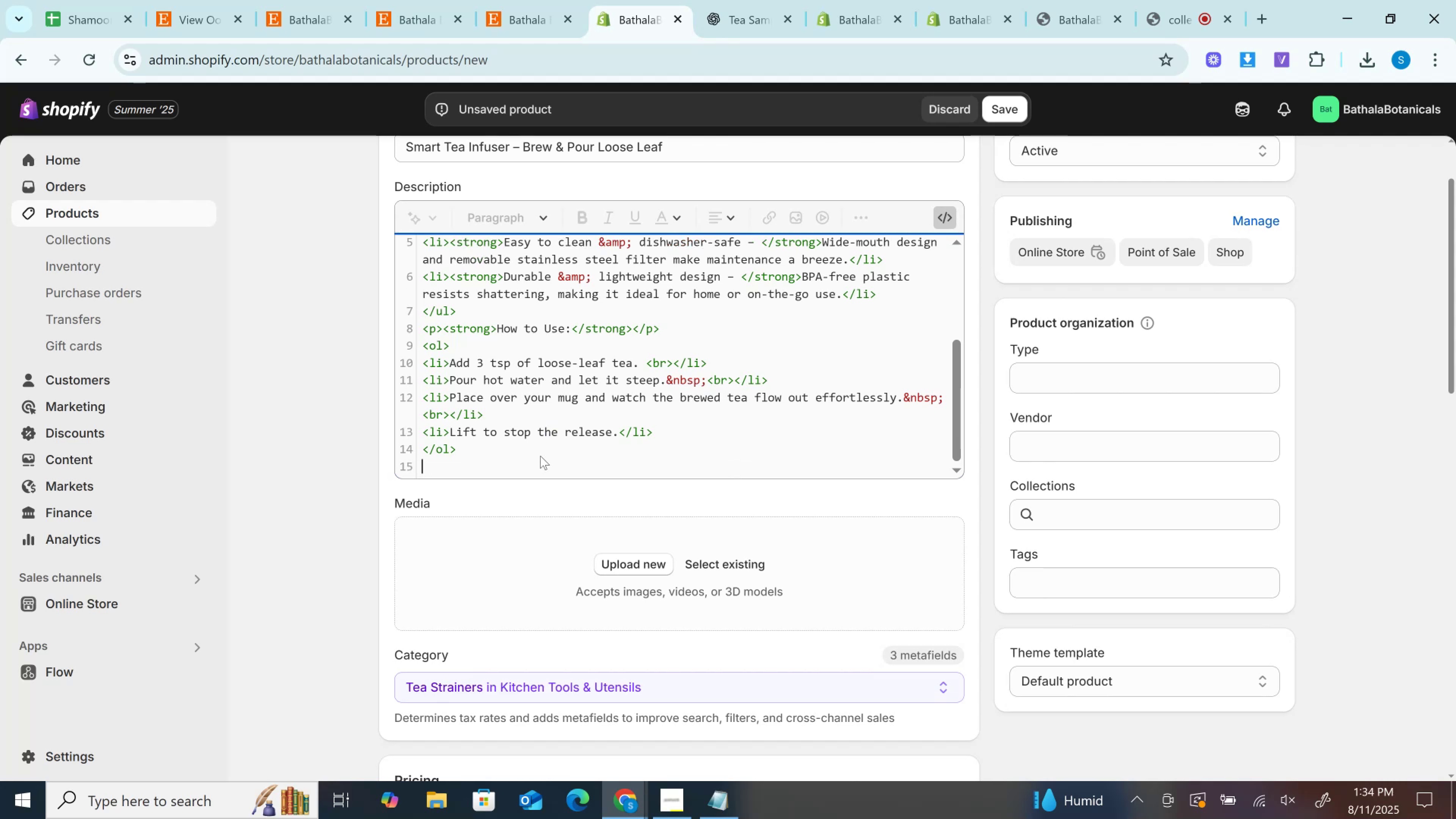 
key(Control+V)
 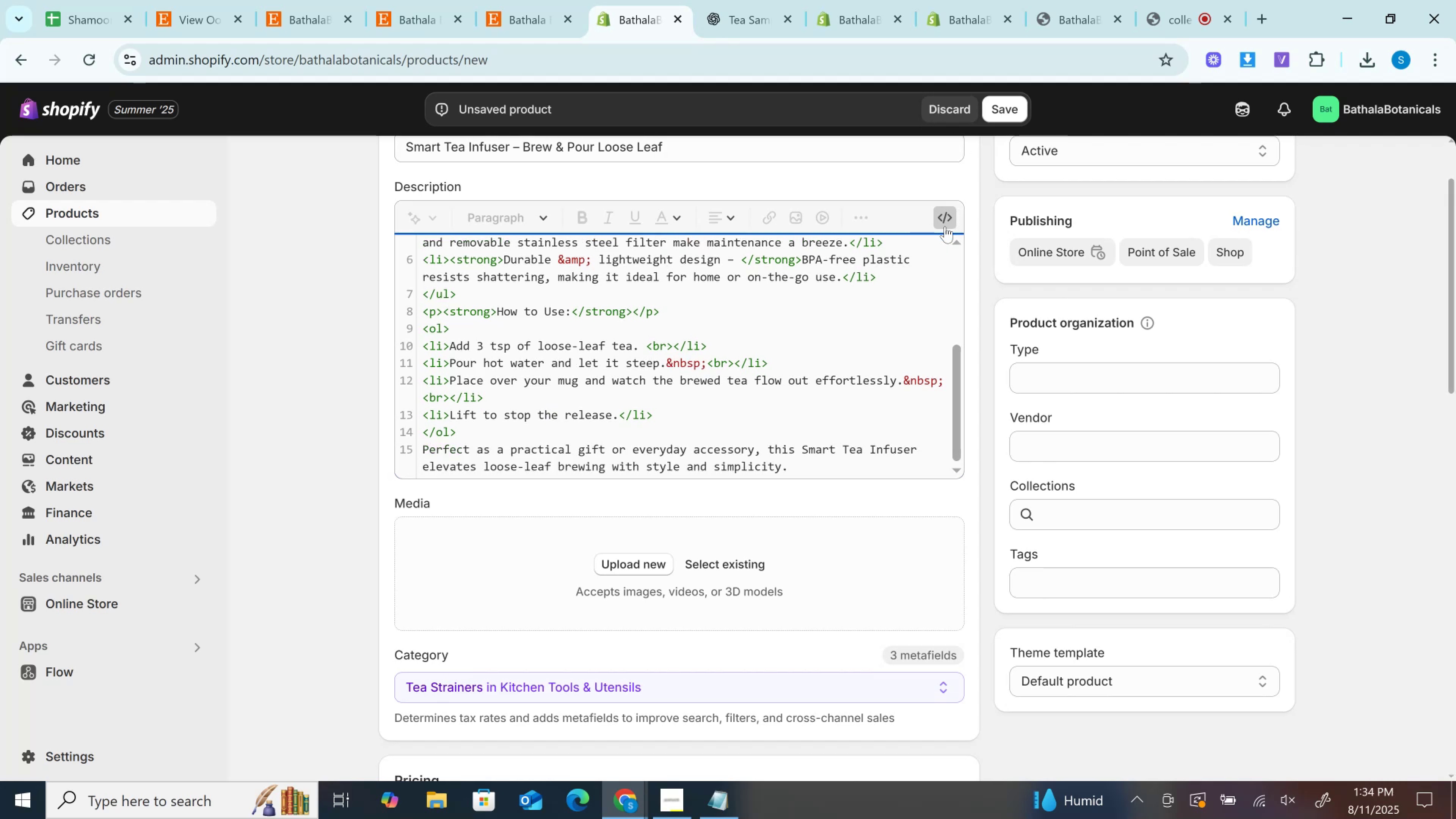 
left_click([945, 212])
 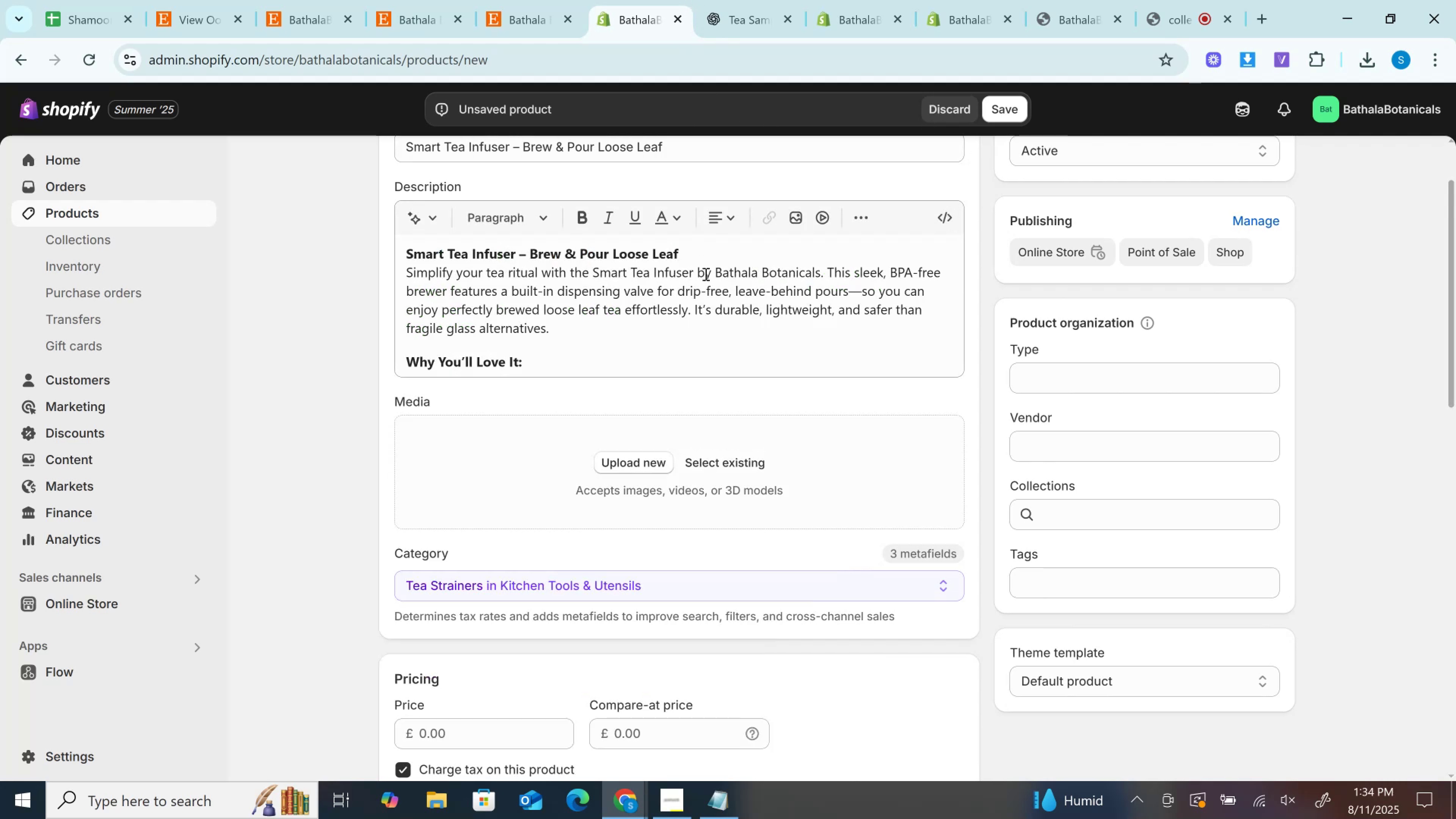 
left_click([705, 274])
 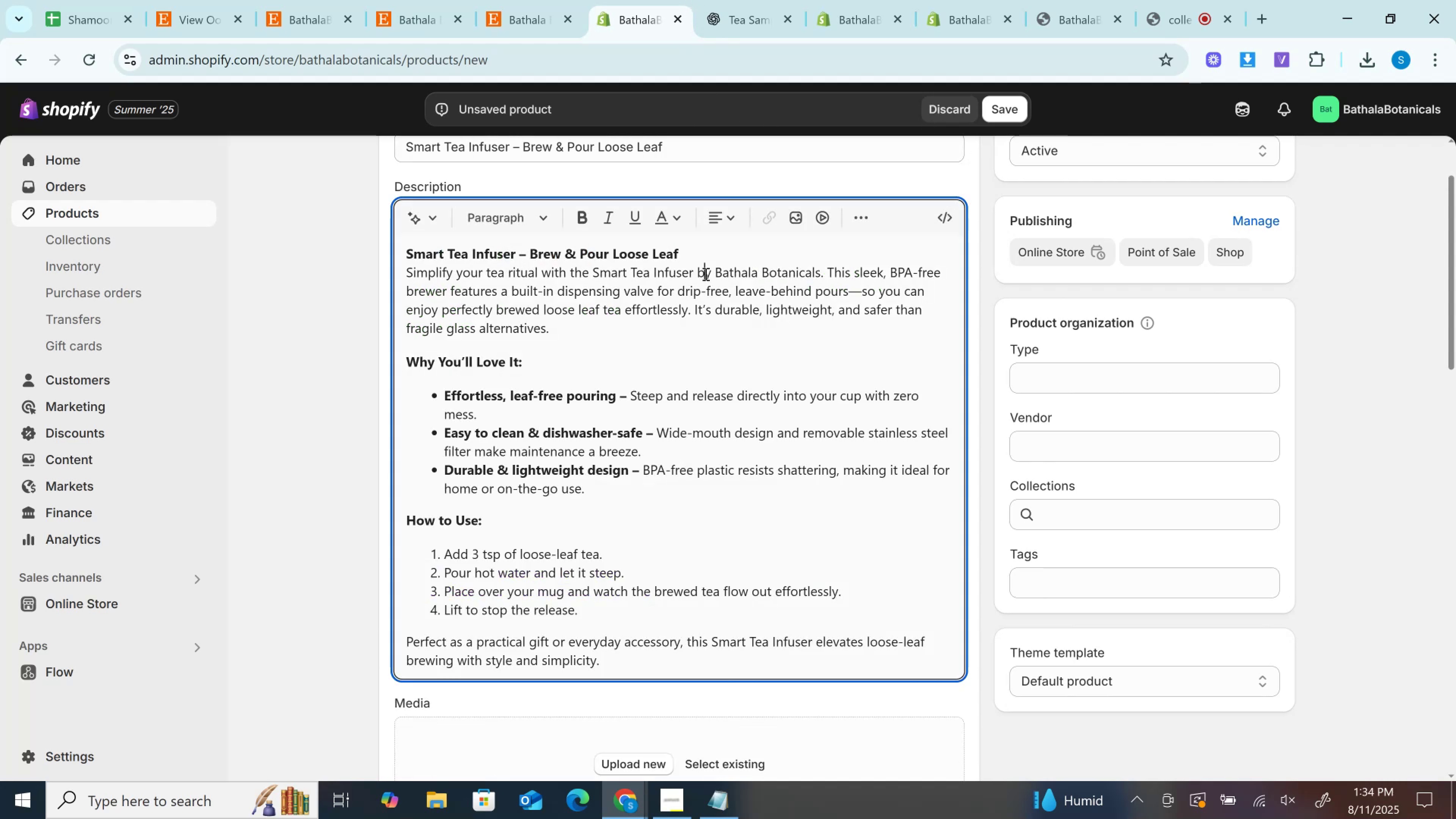 
scroll: coordinate [705, 274], scroll_direction: down, amount: 4.0
 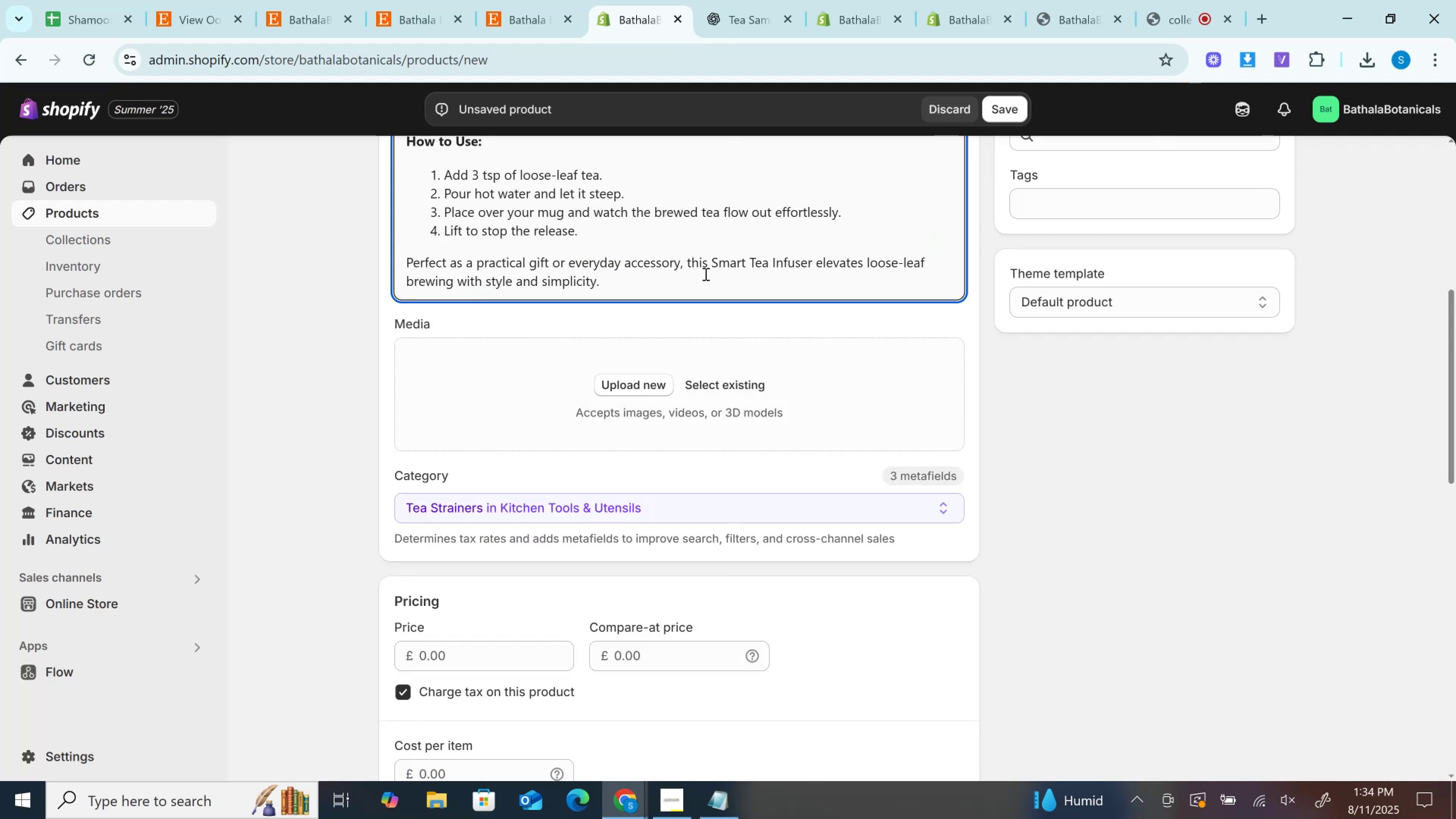 
scroll: coordinate [705, 274], scroll_direction: none, amount: 0.0
 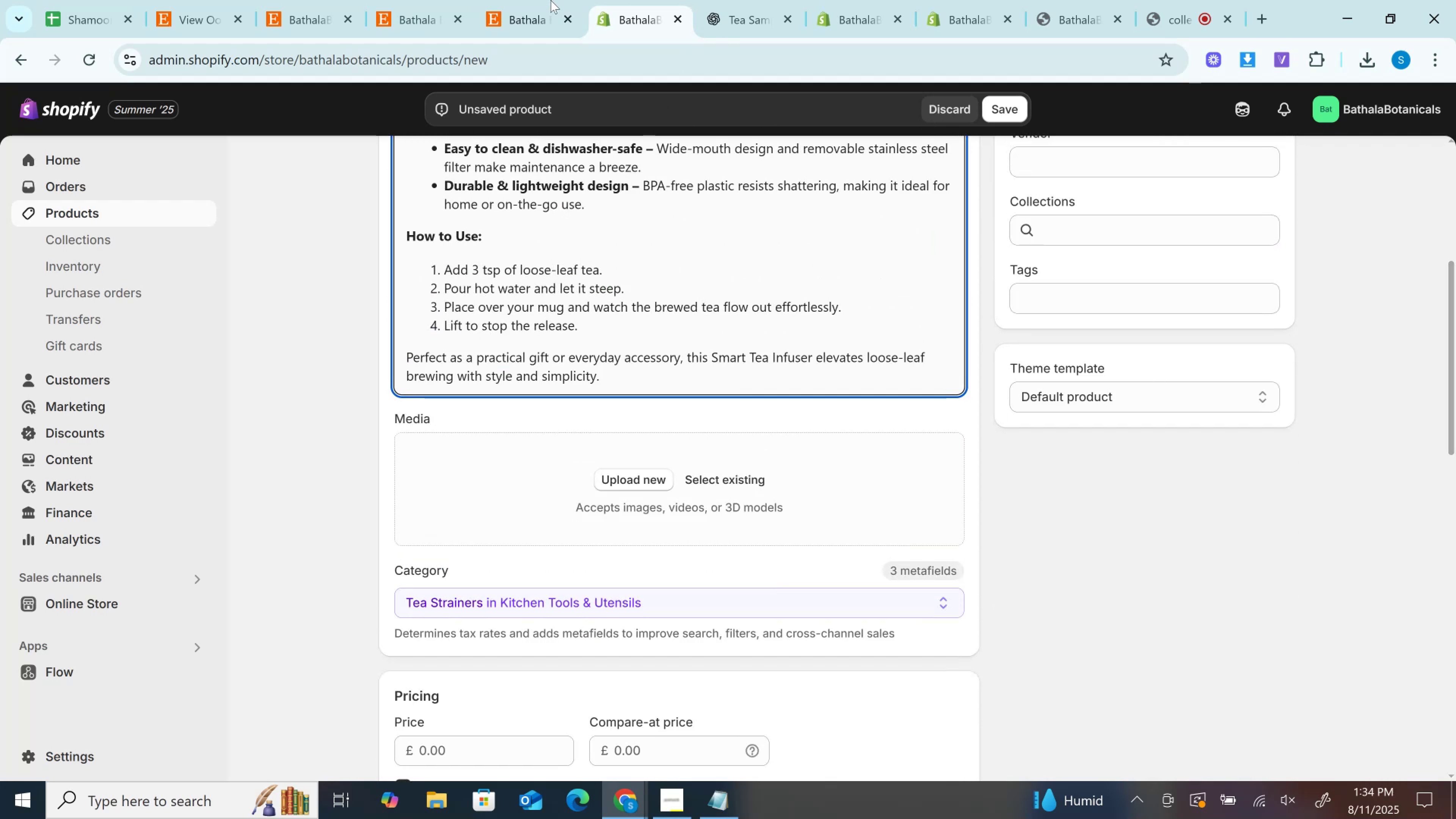 
left_click([550, 0])
 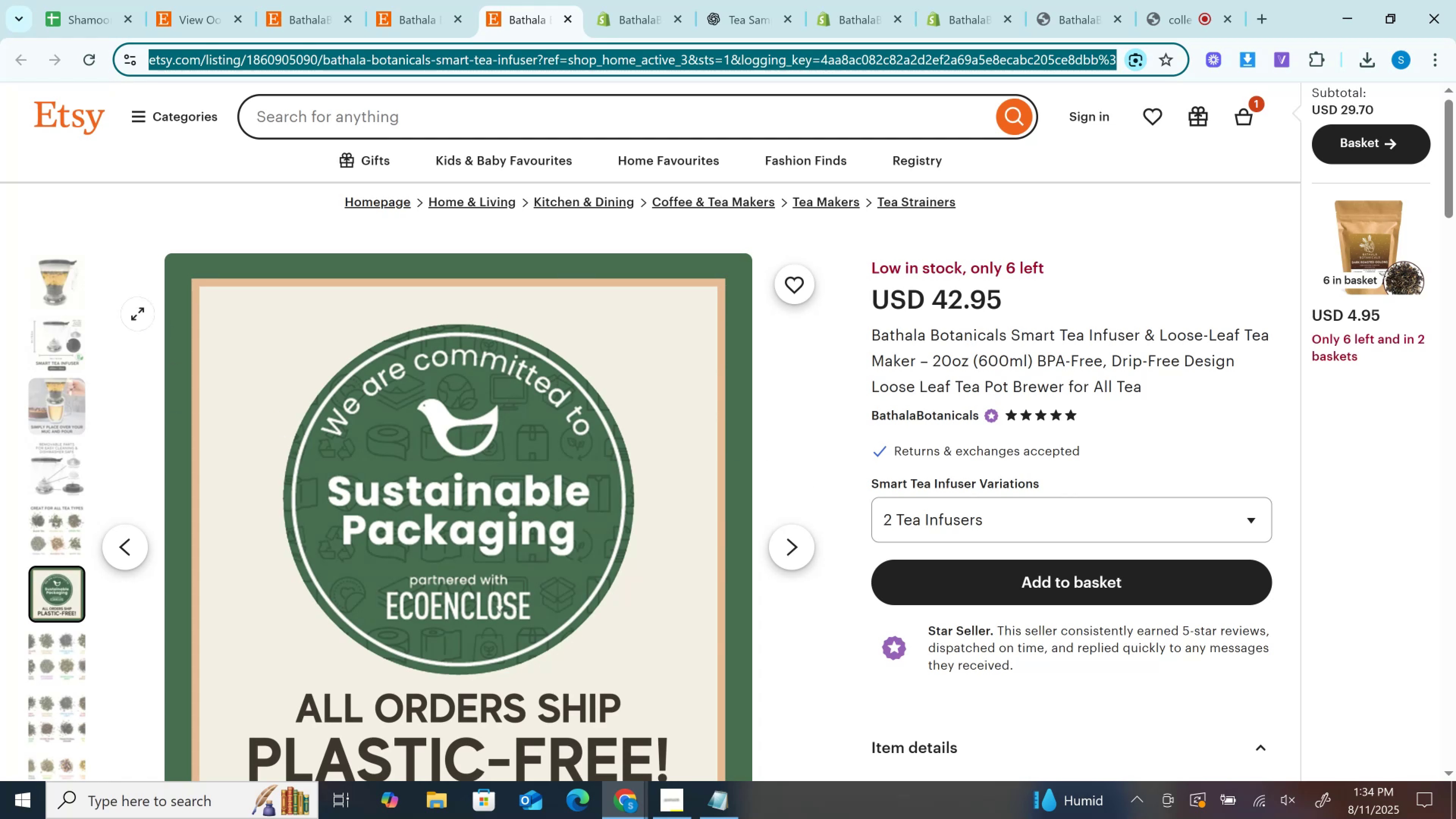 
left_click([49, 269])
 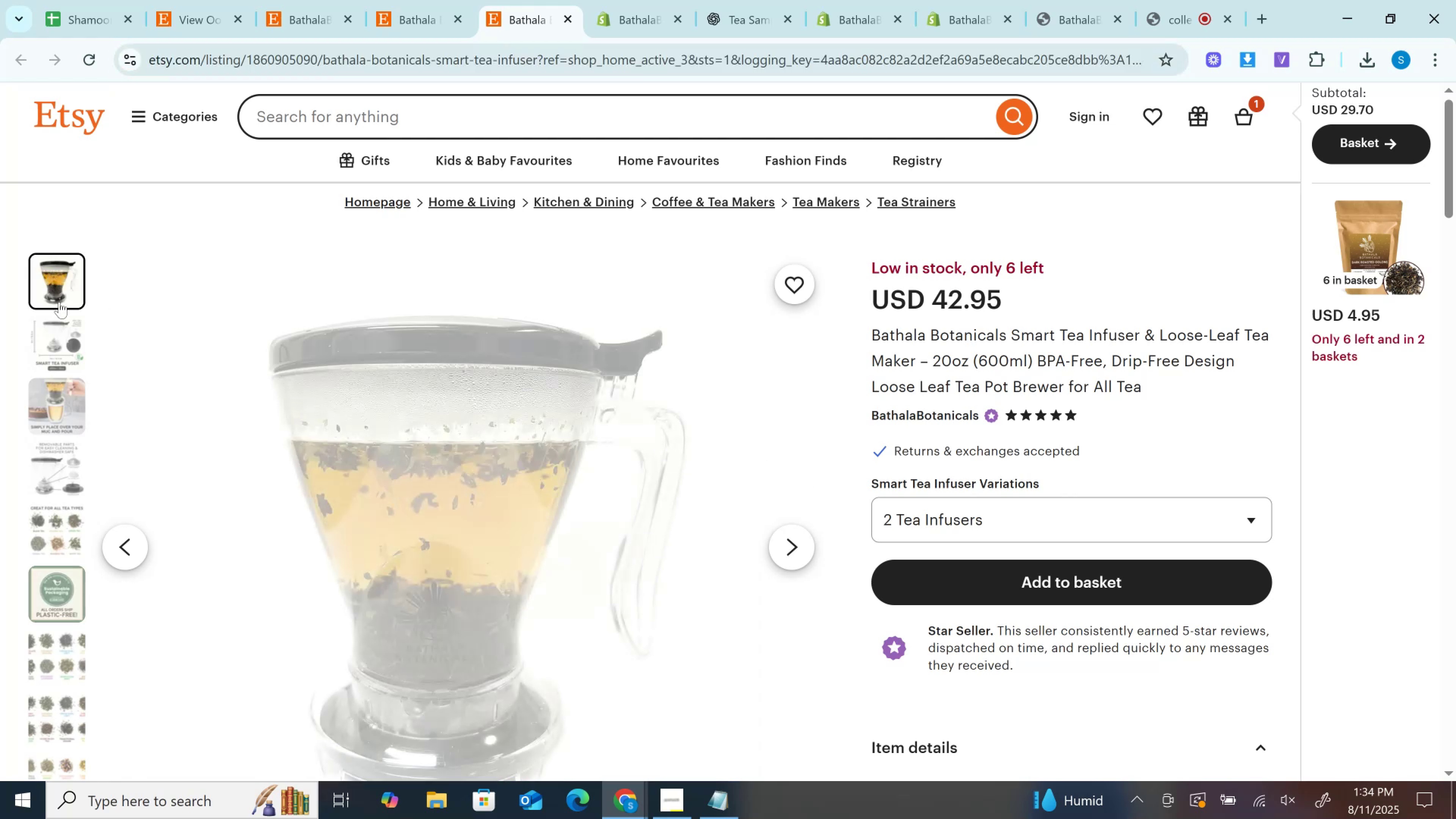 
scroll: coordinate [72, 380], scroll_direction: down, amount: 2.0
 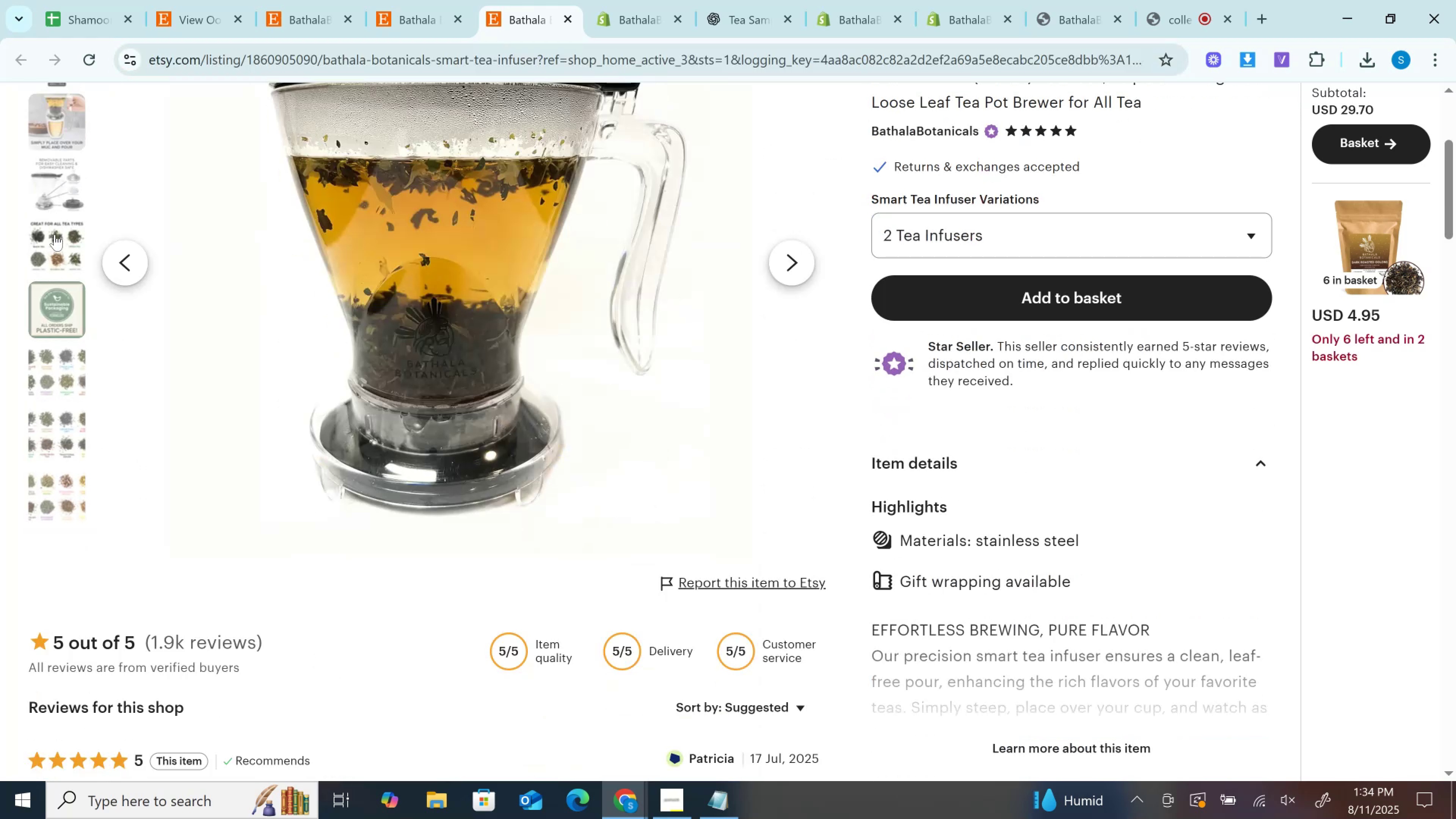 
scroll: coordinate [50, 201], scroll_direction: up, amount: 1.0
 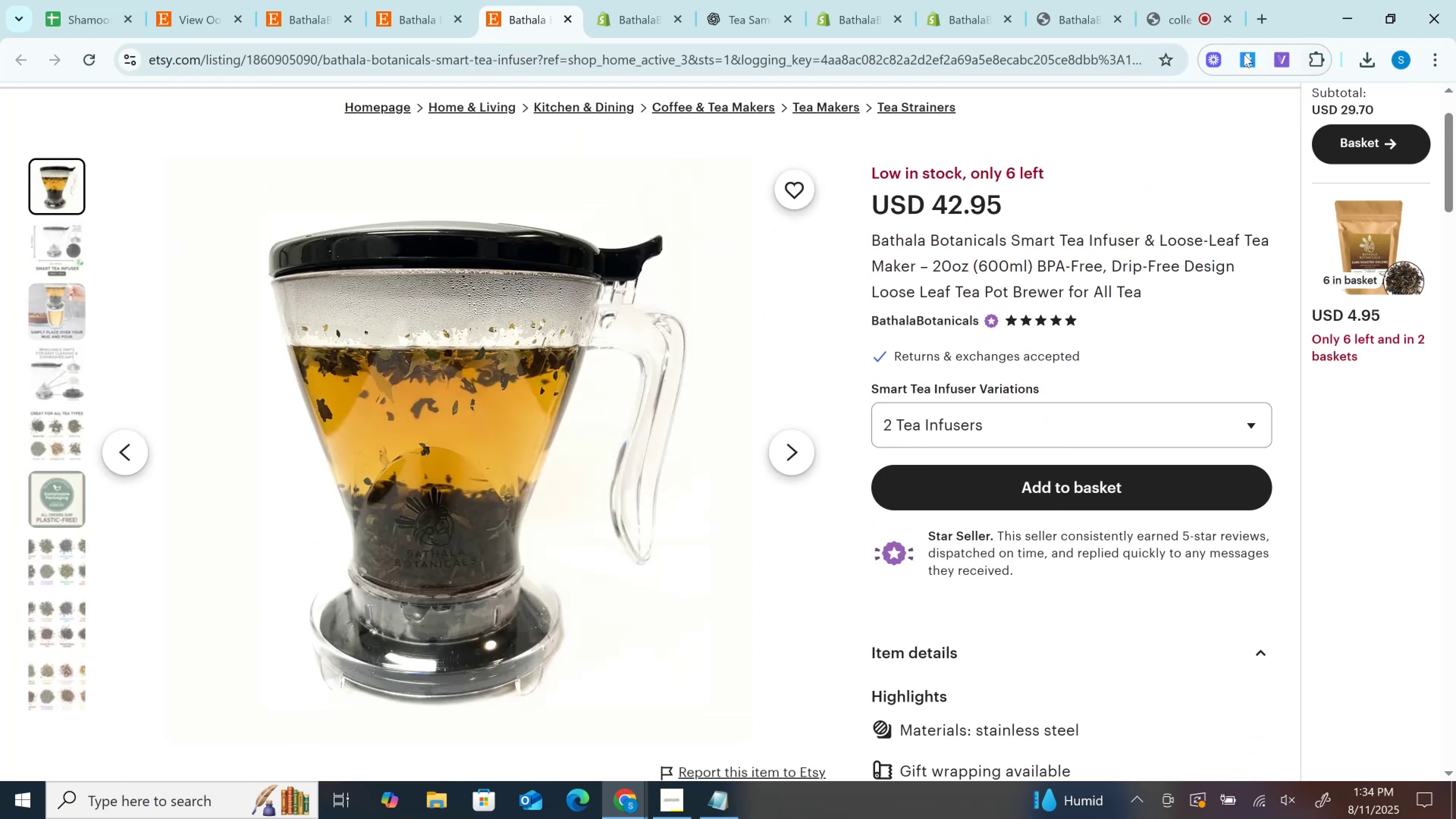 
left_click([1242, 54])
 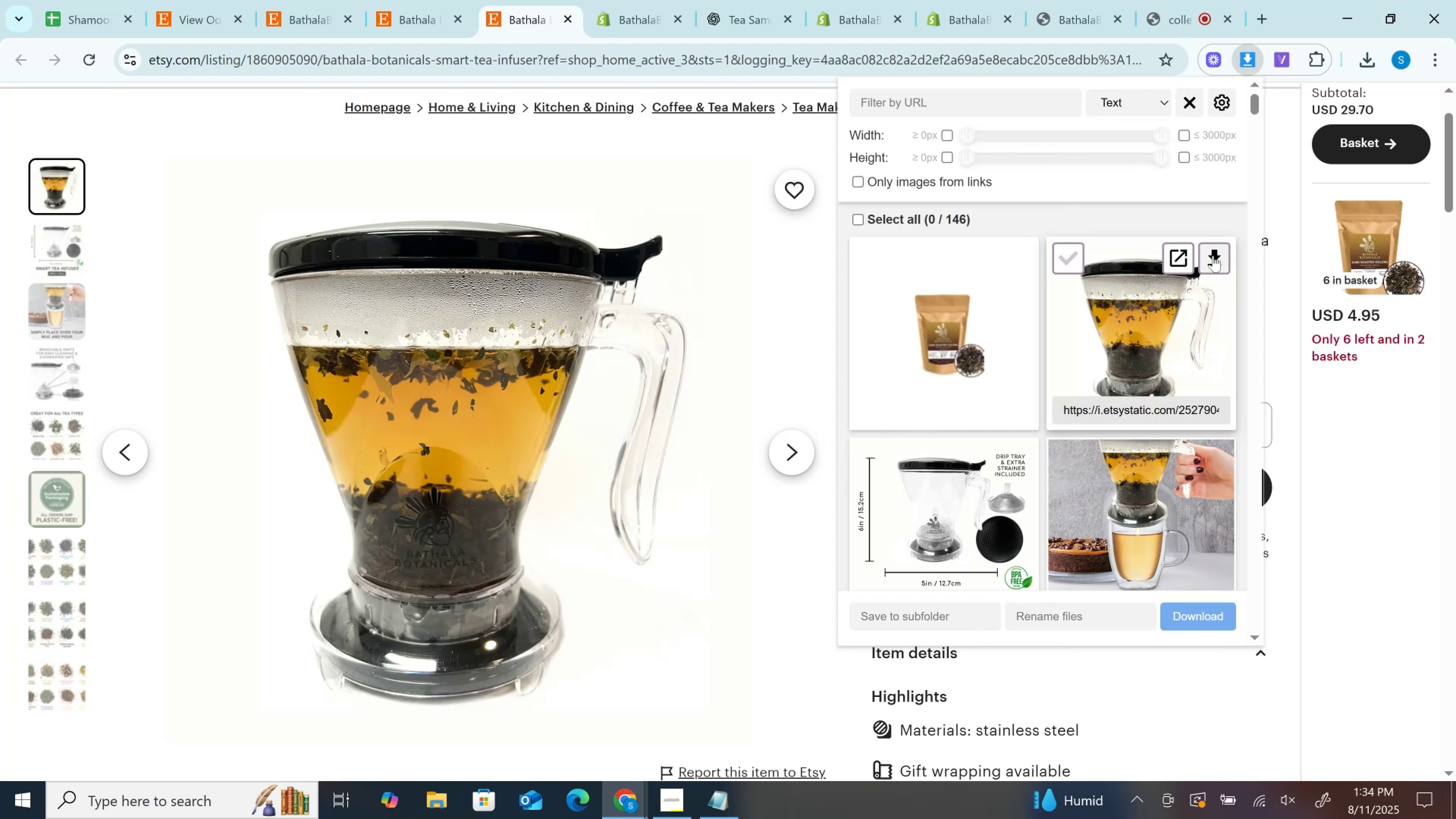 
left_click([1213, 256])
 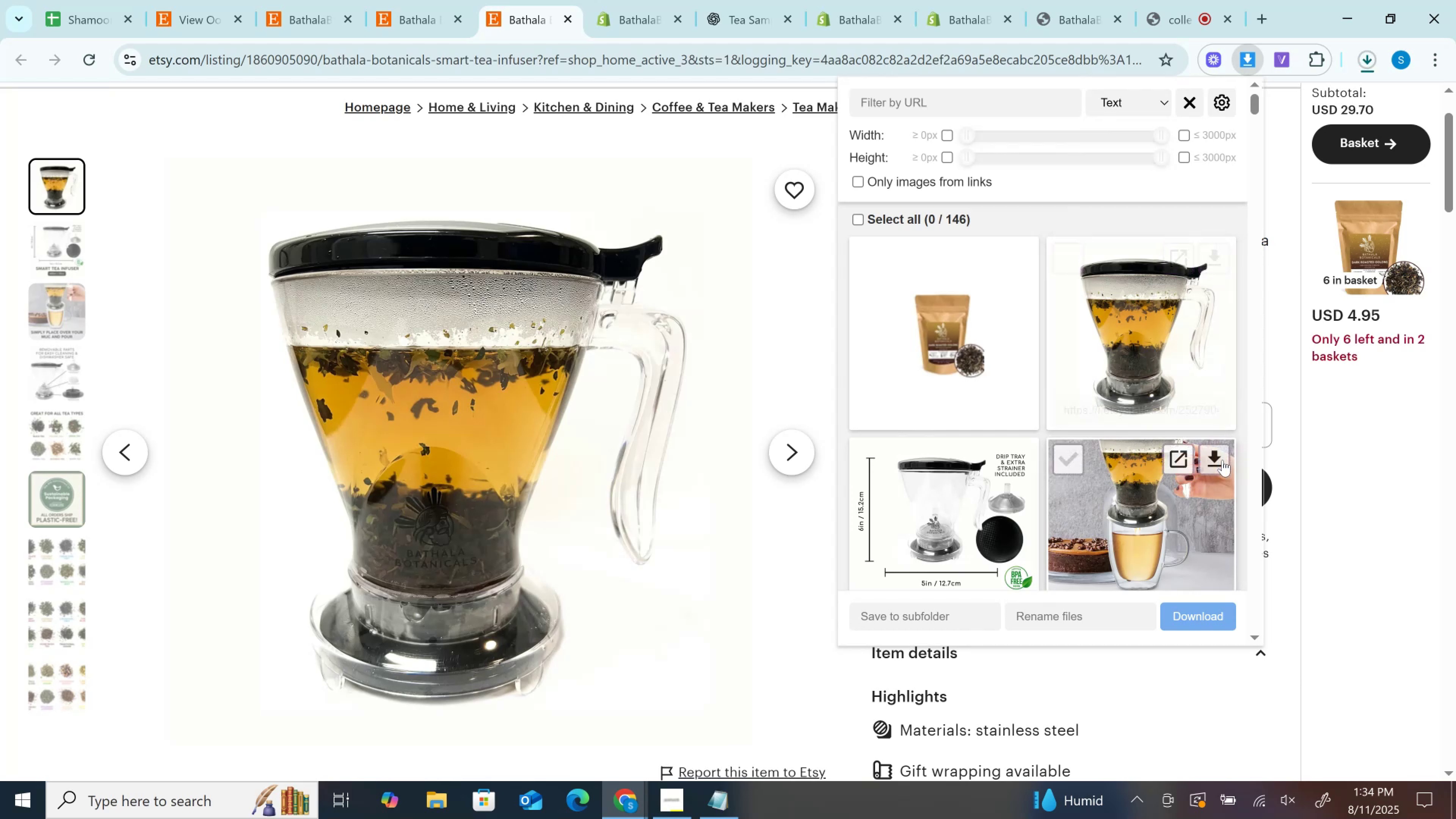 
left_click([1222, 457])
 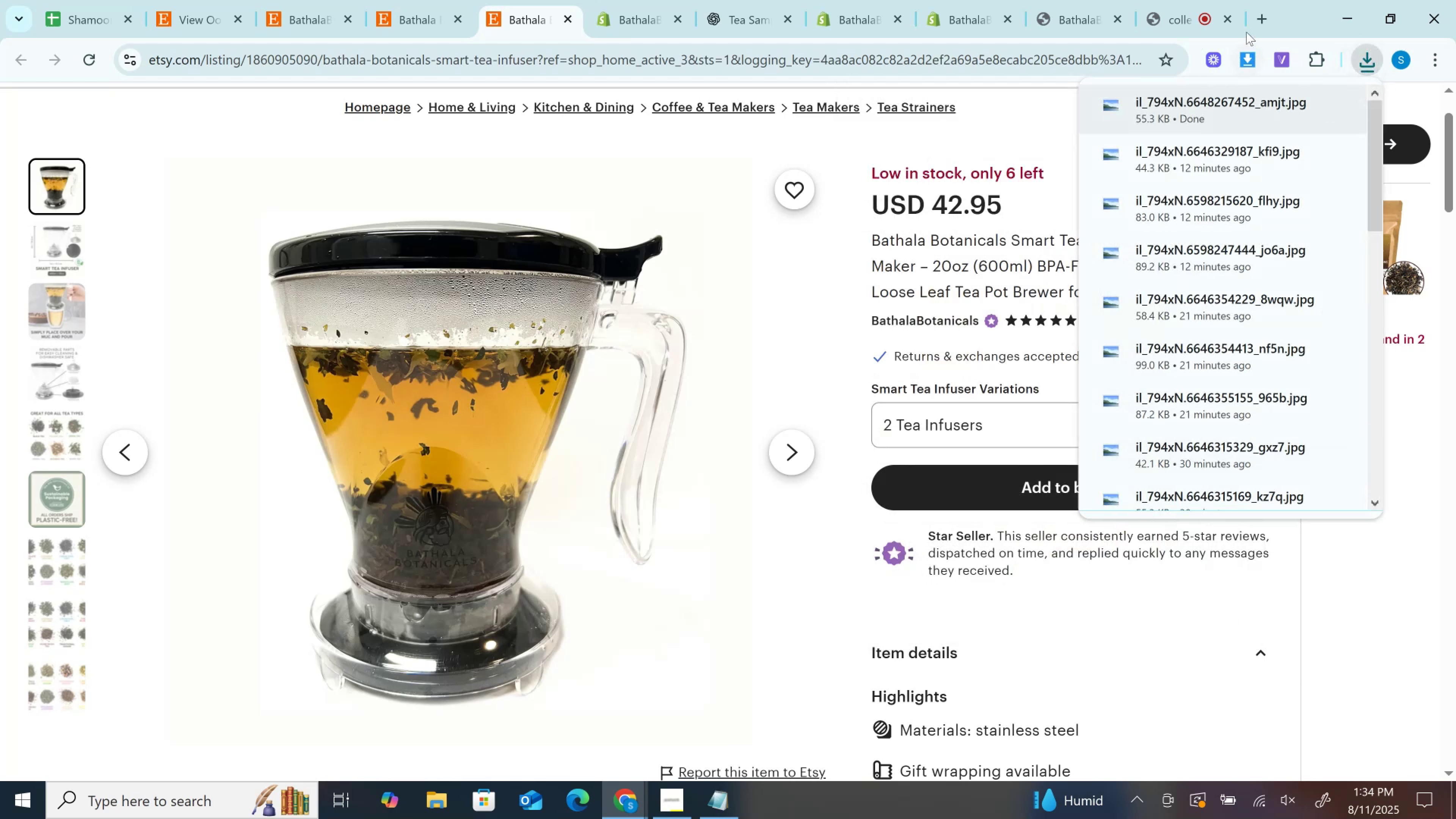 
left_click([1246, 58])
 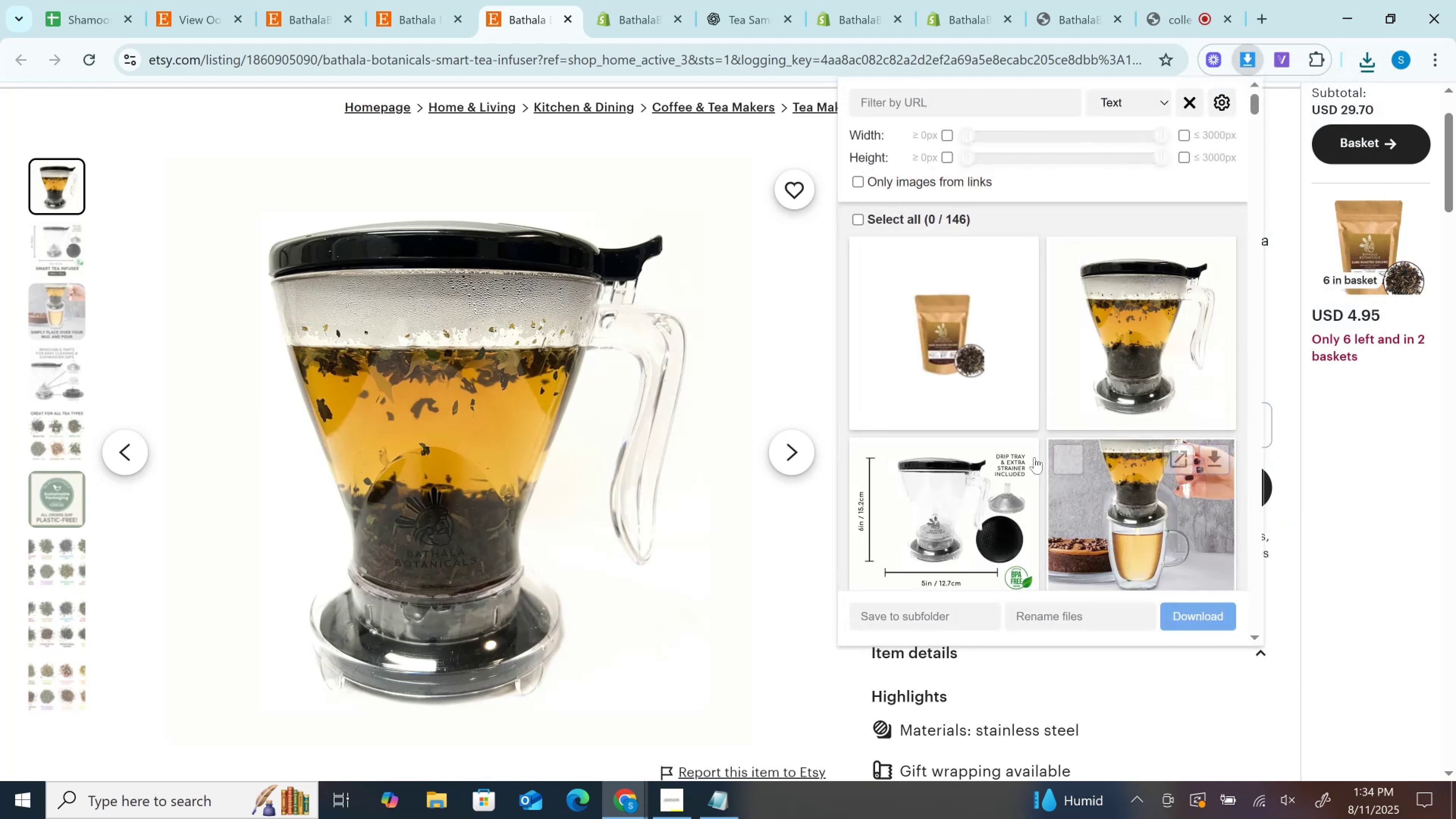 
left_click([1030, 457])
 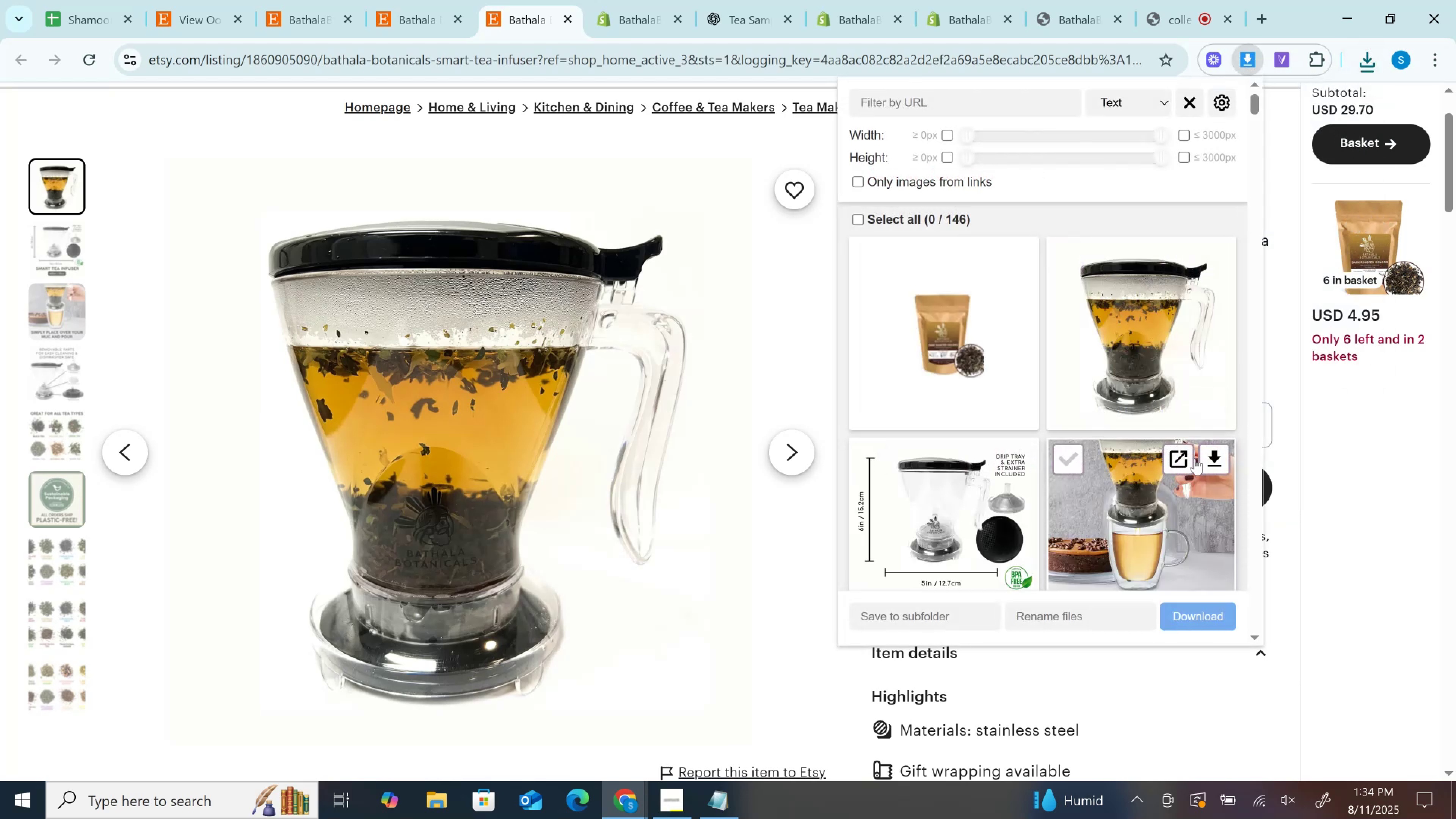 
scroll: coordinate [1195, 458], scroll_direction: down, amount: 1.0
 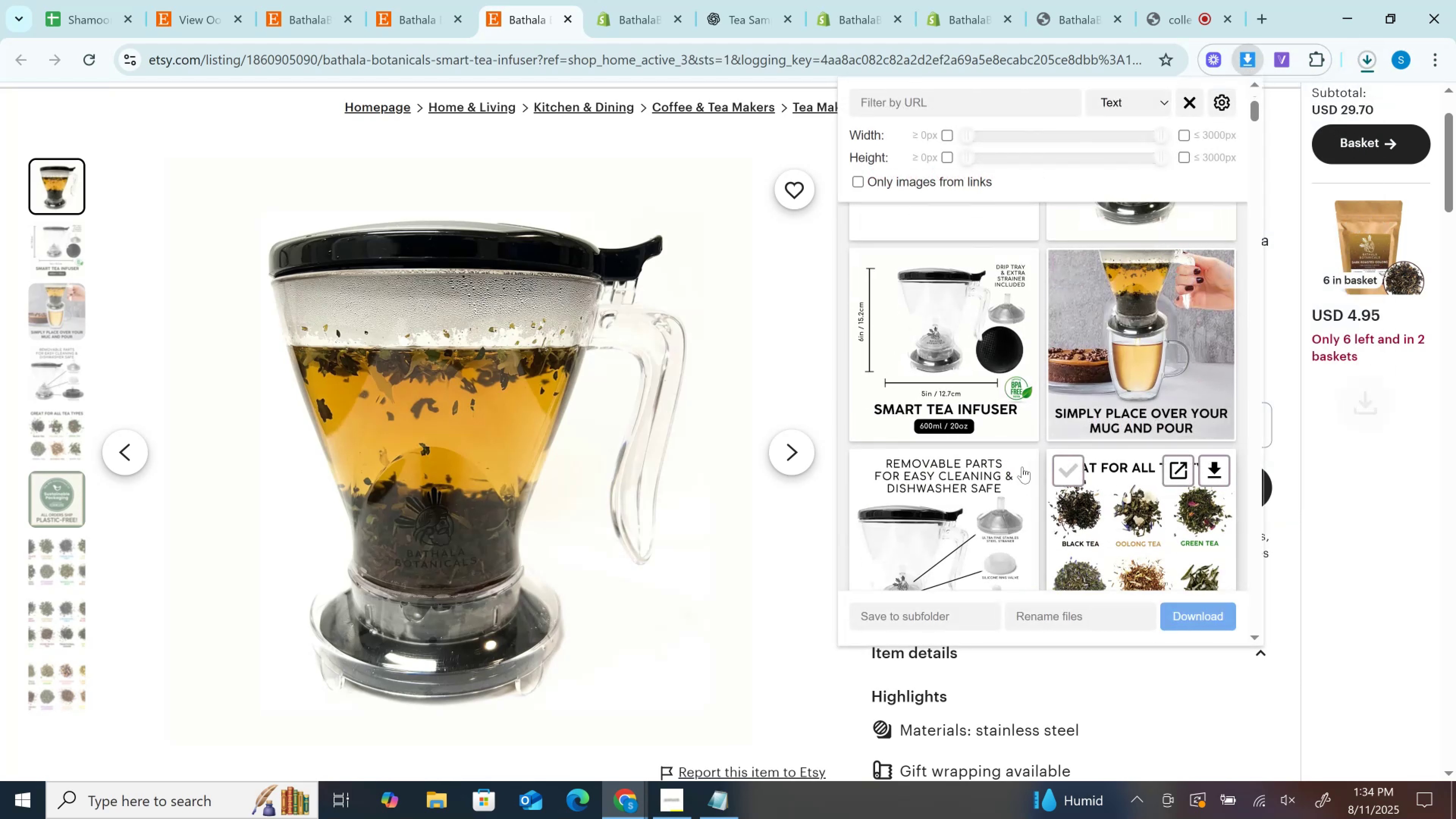 
left_click([1022, 467])
 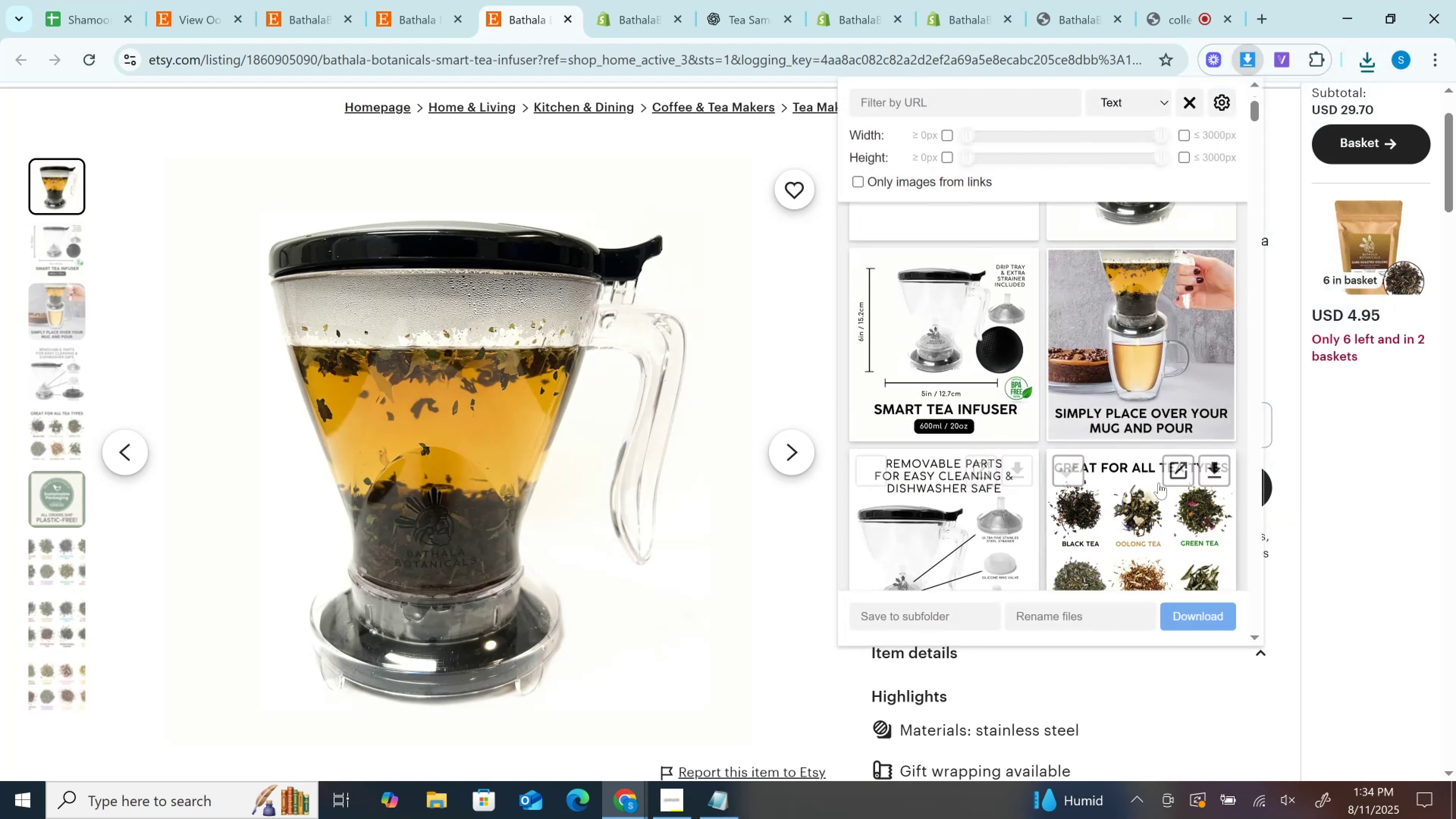 
scroll: coordinate [1159, 483], scroll_direction: down, amount: 2.0
 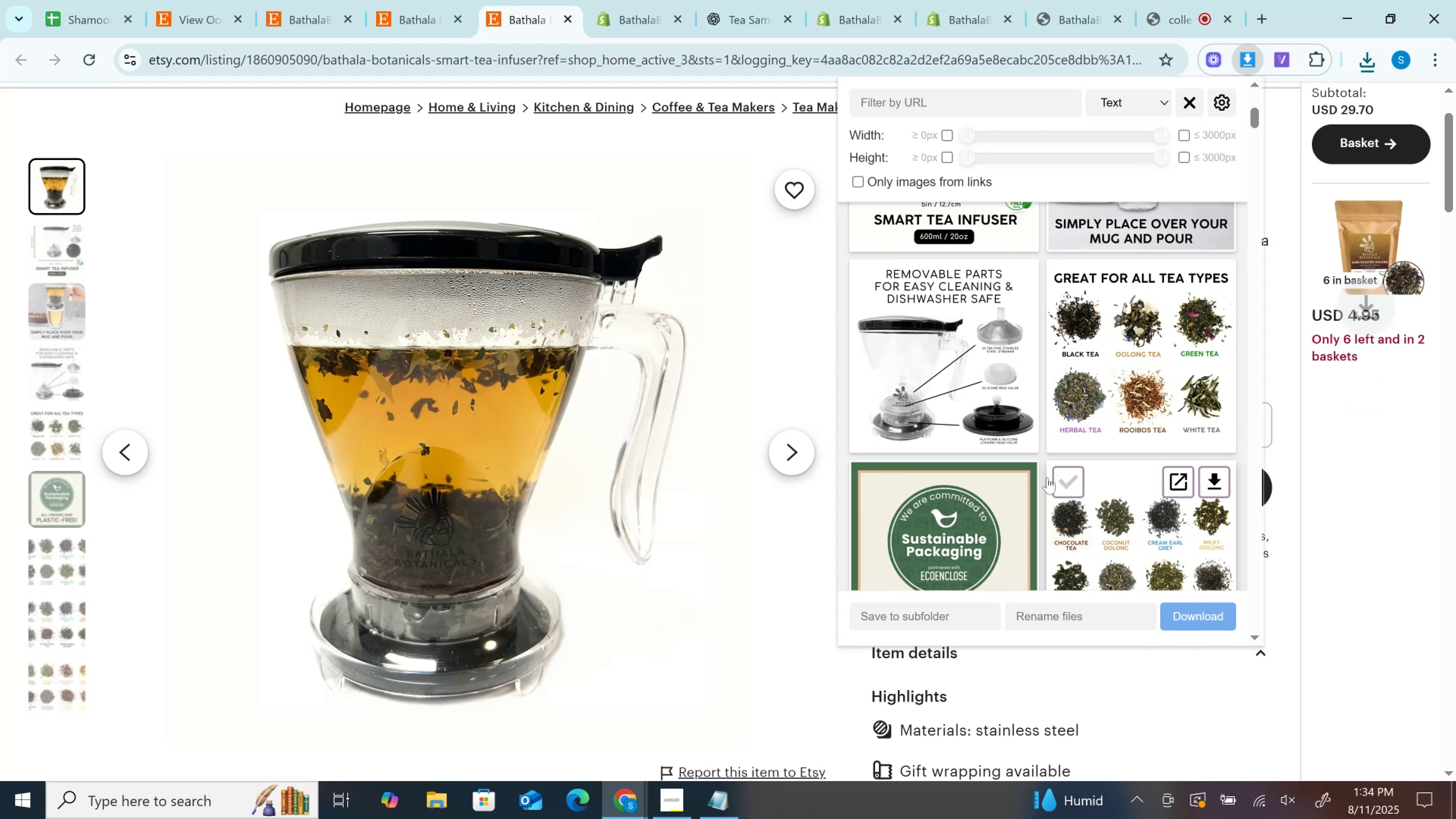 
left_click([1021, 485])
 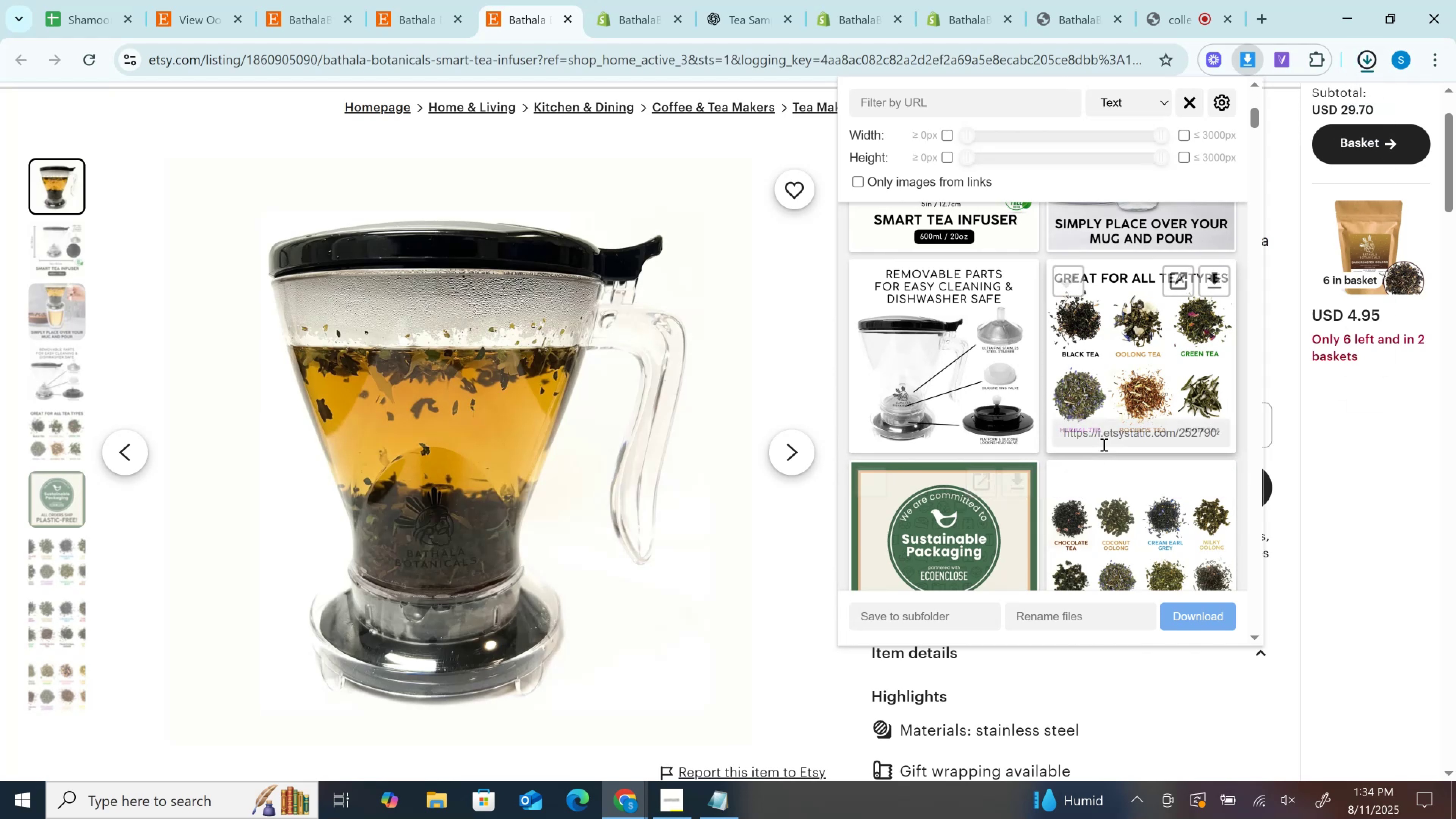 
scroll: coordinate [1103, 444], scroll_direction: down, amount: 2.0
 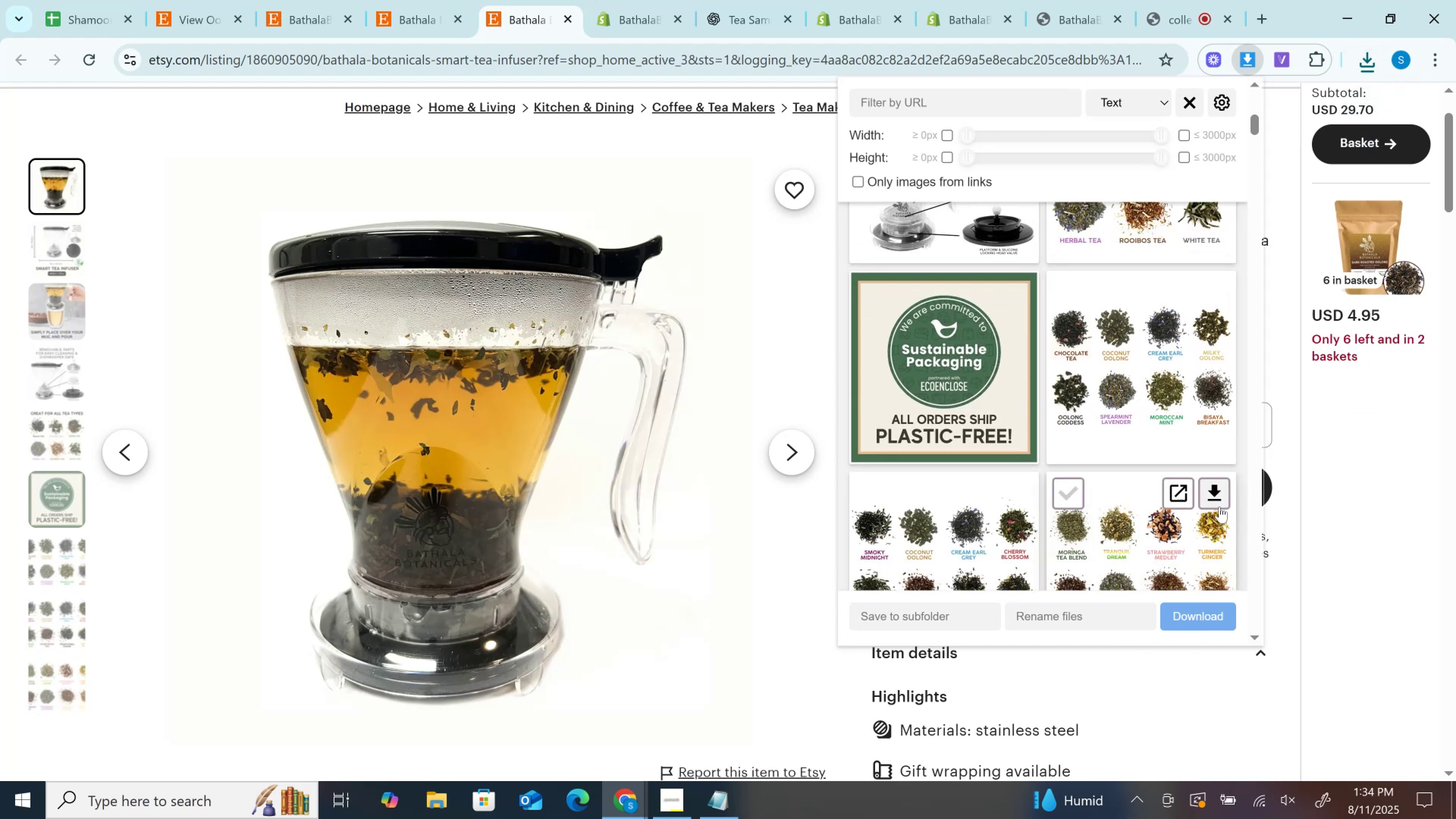 
left_click([1210, 488])
 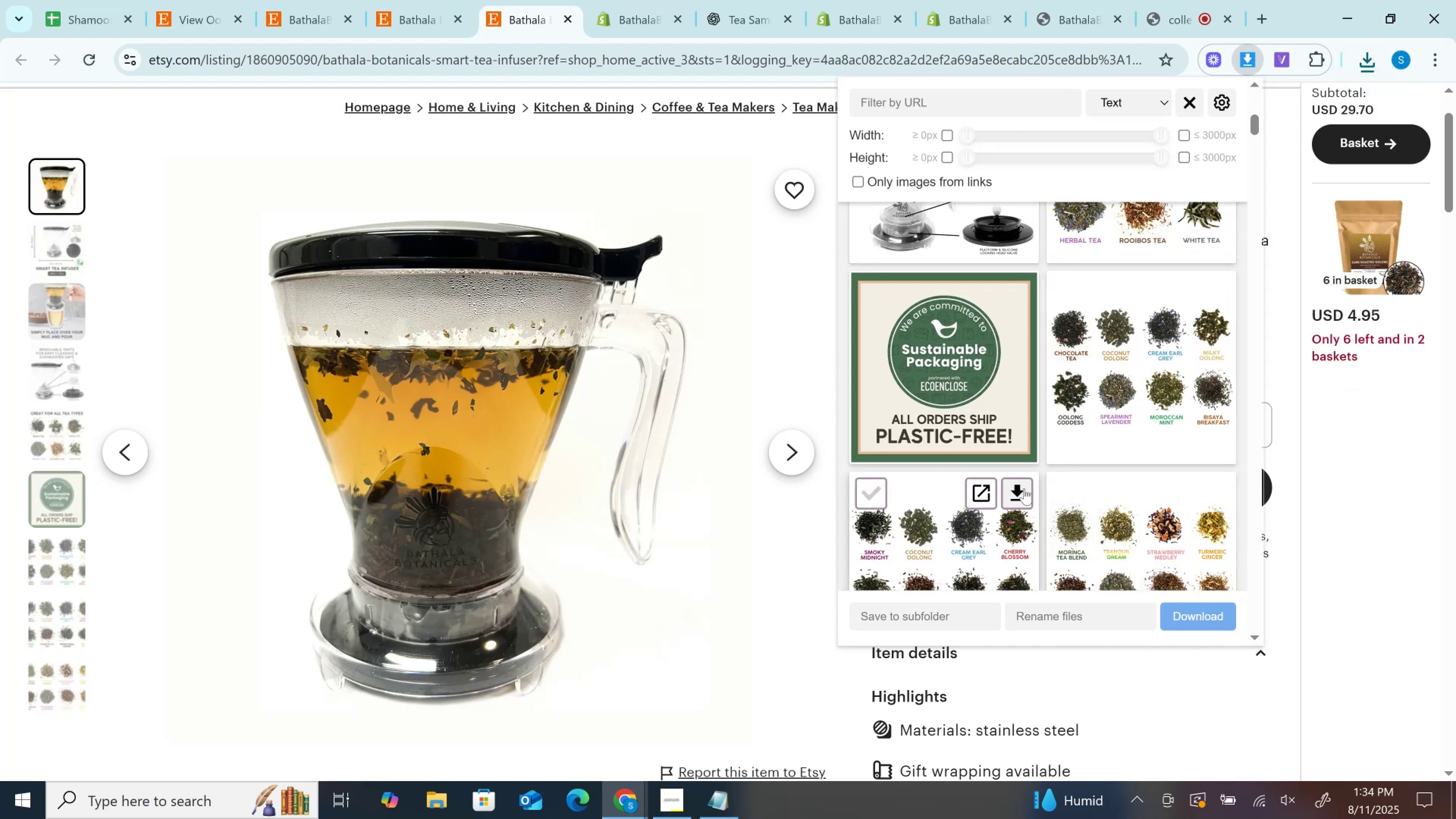 
scroll: coordinate [1022, 489], scroll_direction: down, amount: 2.0
 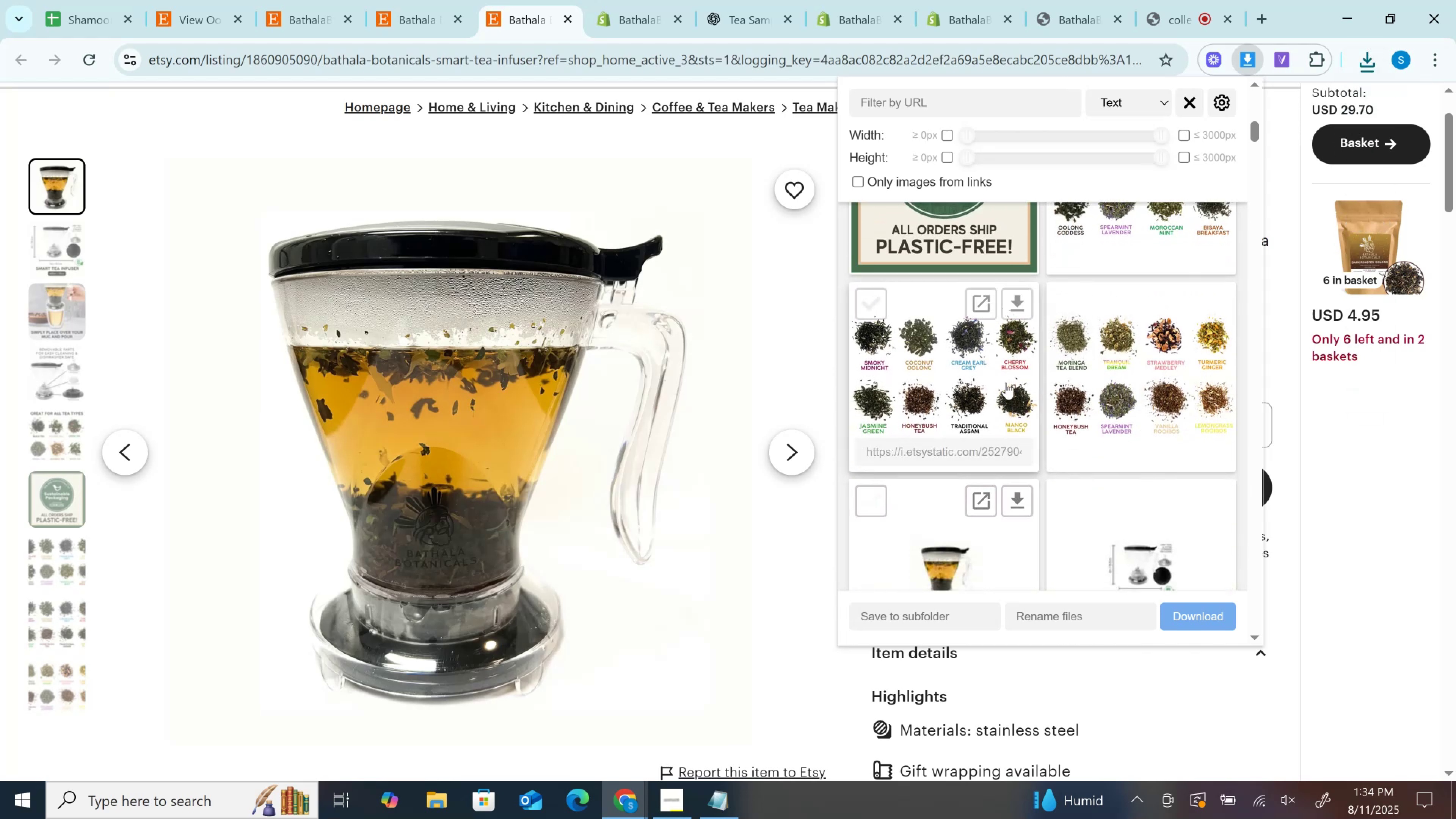 
left_click([1017, 310])
 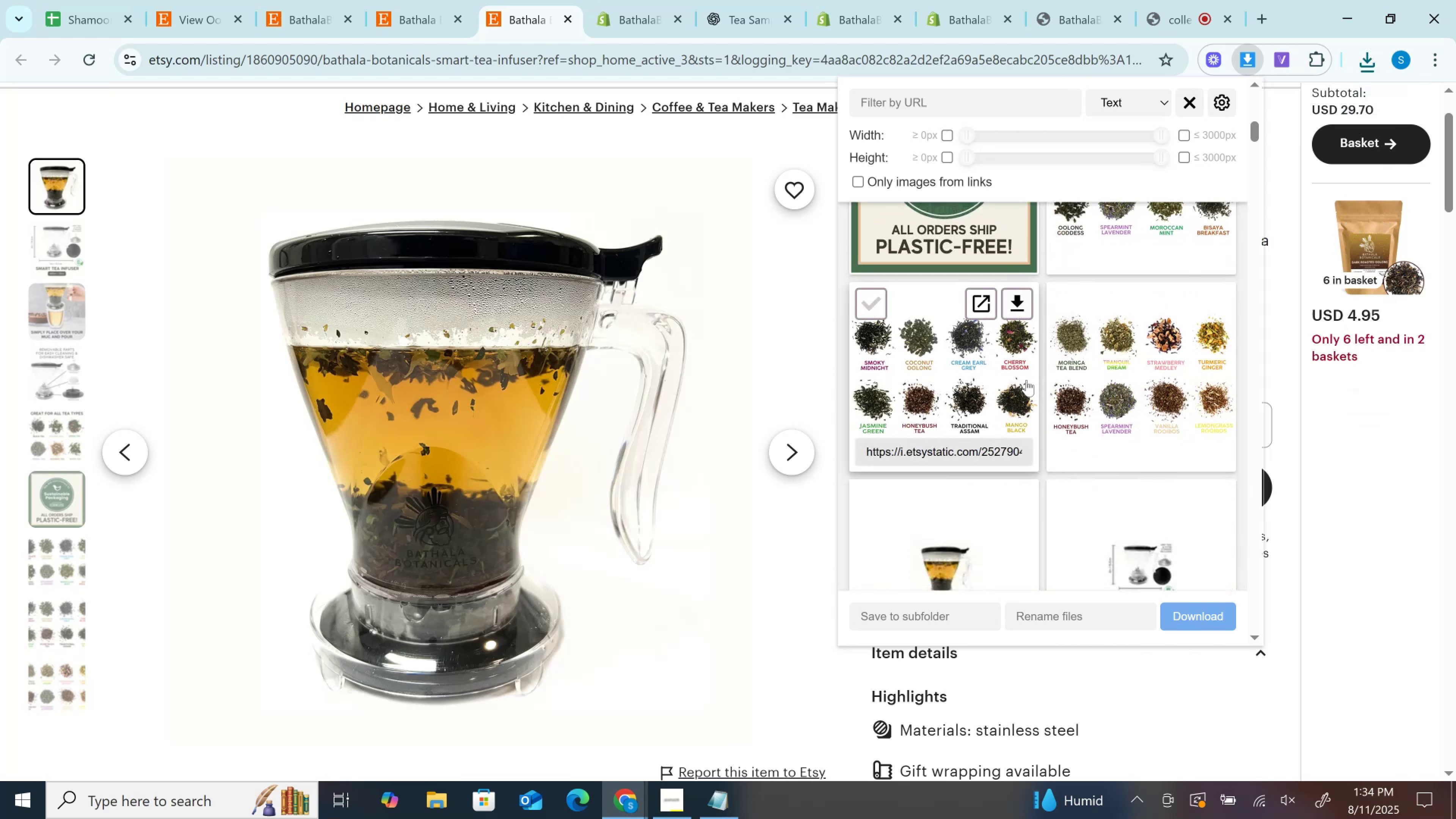 
scroll: coordinate [1026, 383], scroll_direction: down, amount: 4.0
 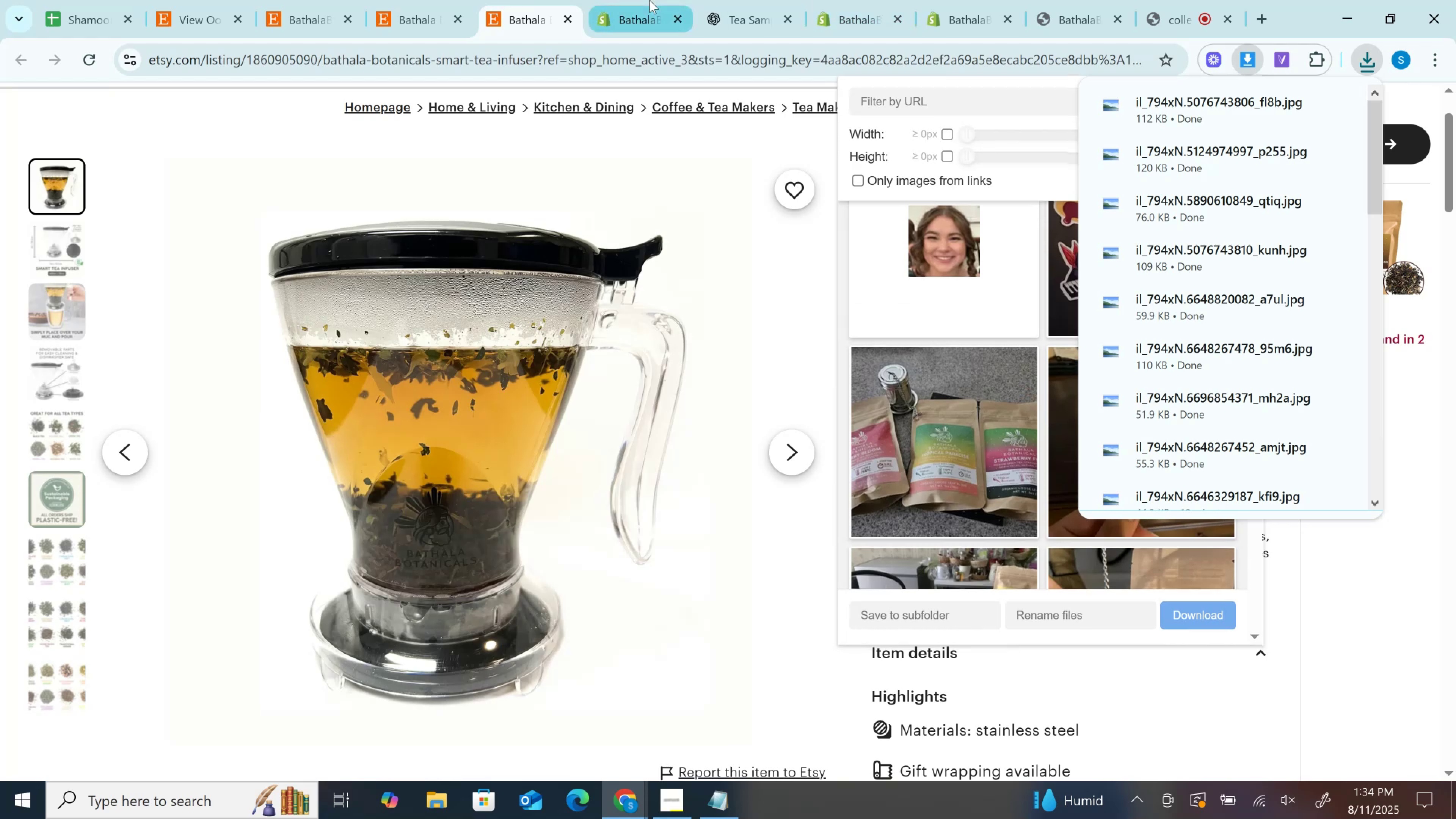 
double_click([707, 0])
 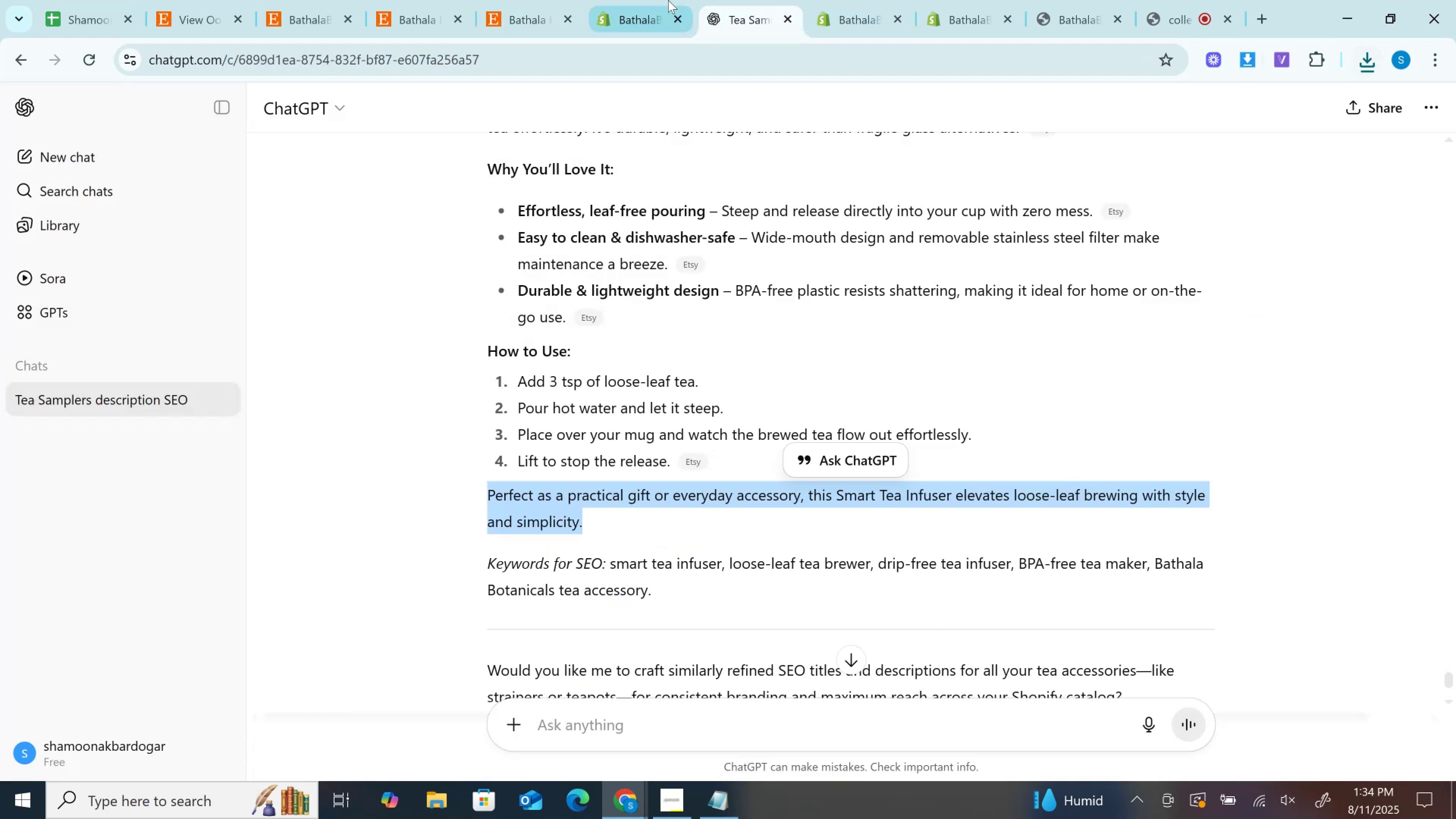 
triple_click([668, 0])
 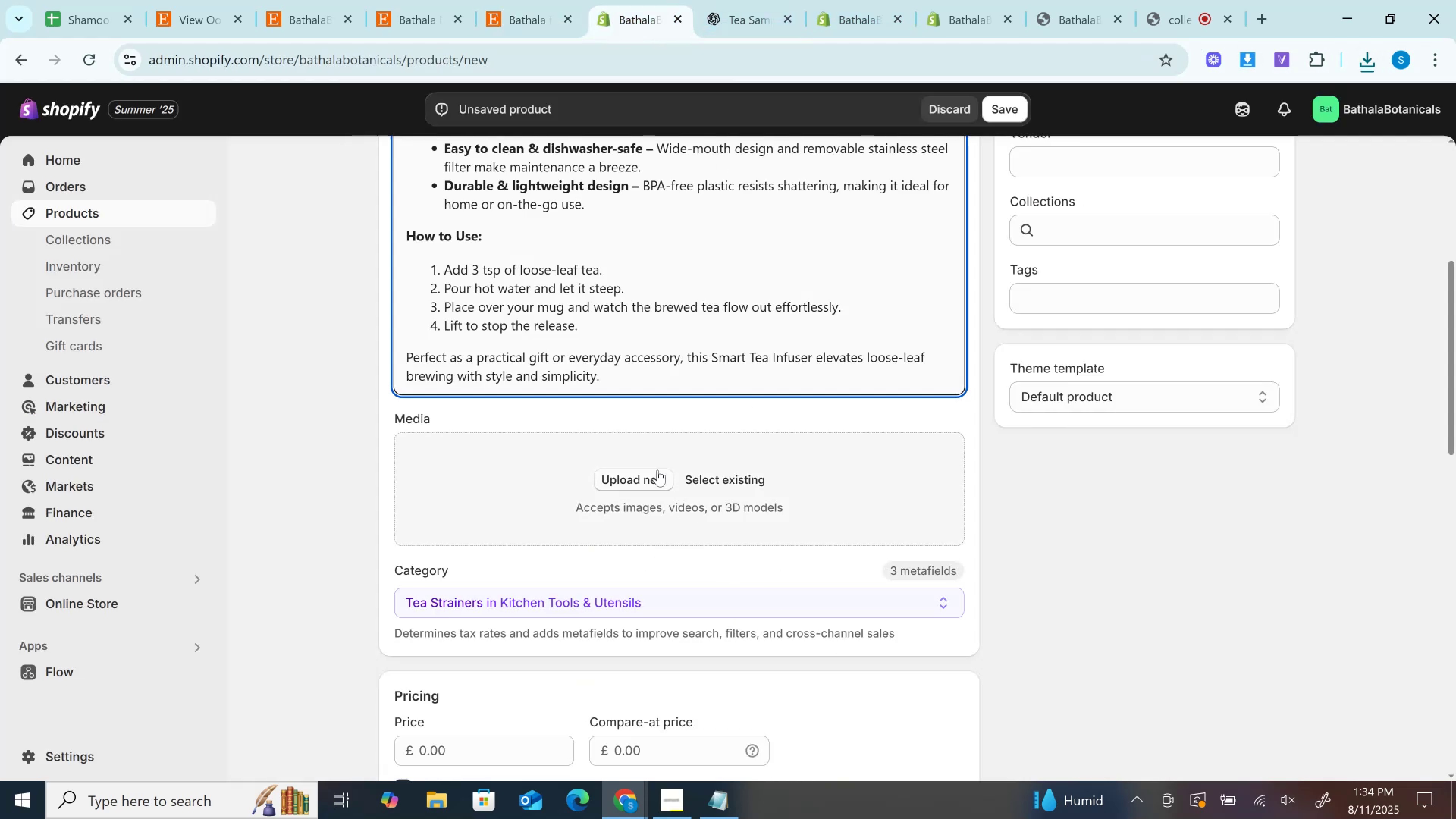 
left_click([657, 479])
 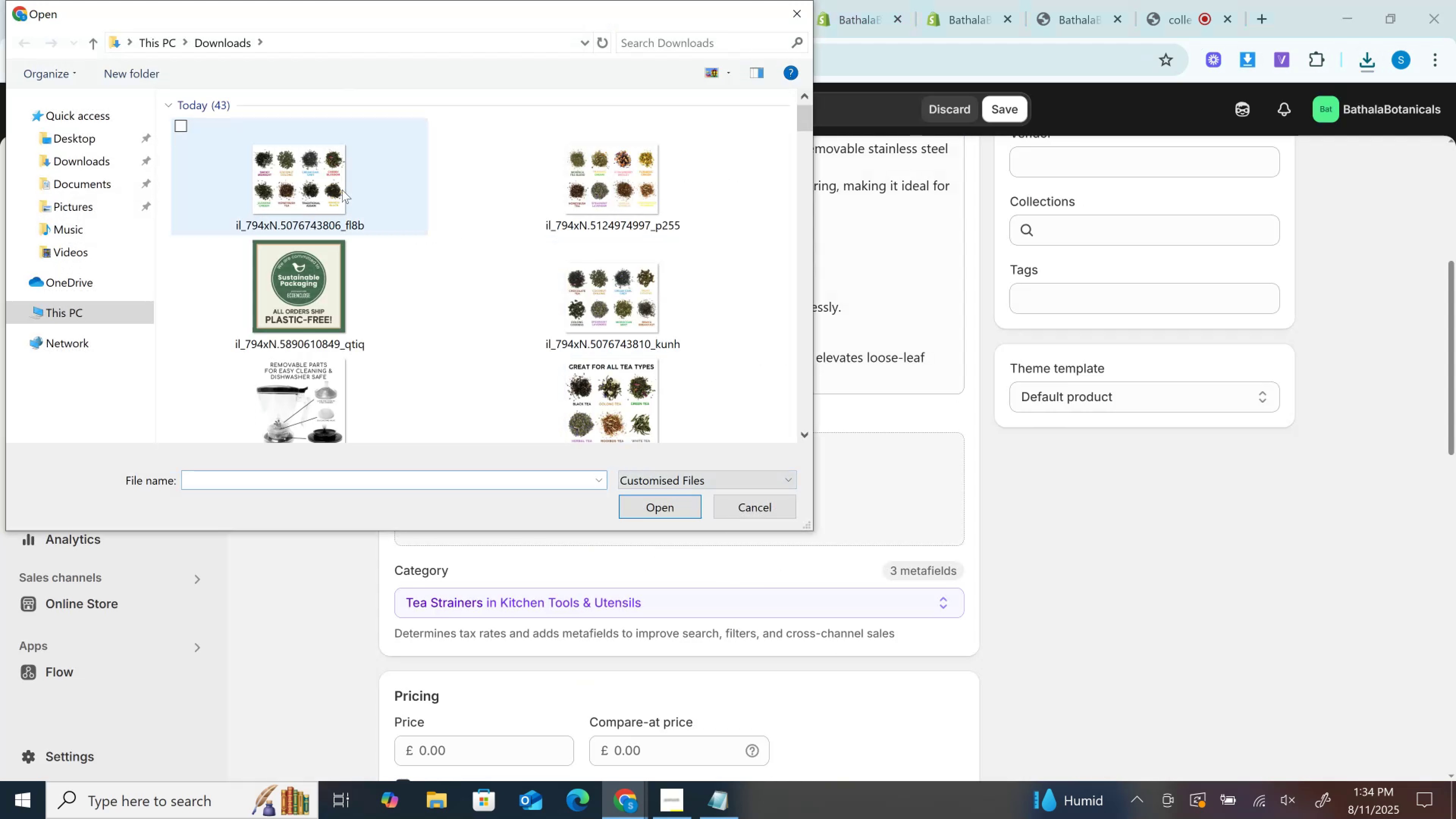 
left_click([342, 190])
 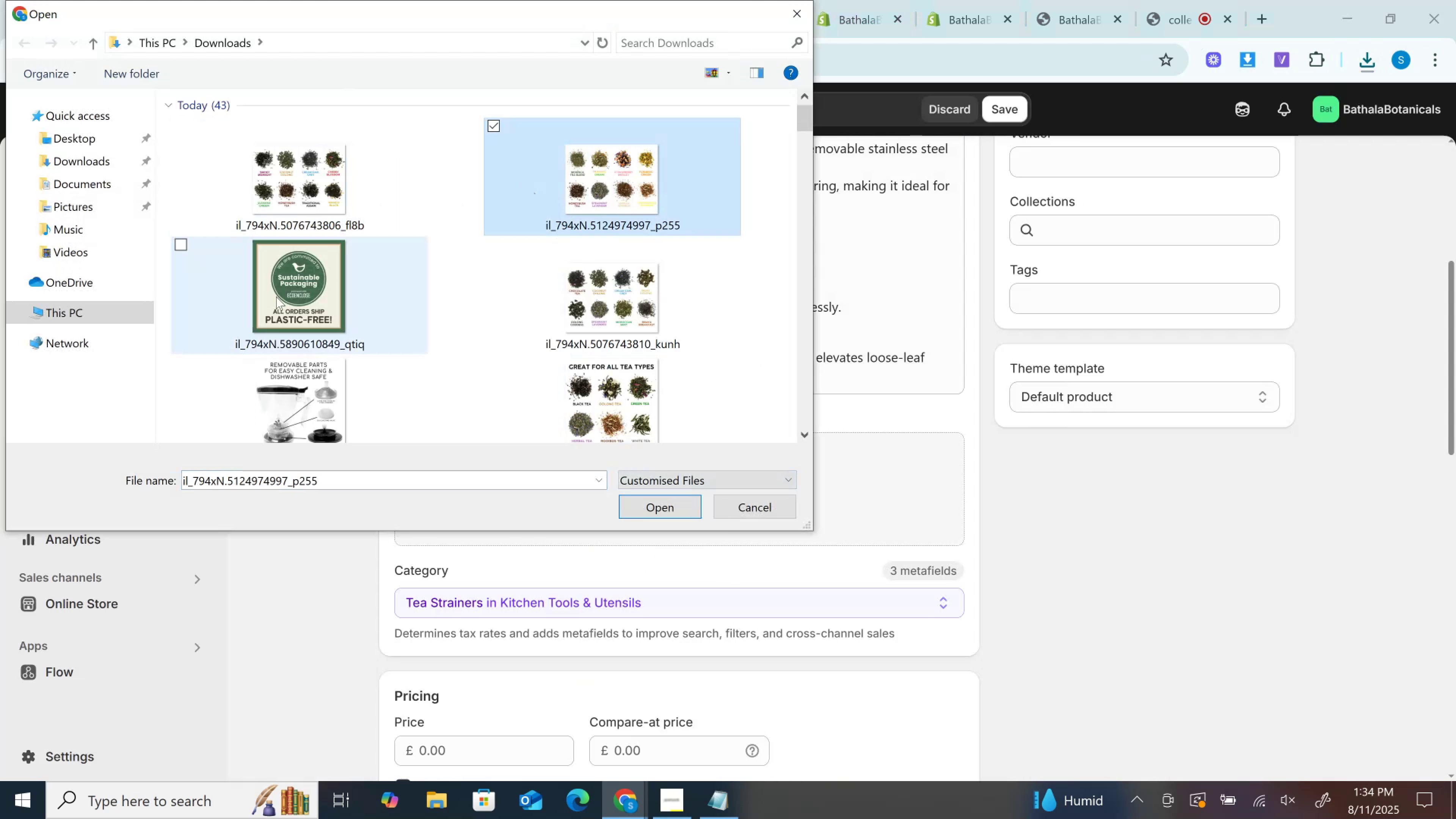 
double_click([268, 302])
 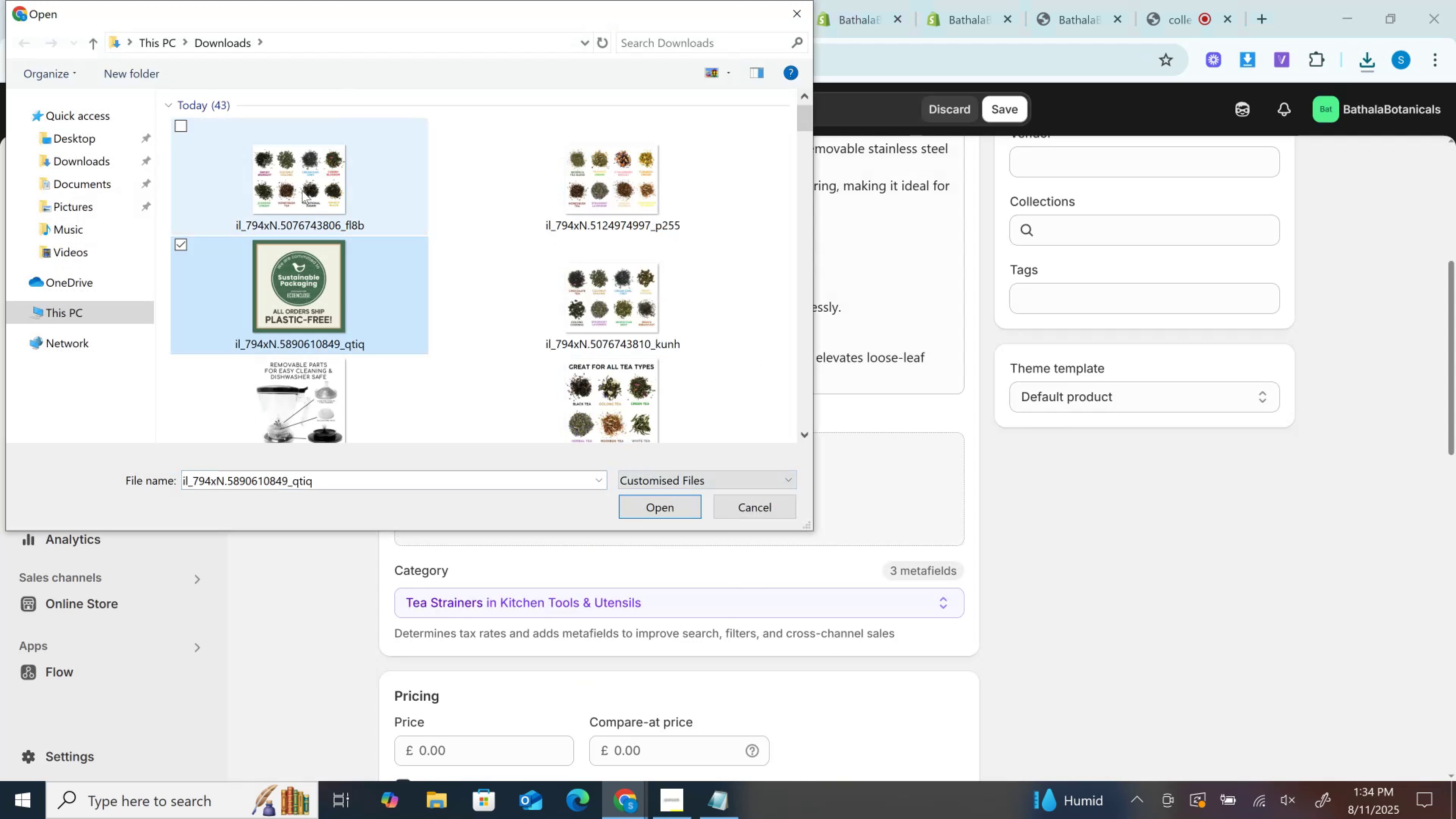 
hold_key(key=ControlLeft, duration=1.52)
left_click([302, 190])
 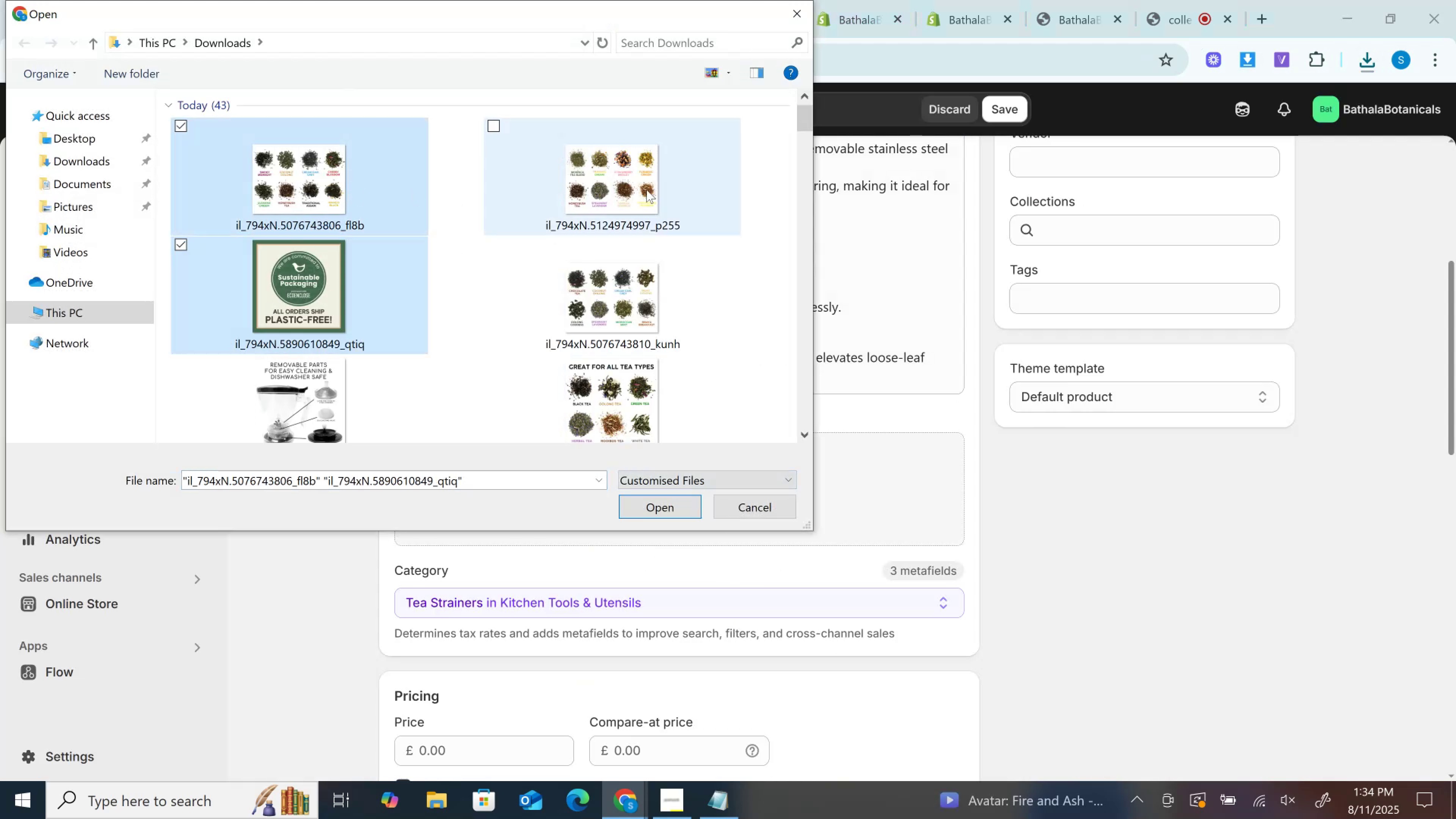 
left_click([646, 190])
 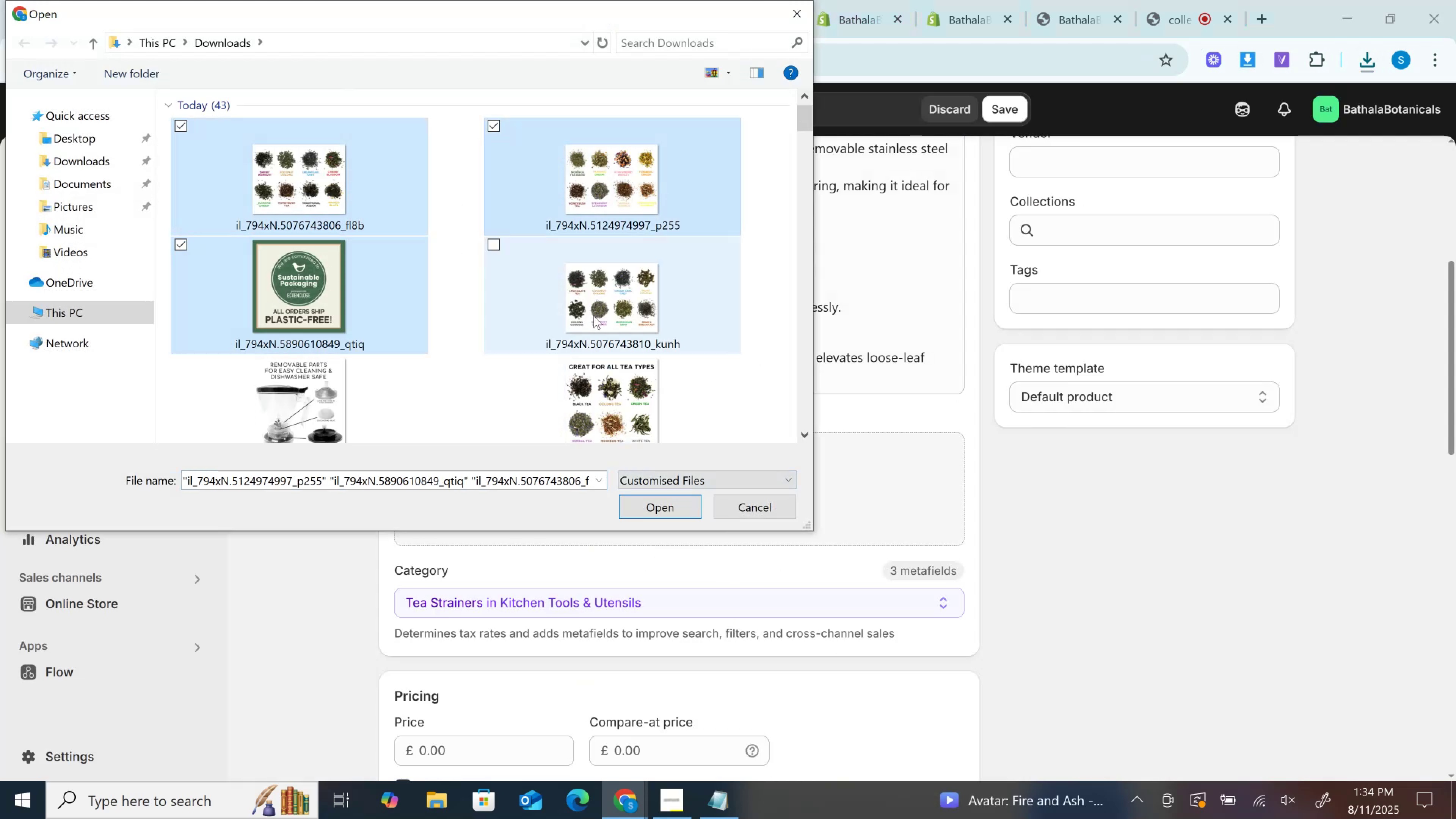 
double_click([593, 315])
 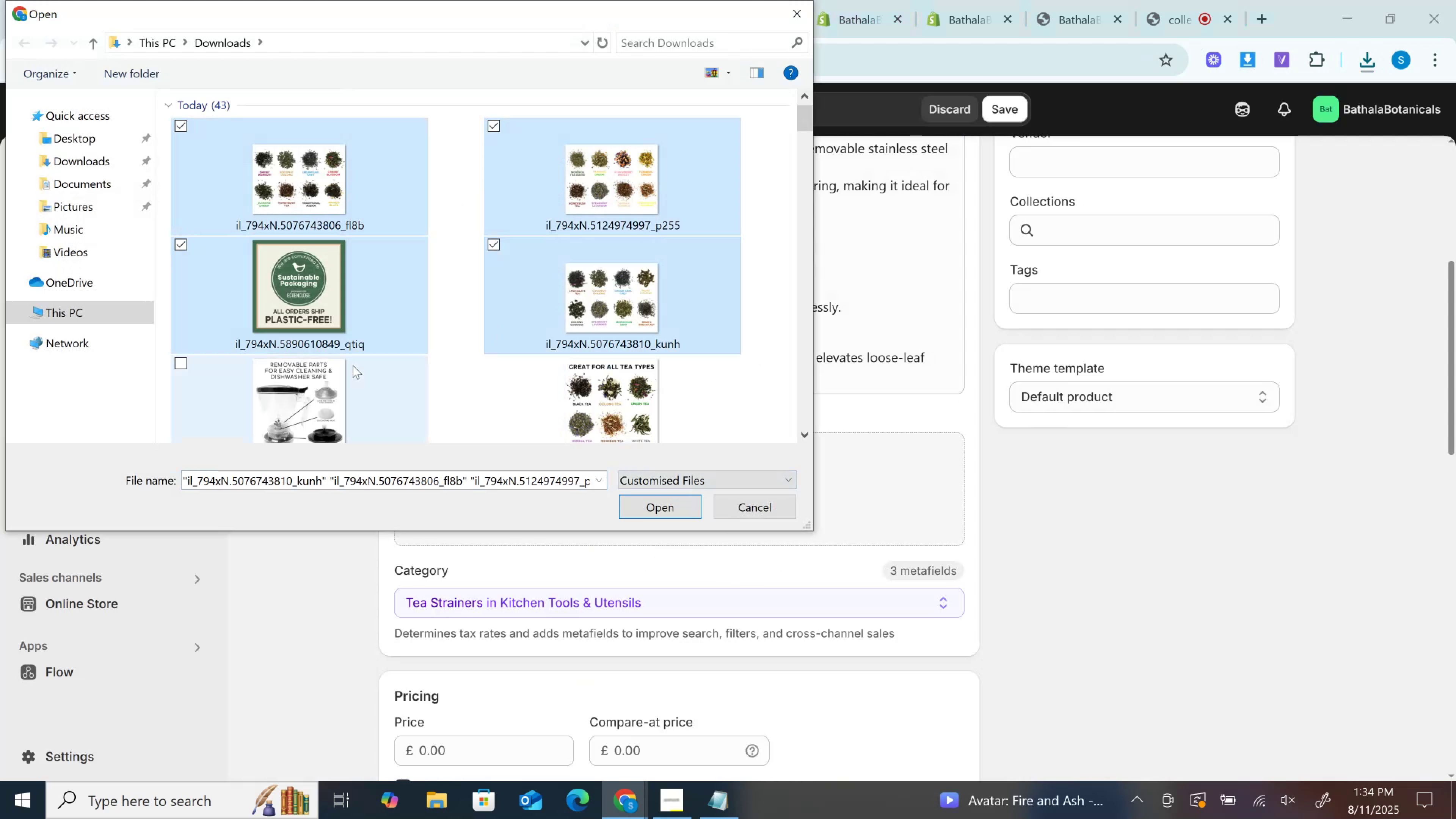 
hold_key(key=ControlLeft, duration=0.96)
left_click([672, 398])
 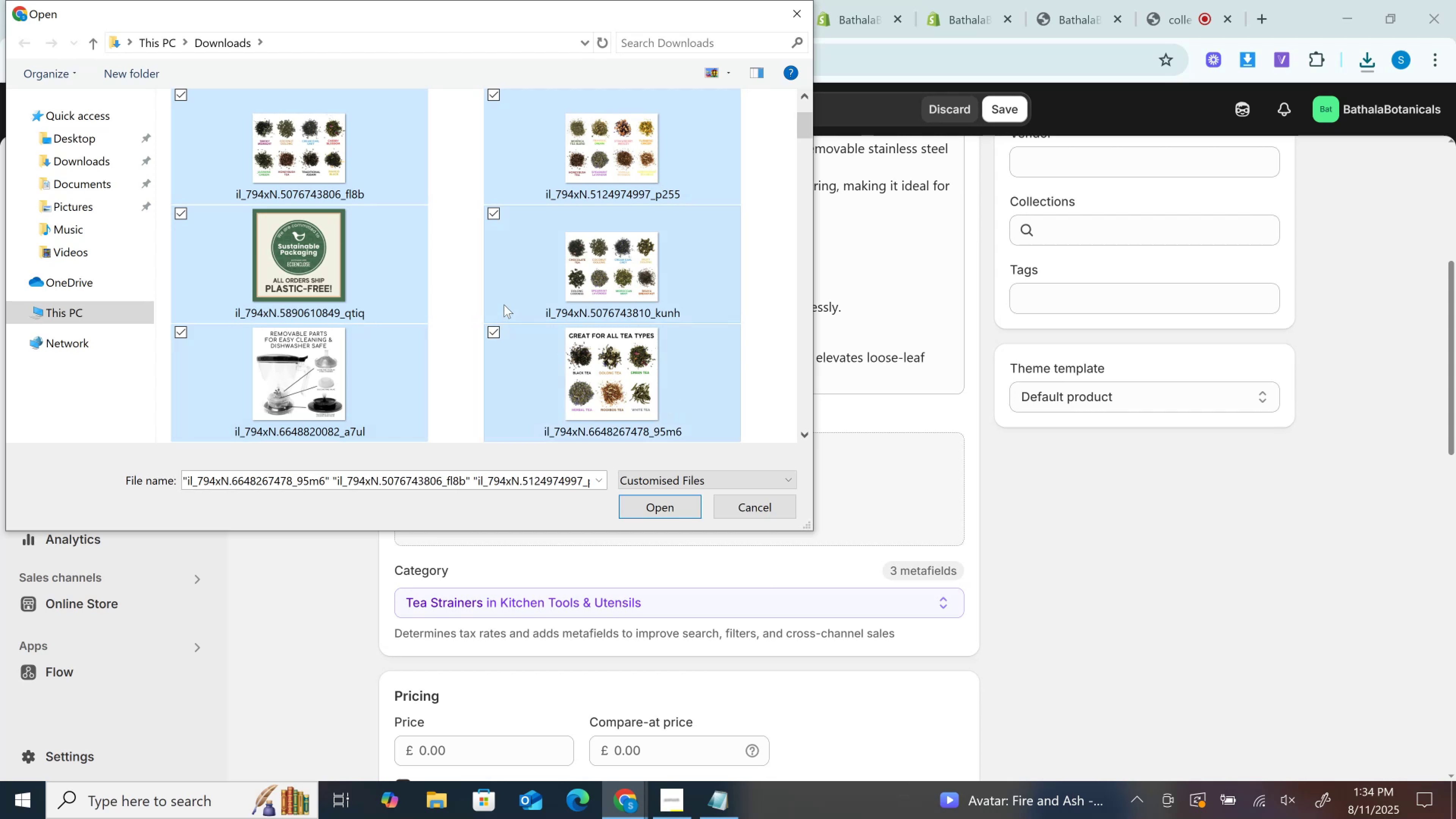 
scroll: coordinate [504, 304], scroll_direction: down, amount: 2.0
 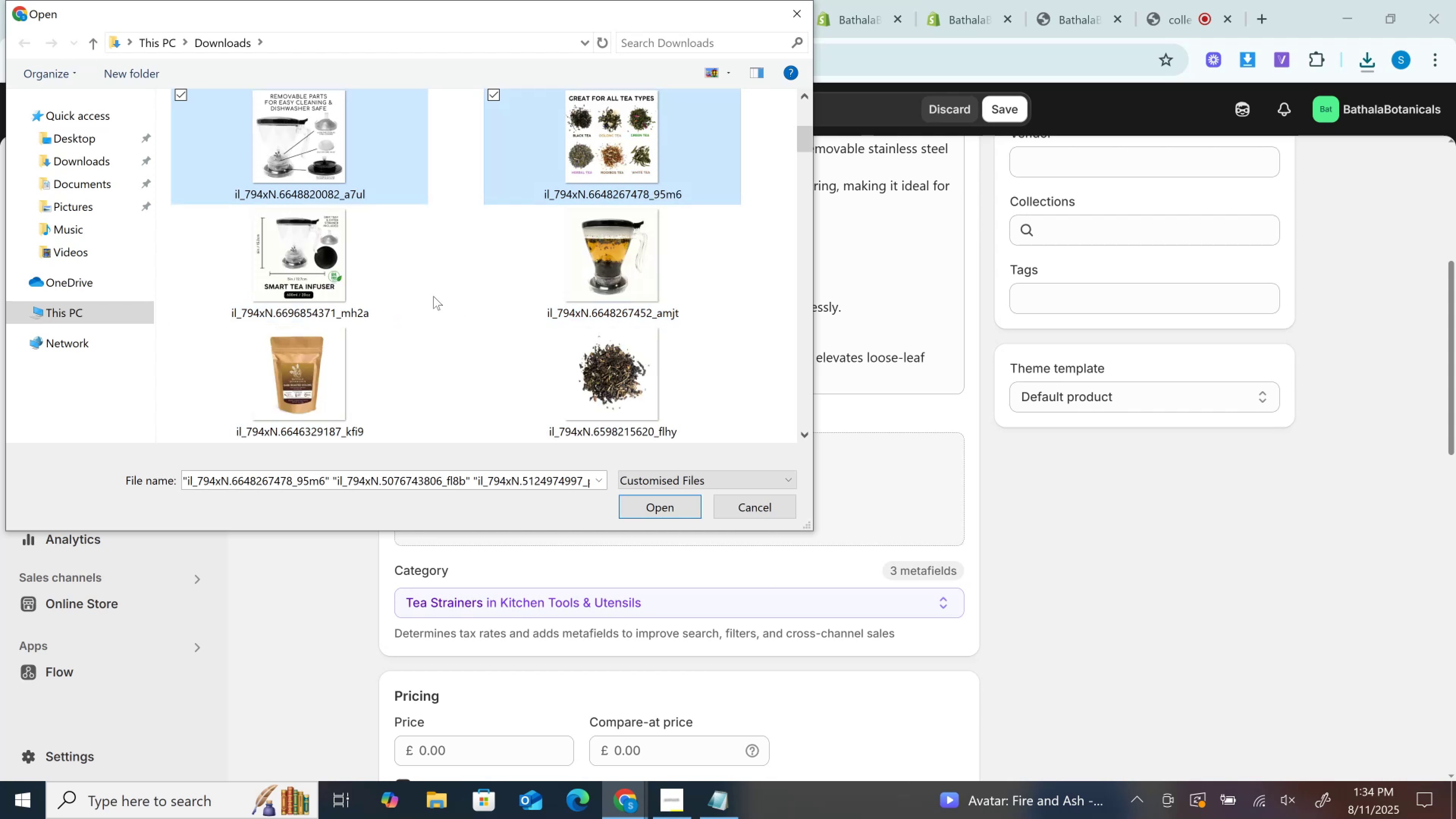 
scroll: coordinate [425, 293], scroll_direction: up, amount: 1.0
 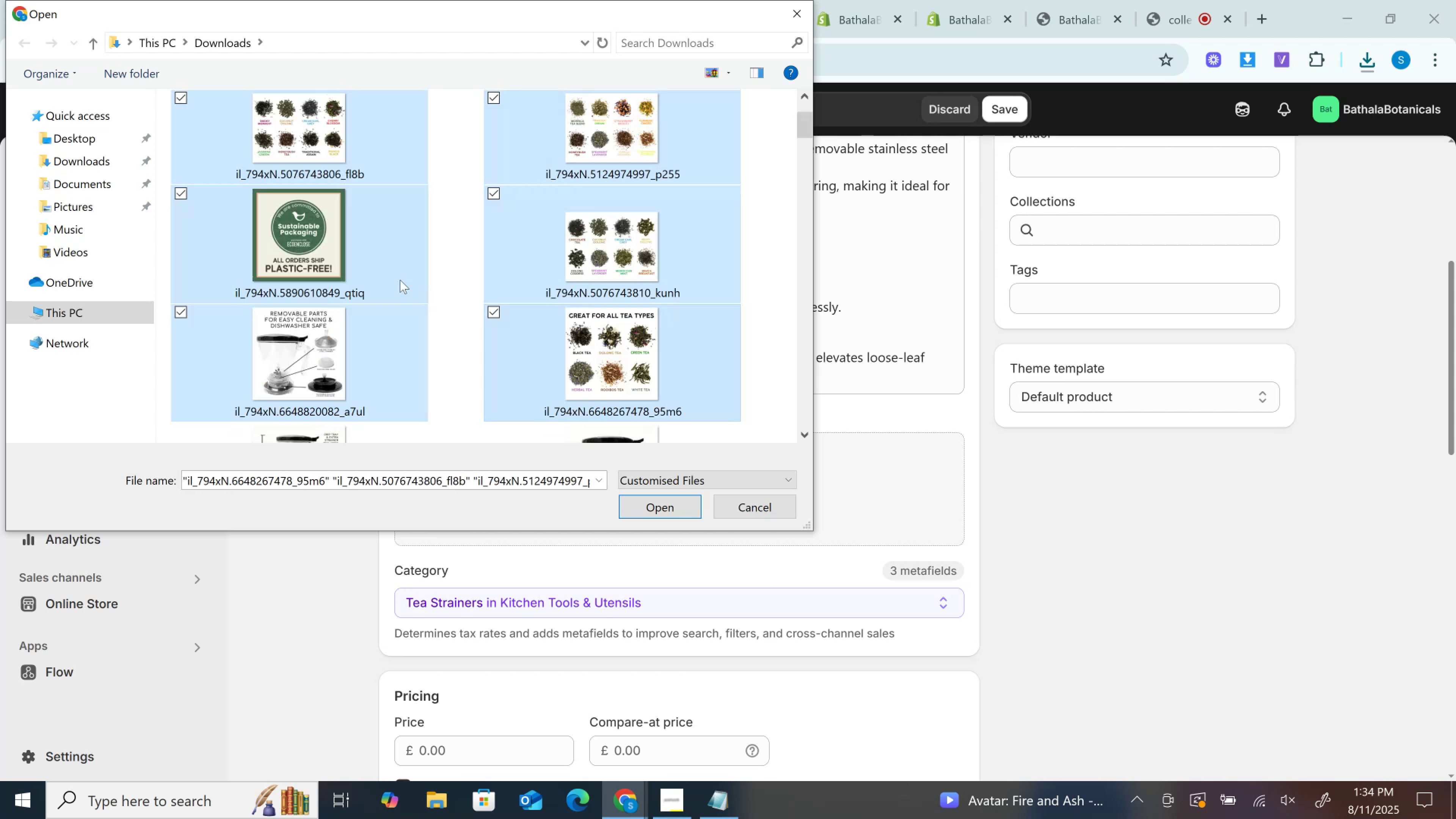 
hold_key(key=ControlLeft, duration=0.58)
left_click([336, 234])
 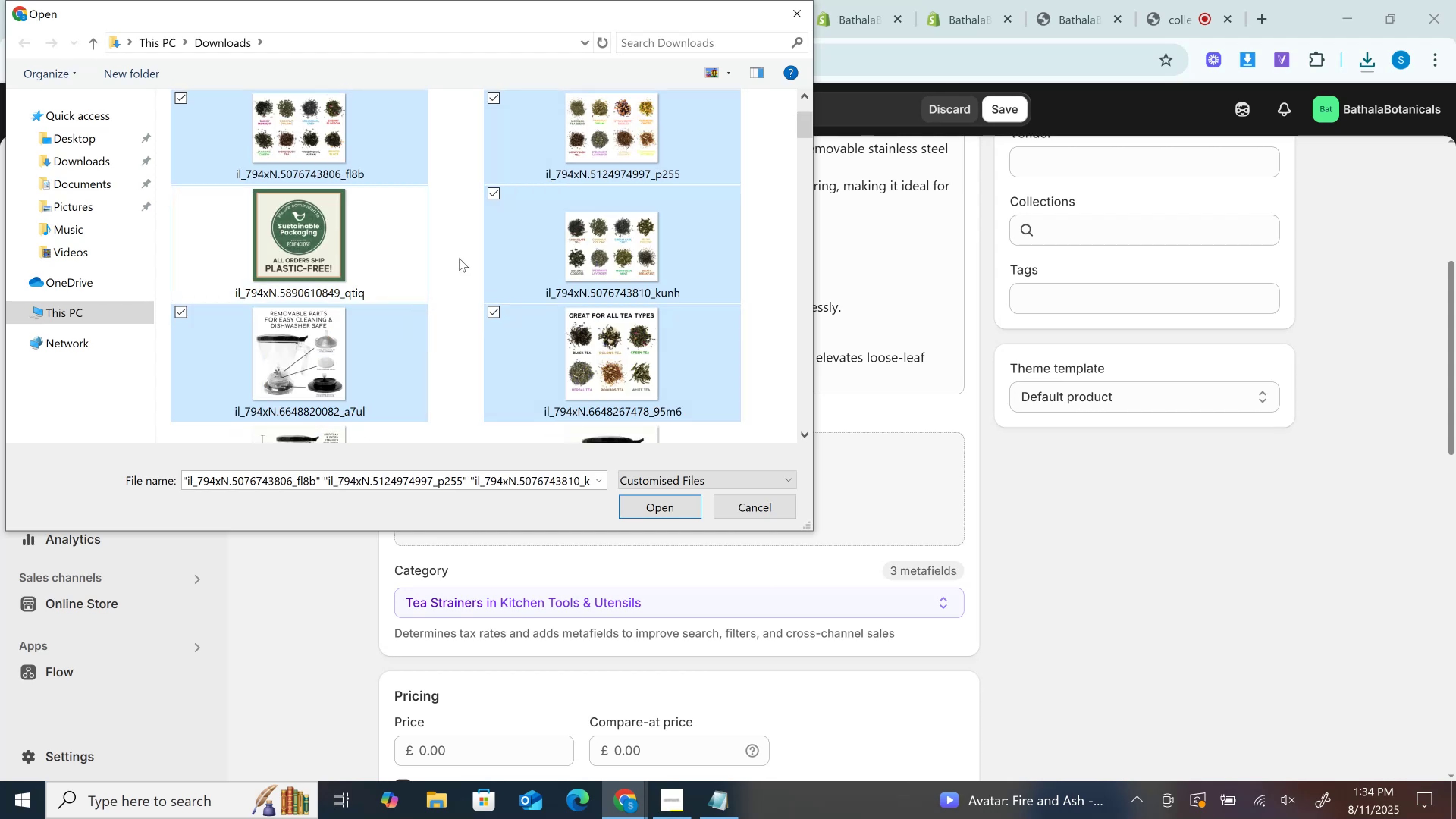 
hold_key(key=ControlLeft, duration=0.34)
 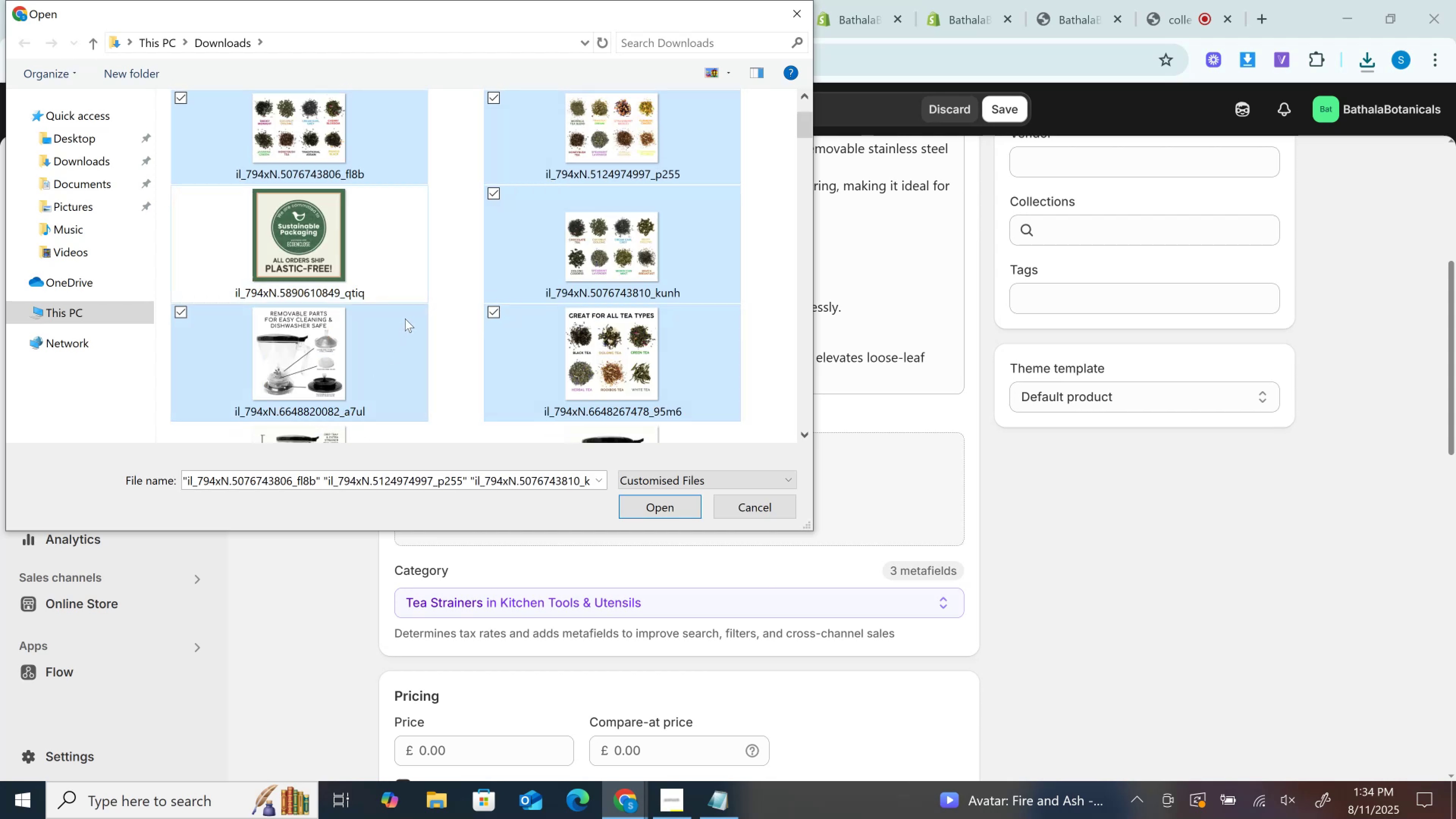 
scroll: coordinate [405, 318], scroll_direction: none, amount: 0.0
 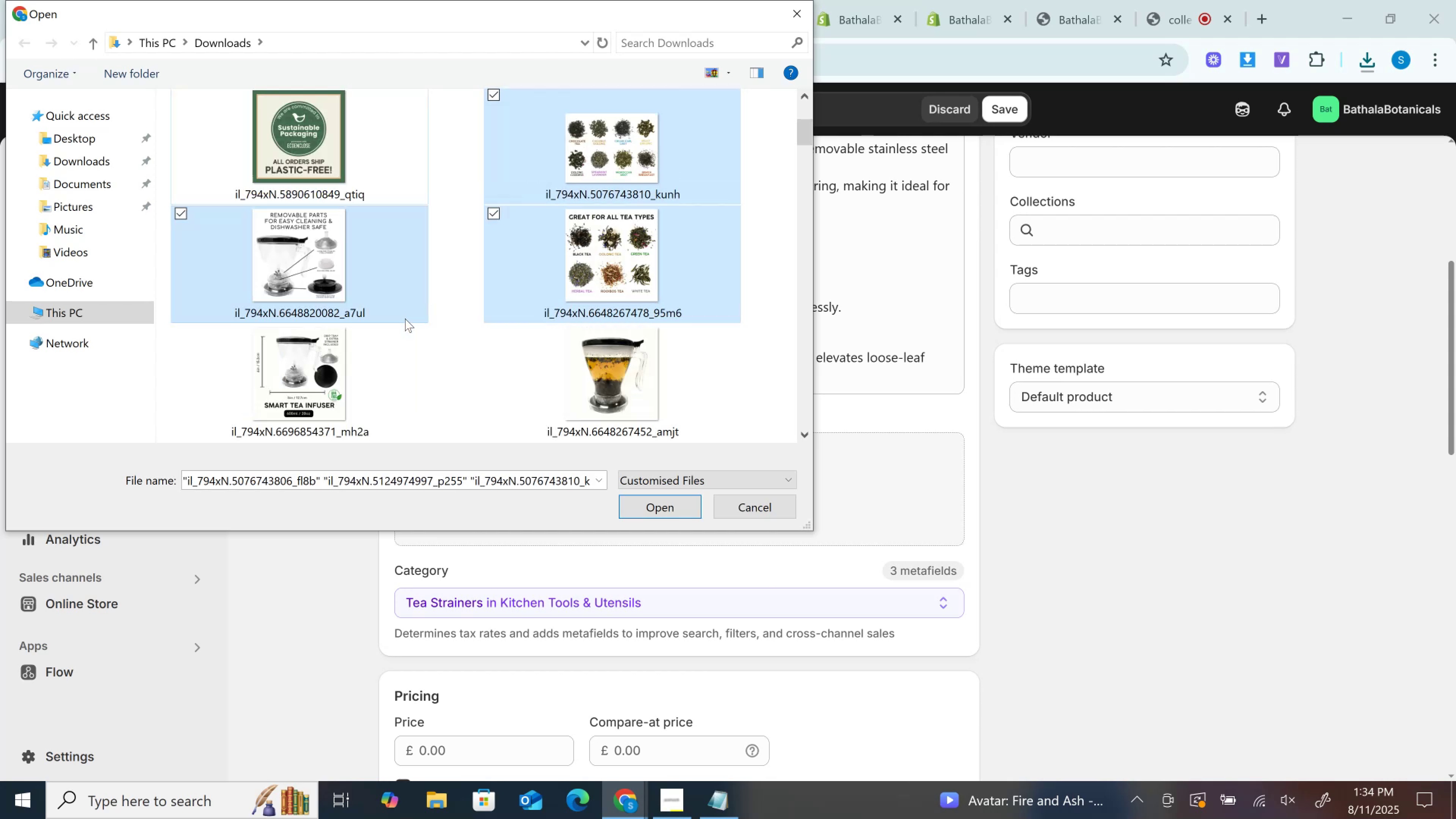 
hold_key(key=ControlLeft, duration=1.17)
left_click([361, 367])
 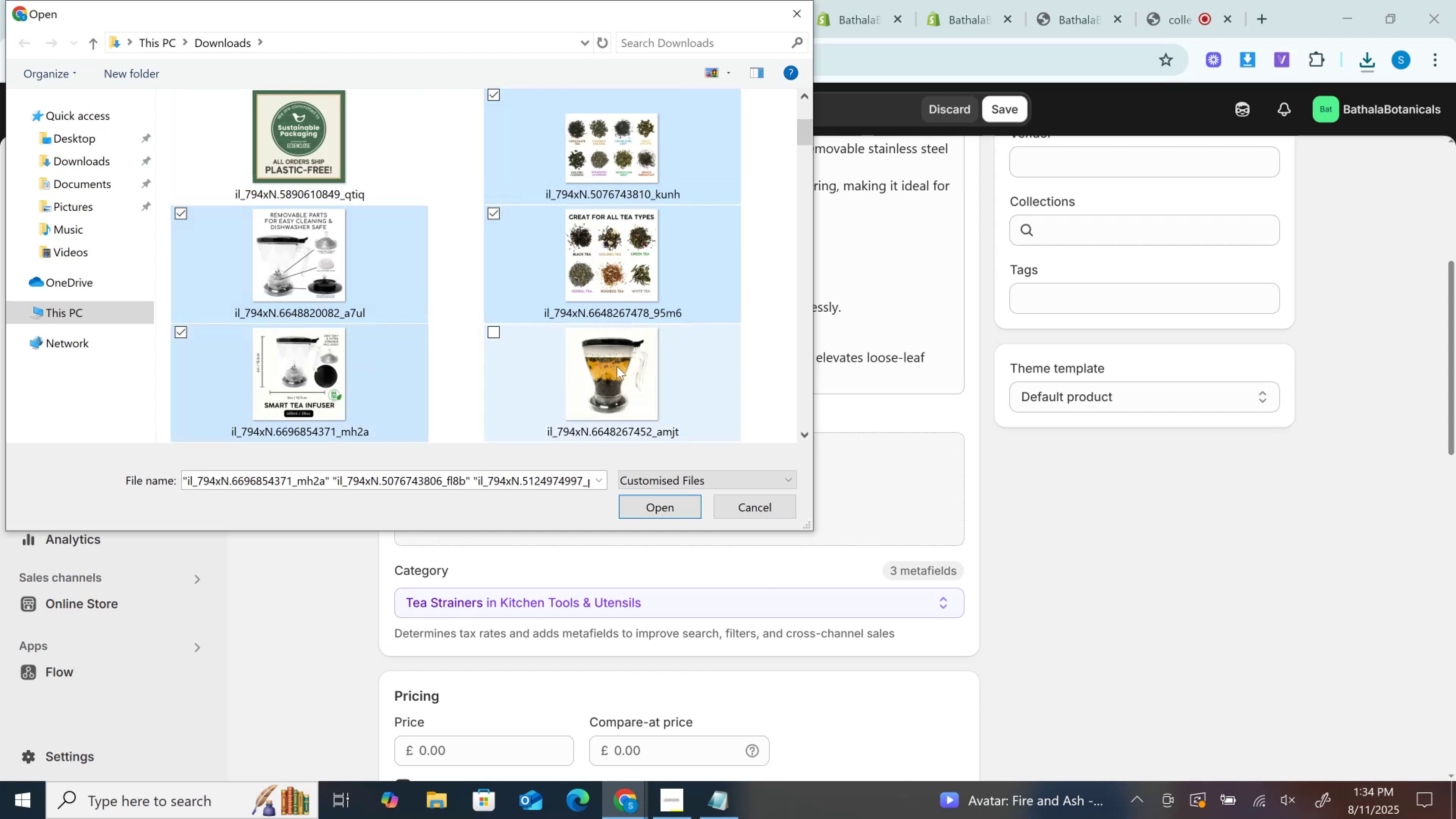 
double_click([617, 366])
 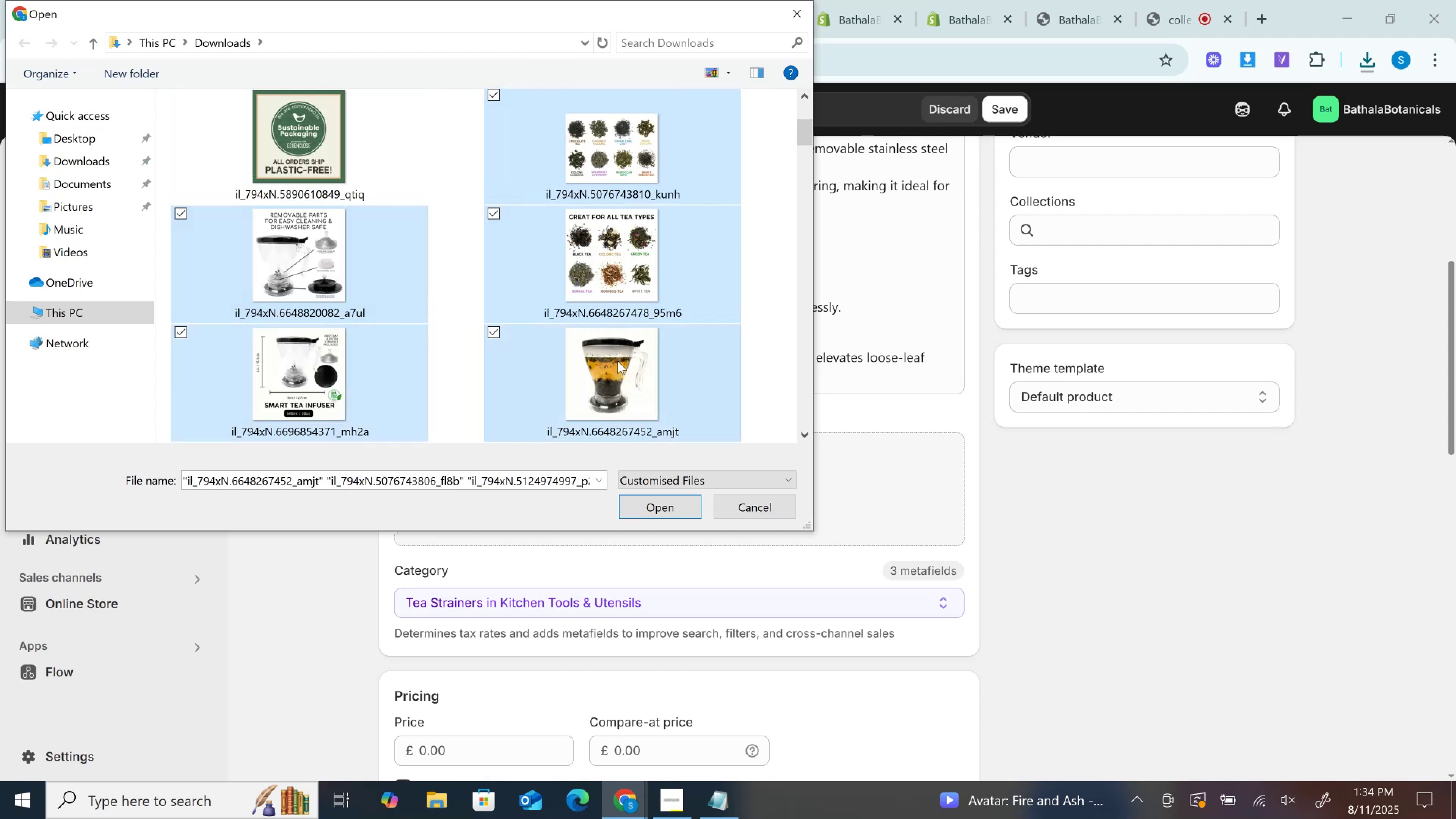 
scroll: coordinate [618, 361], scroll_direction: down, amount: 2.0
 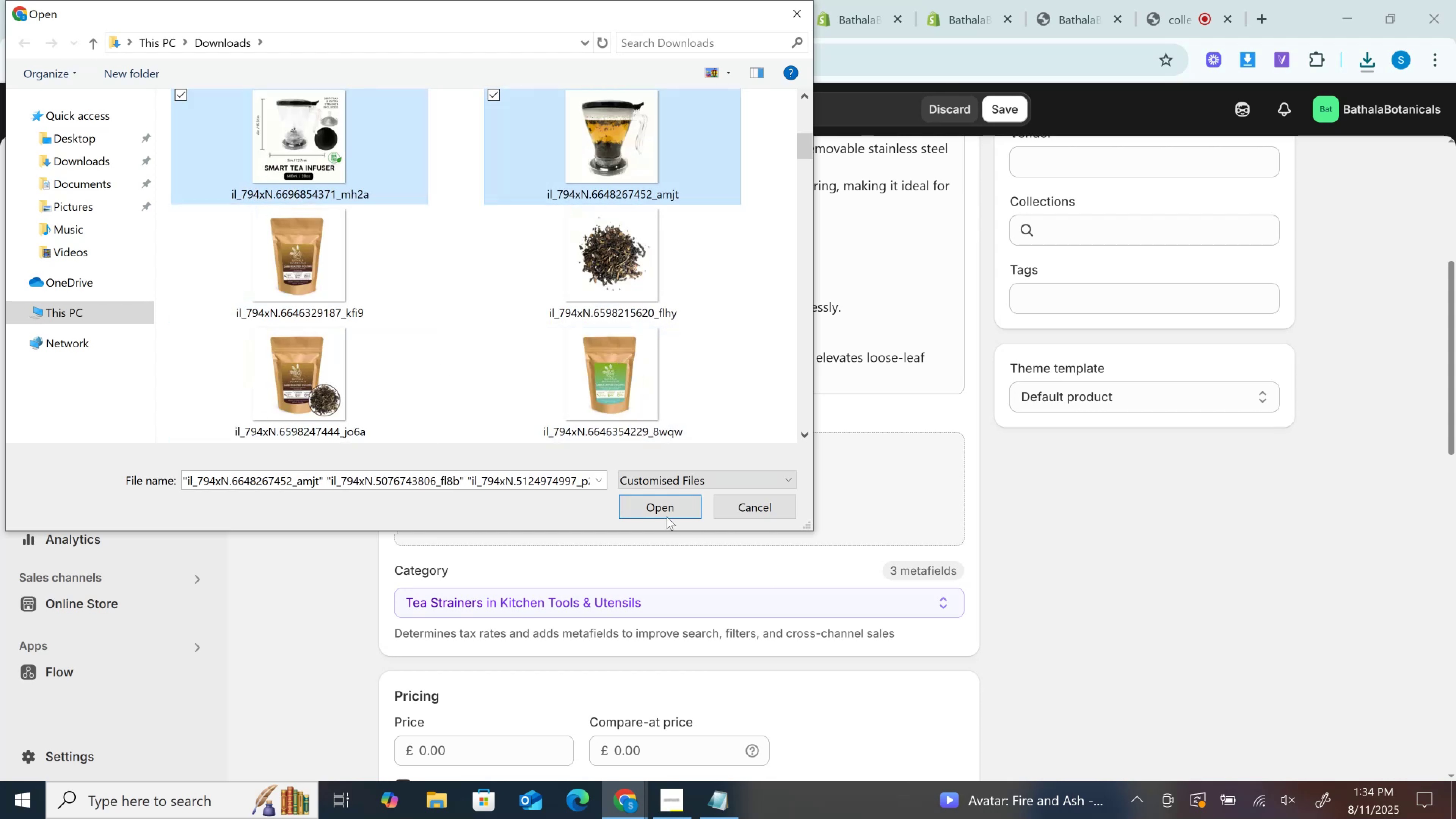 
left_click([659, 501])
 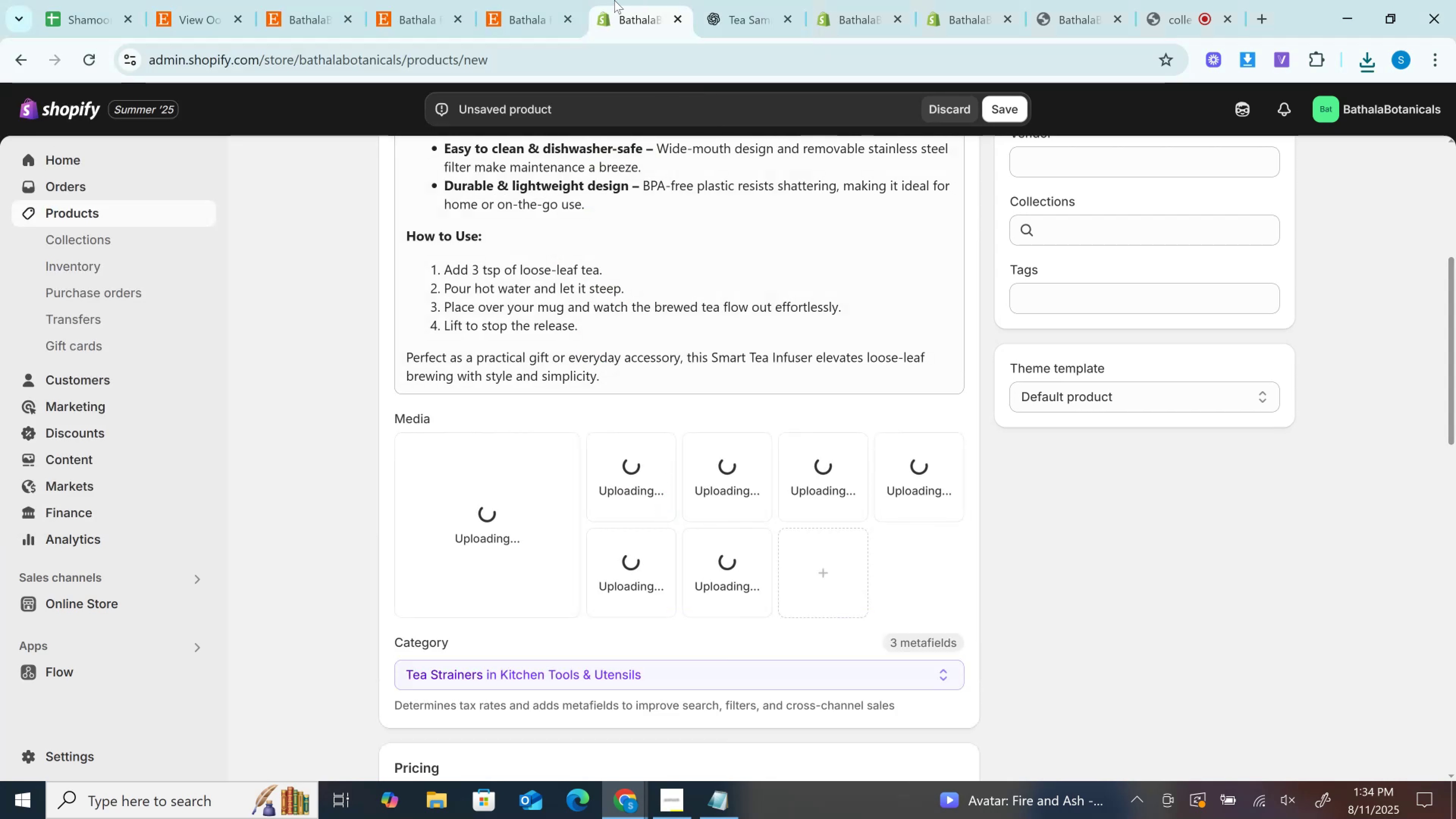 
left_click([549, 0])
 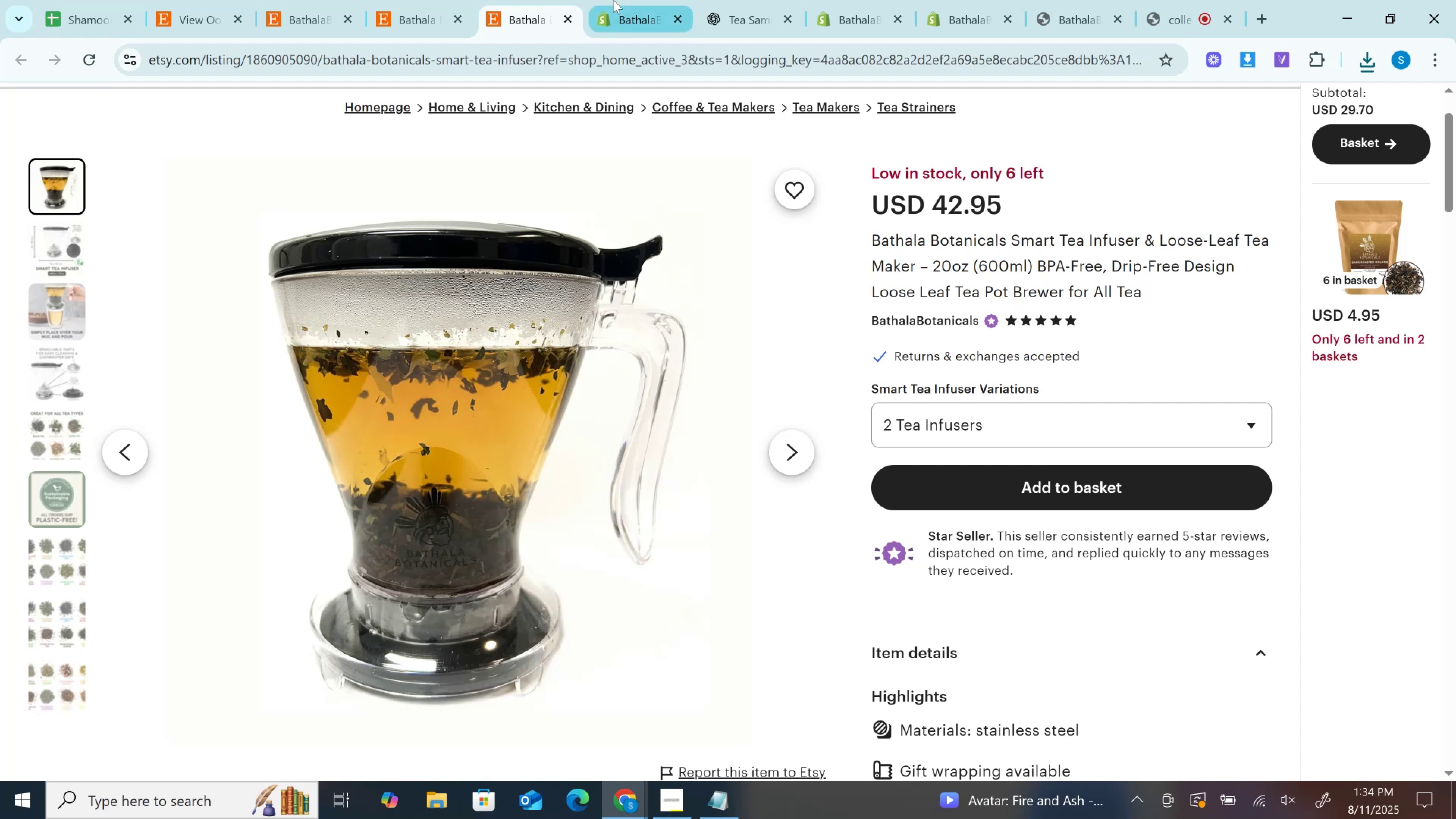 
left_click([613, 0])
 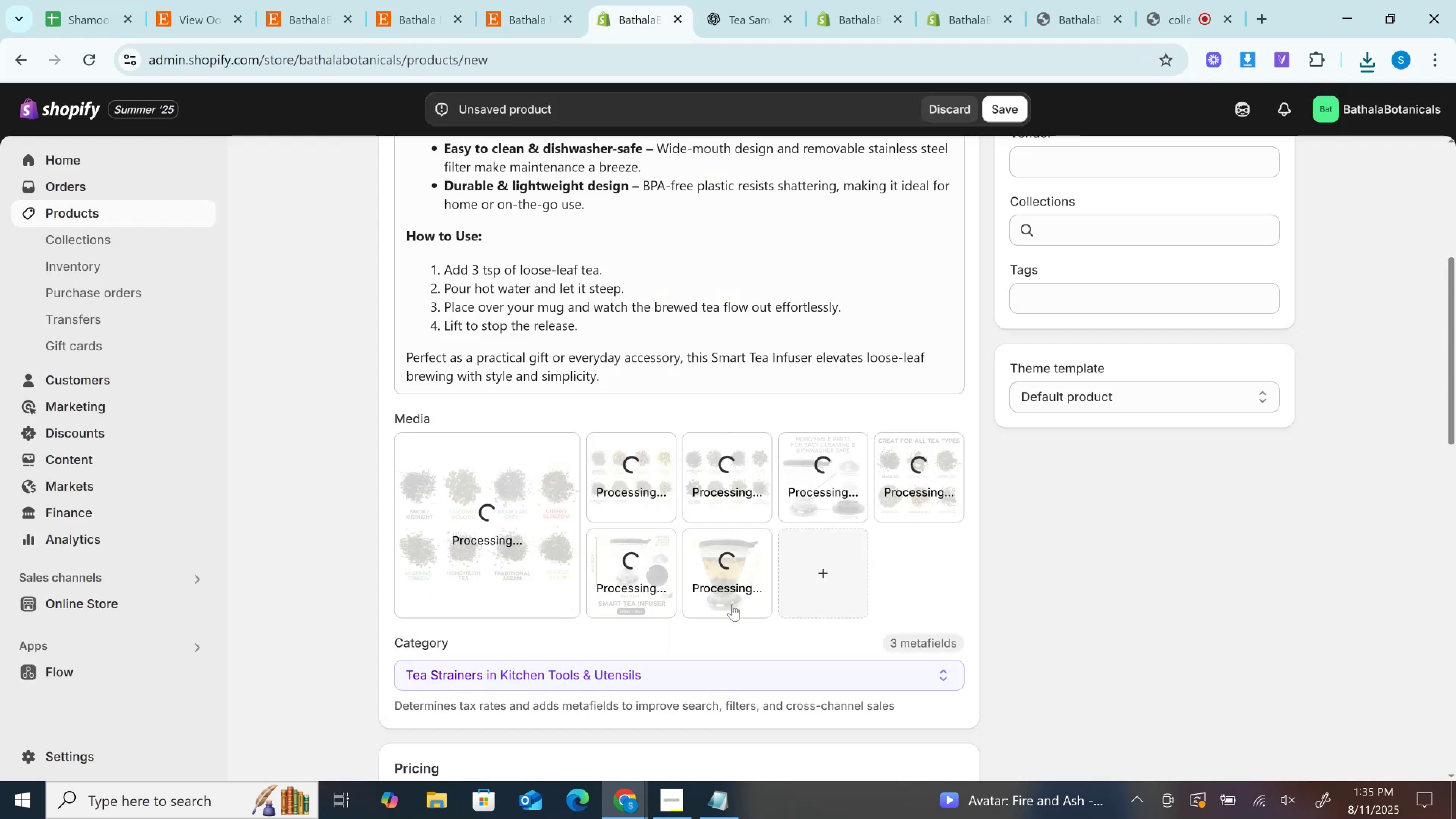 
left_click_drag(start_coordinate=[715, 588], to_coordinate=[480, 534])
 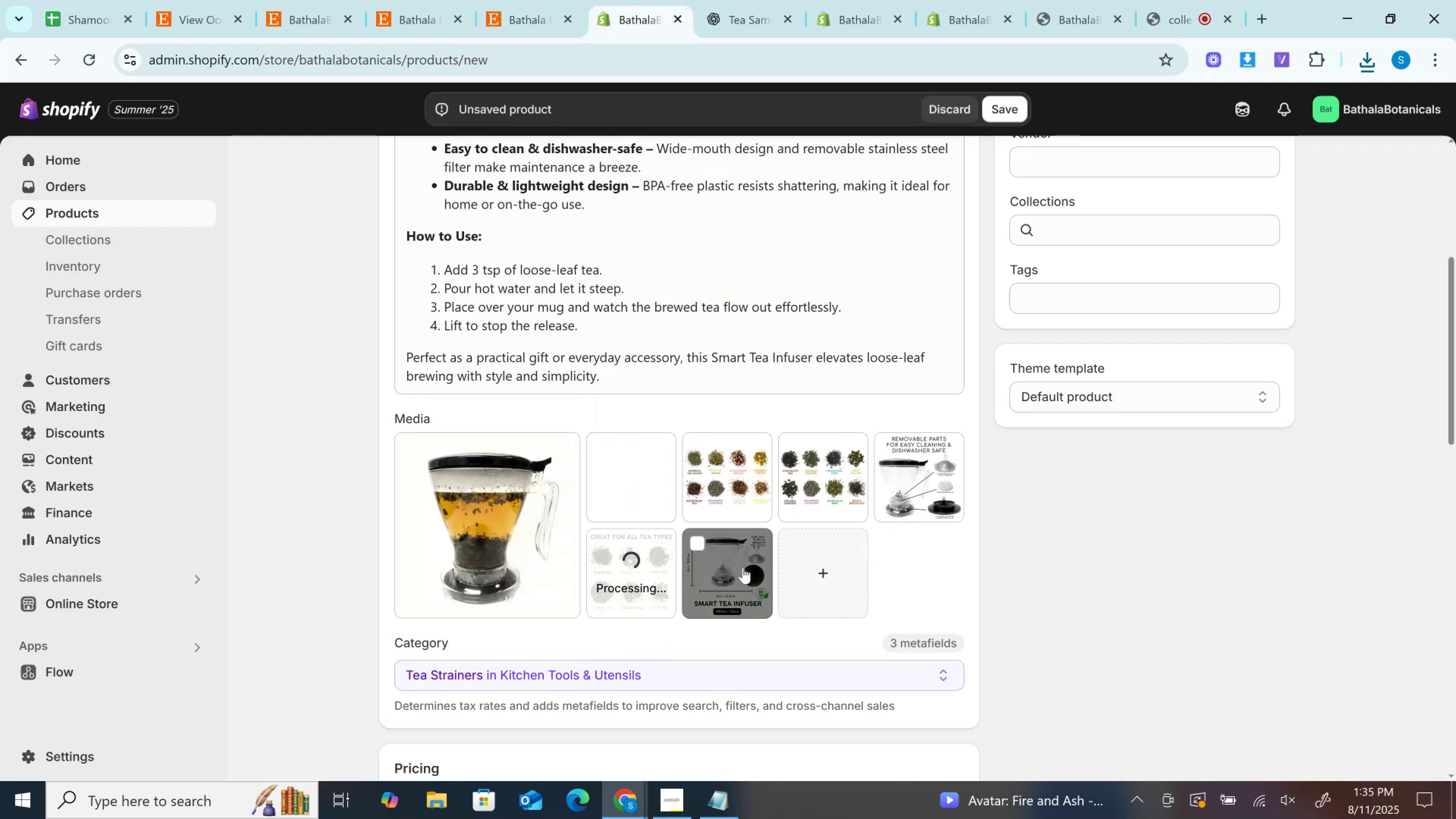 
left_click_drag(start_coordinate=[738, 575], to_coordinate=[638, 486])
 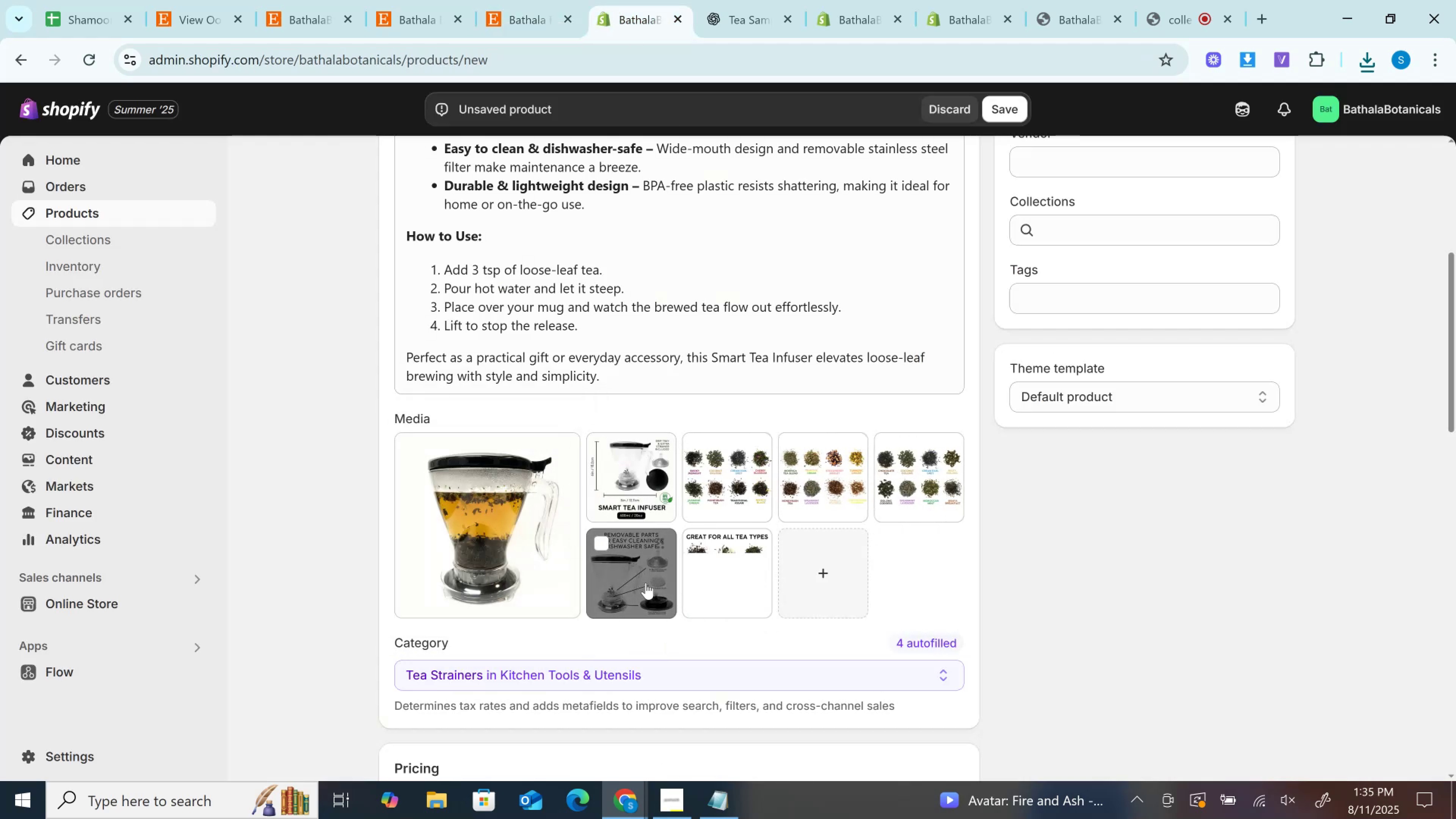 
left_click([646, 583])
 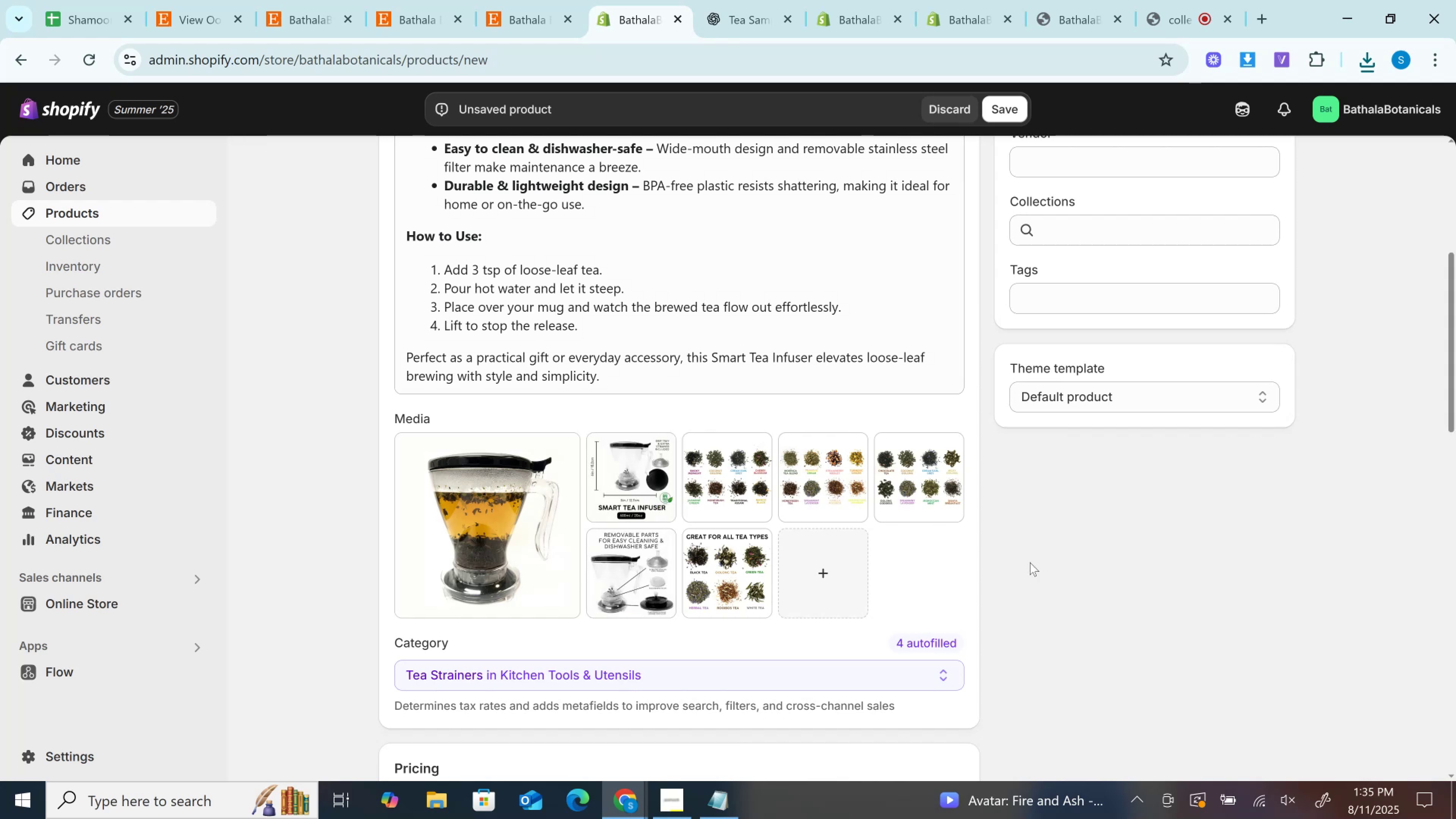 
wait(5.17)
 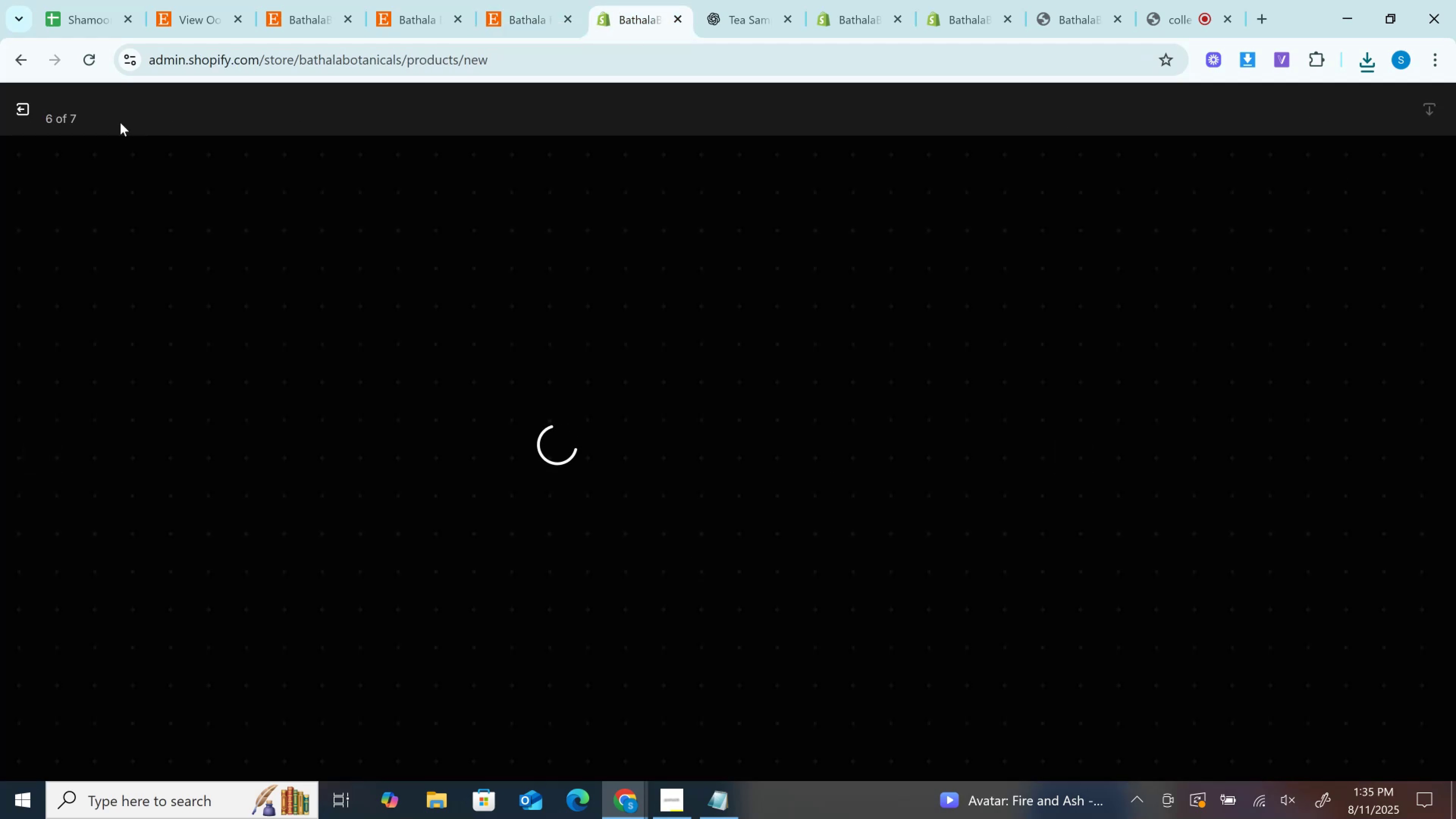 
left_click([512, 0])
 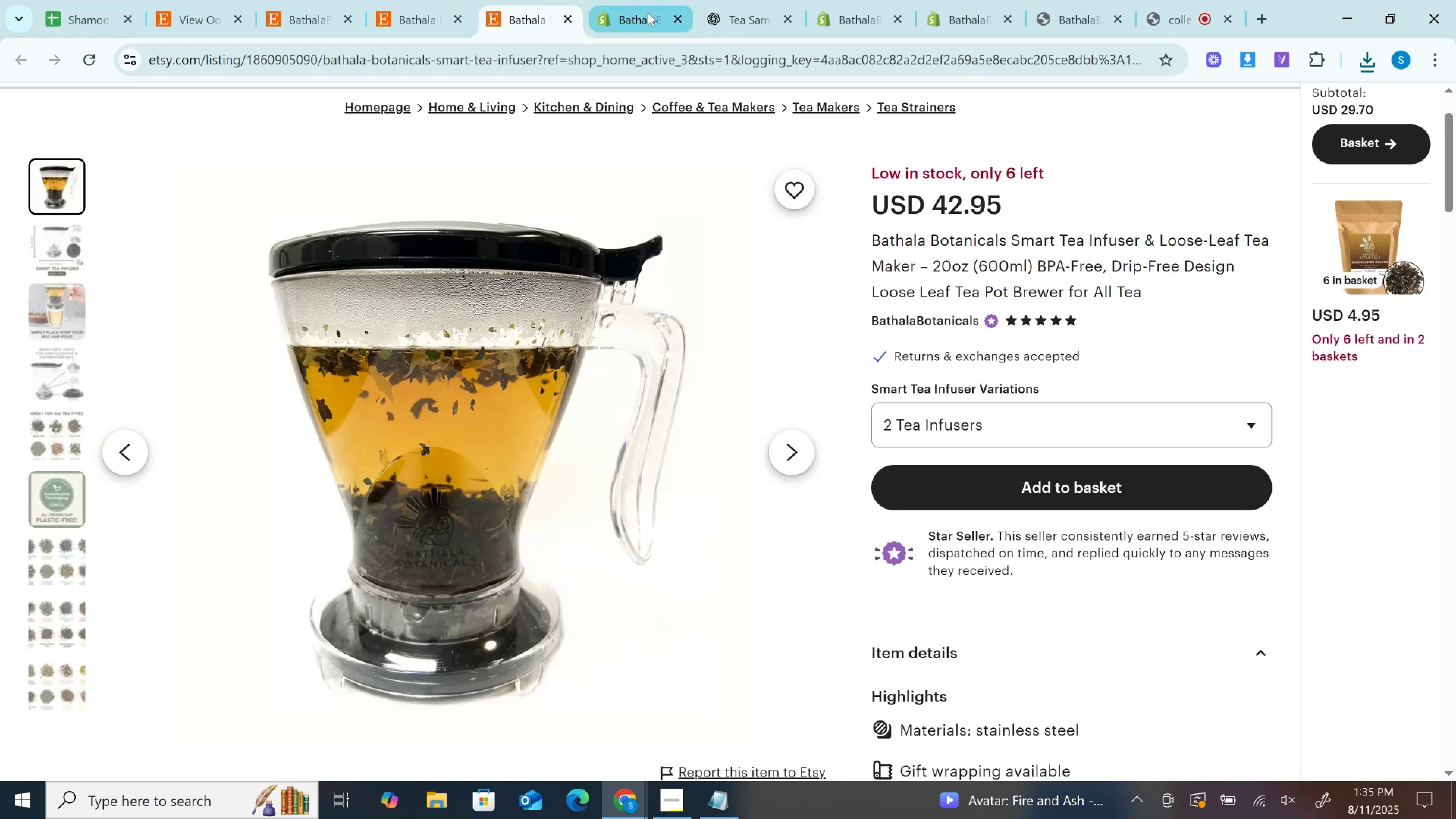 
left_click([648, 13])
 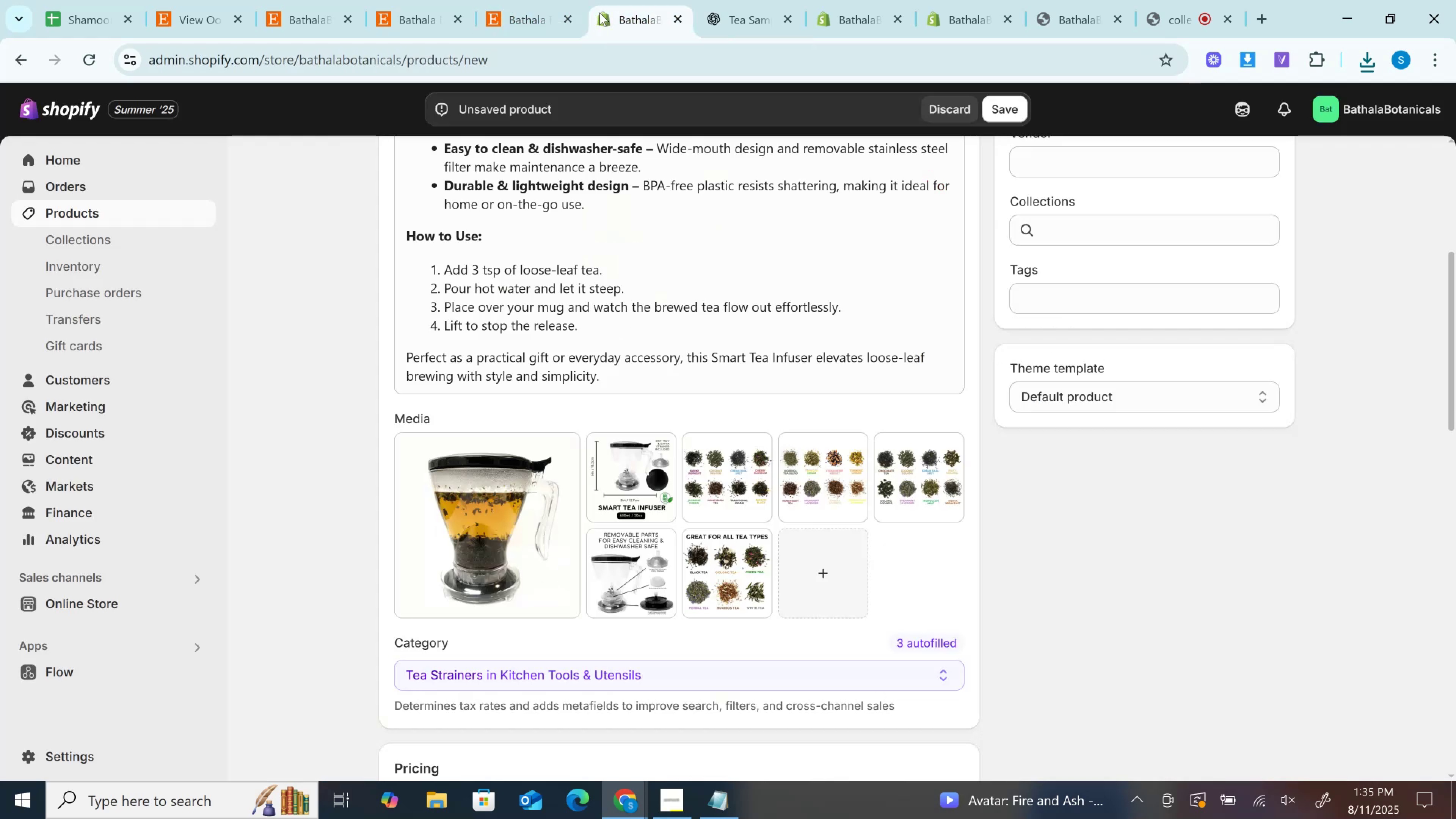 
left_click([599, 13])
 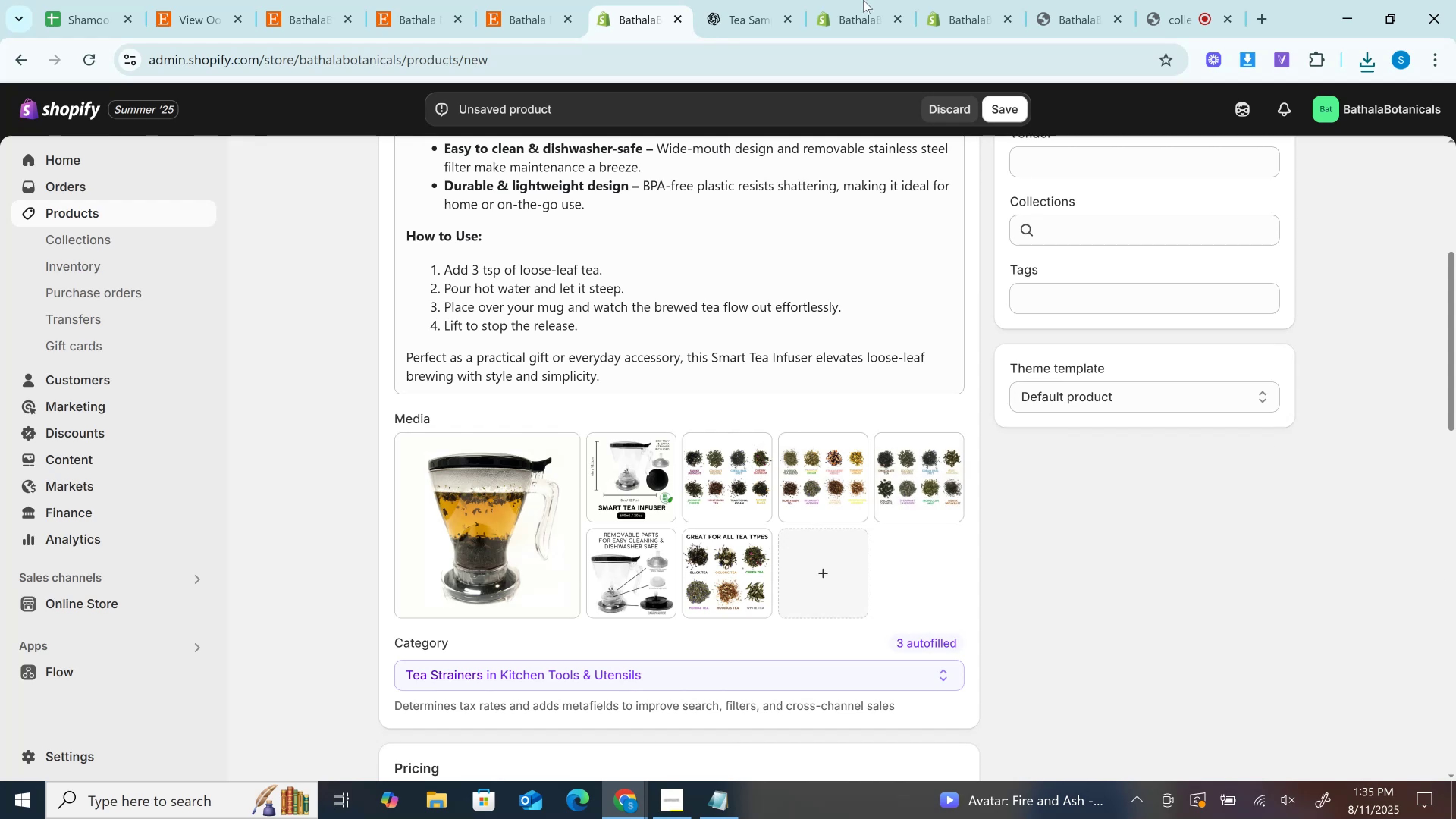 
wait(5.22)
 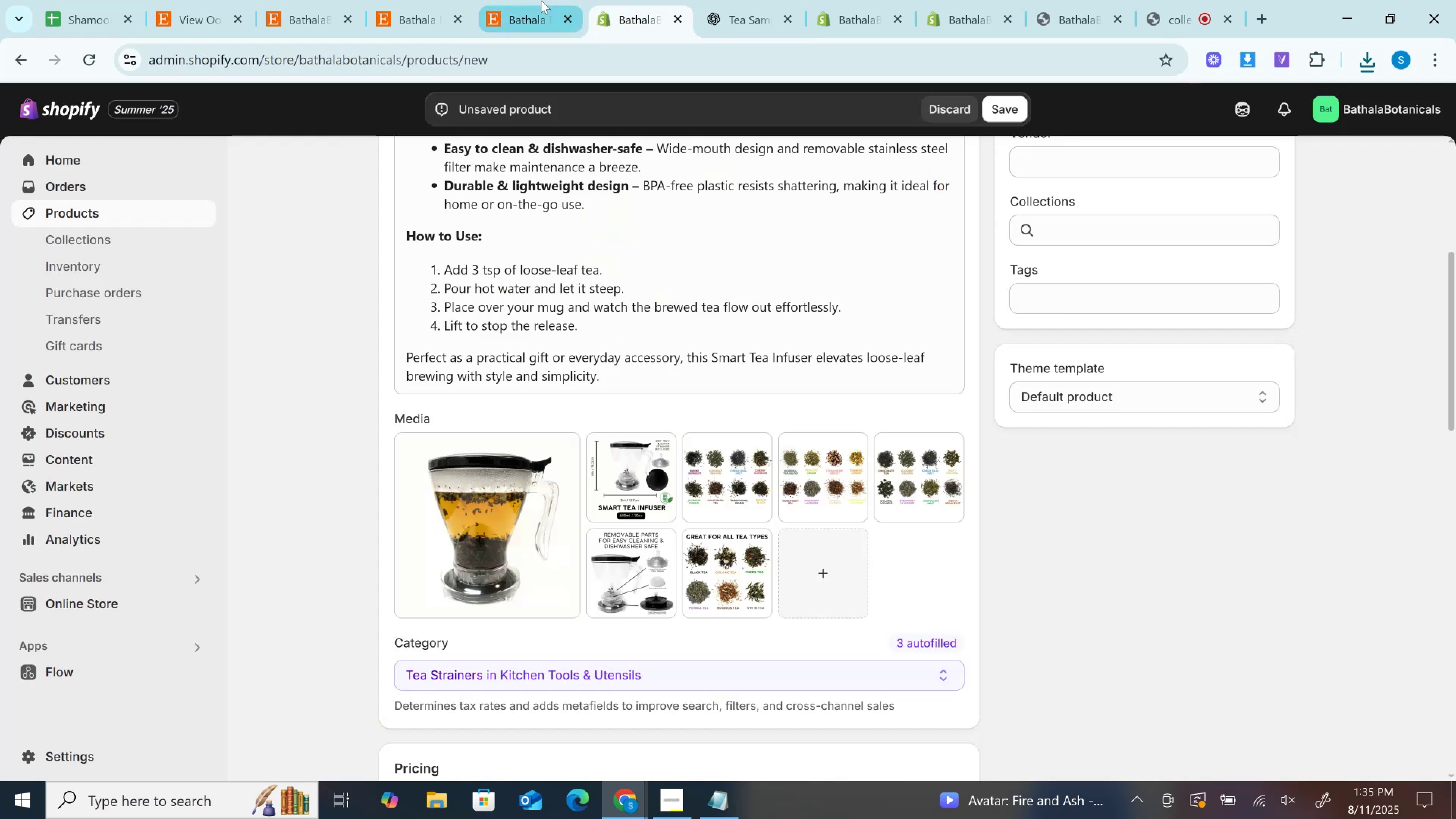 
left_click([515, 0])
 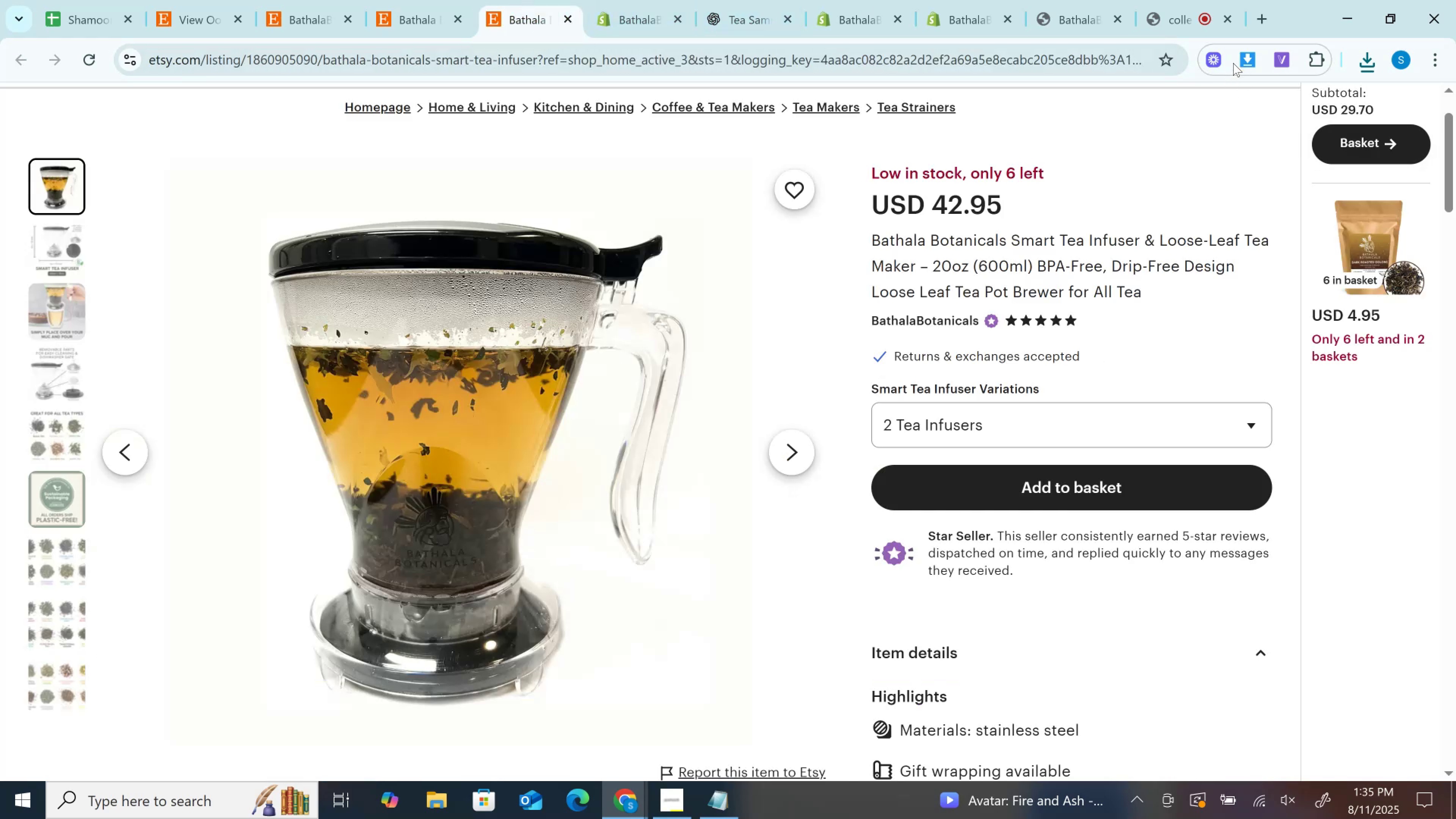 
left_click([1253, 60])
 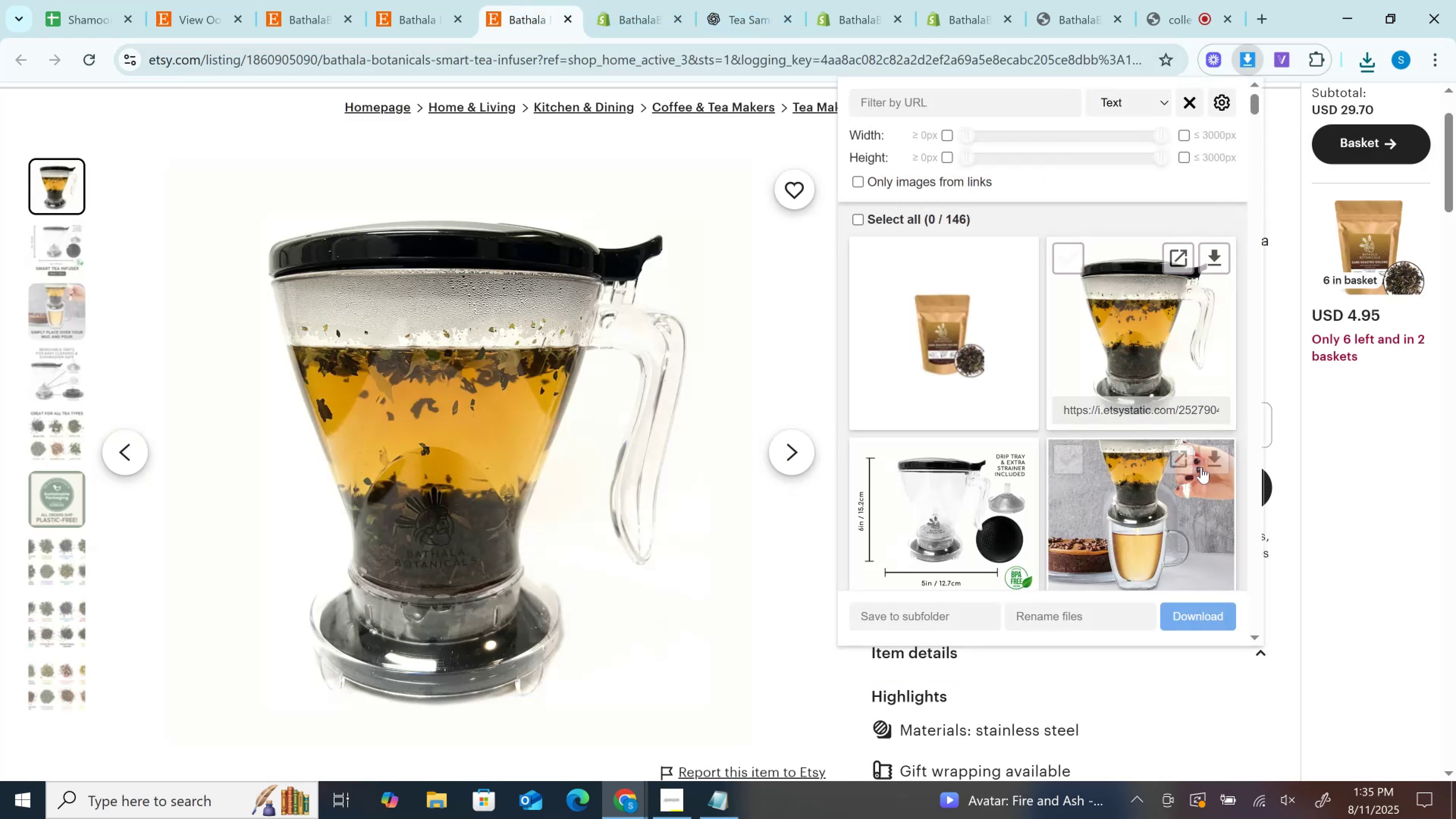 
left_click([1213, 459])
 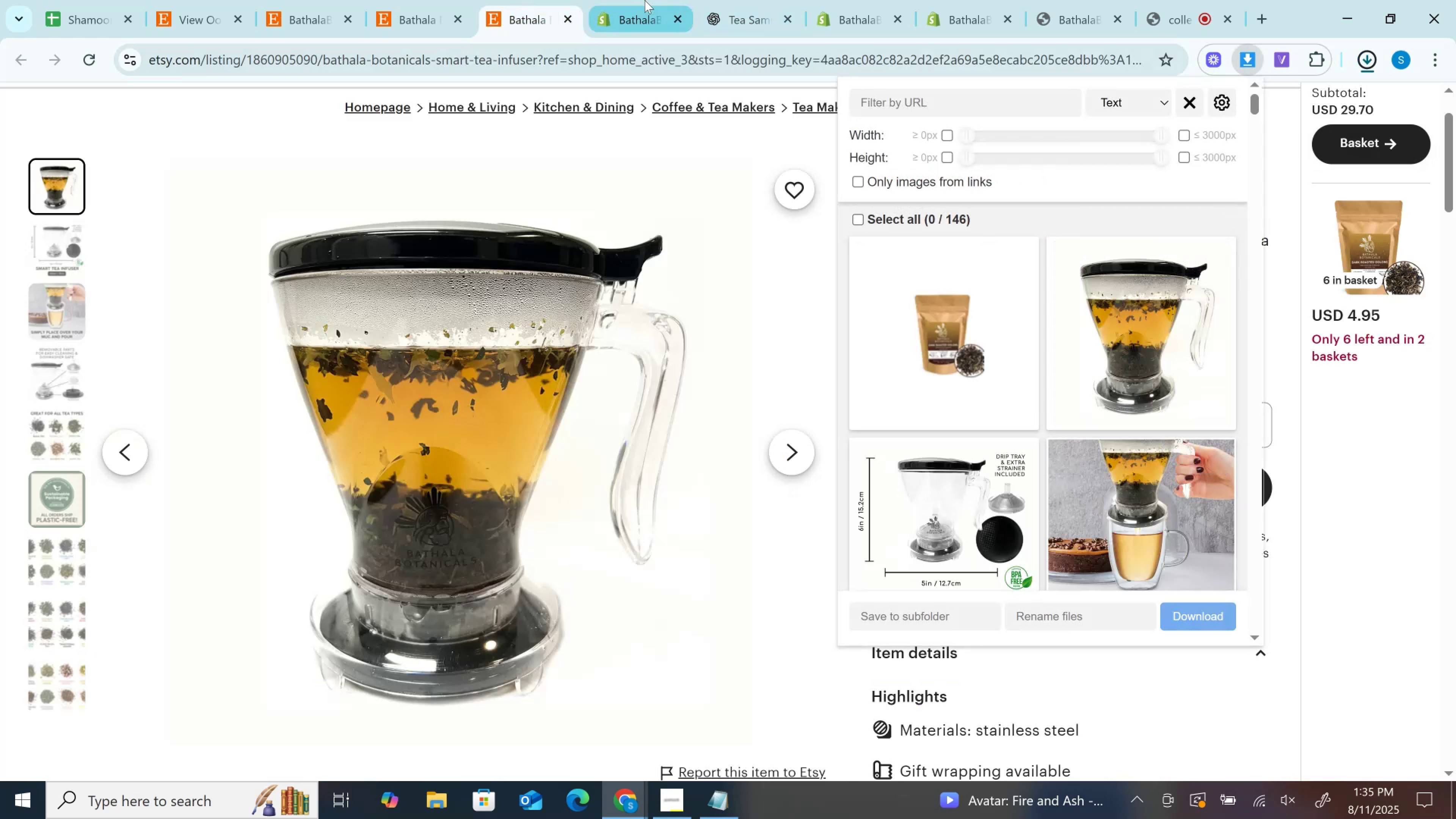 
left_click([645, 0])
 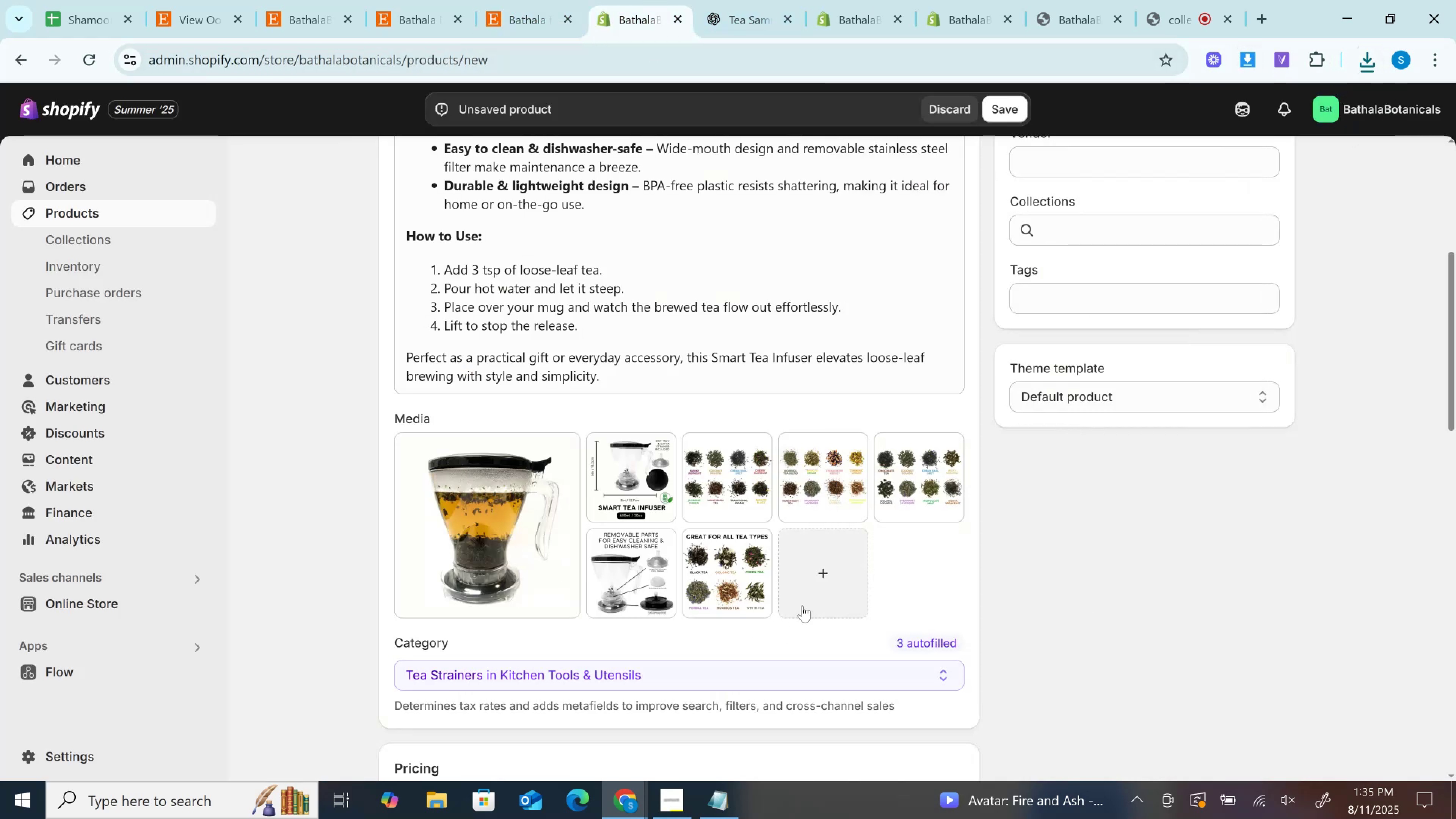 
left_click([842, 573])
 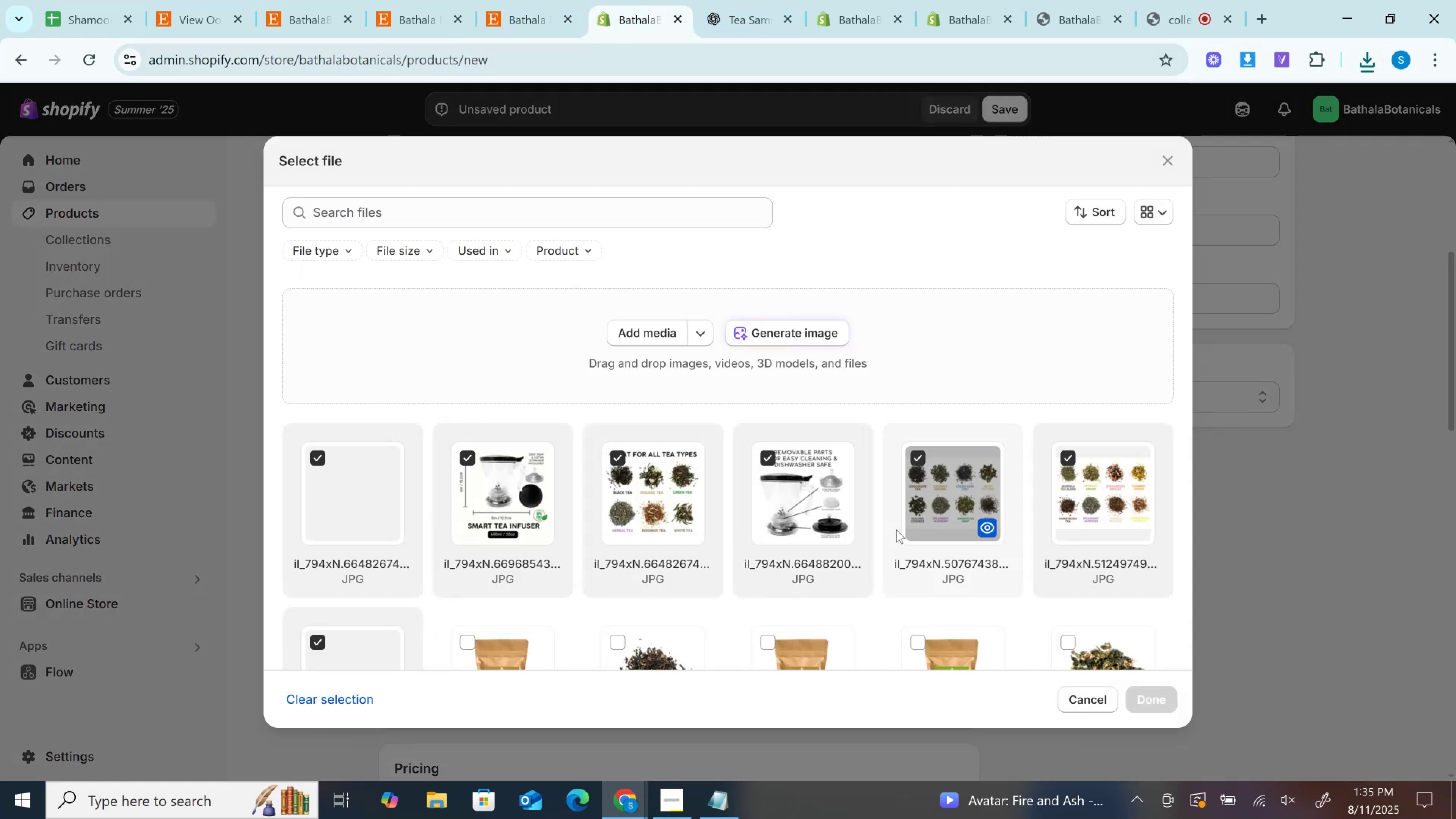 
scroll: coordinate [896, 530], scroll_direction: down, amount: 1.0
 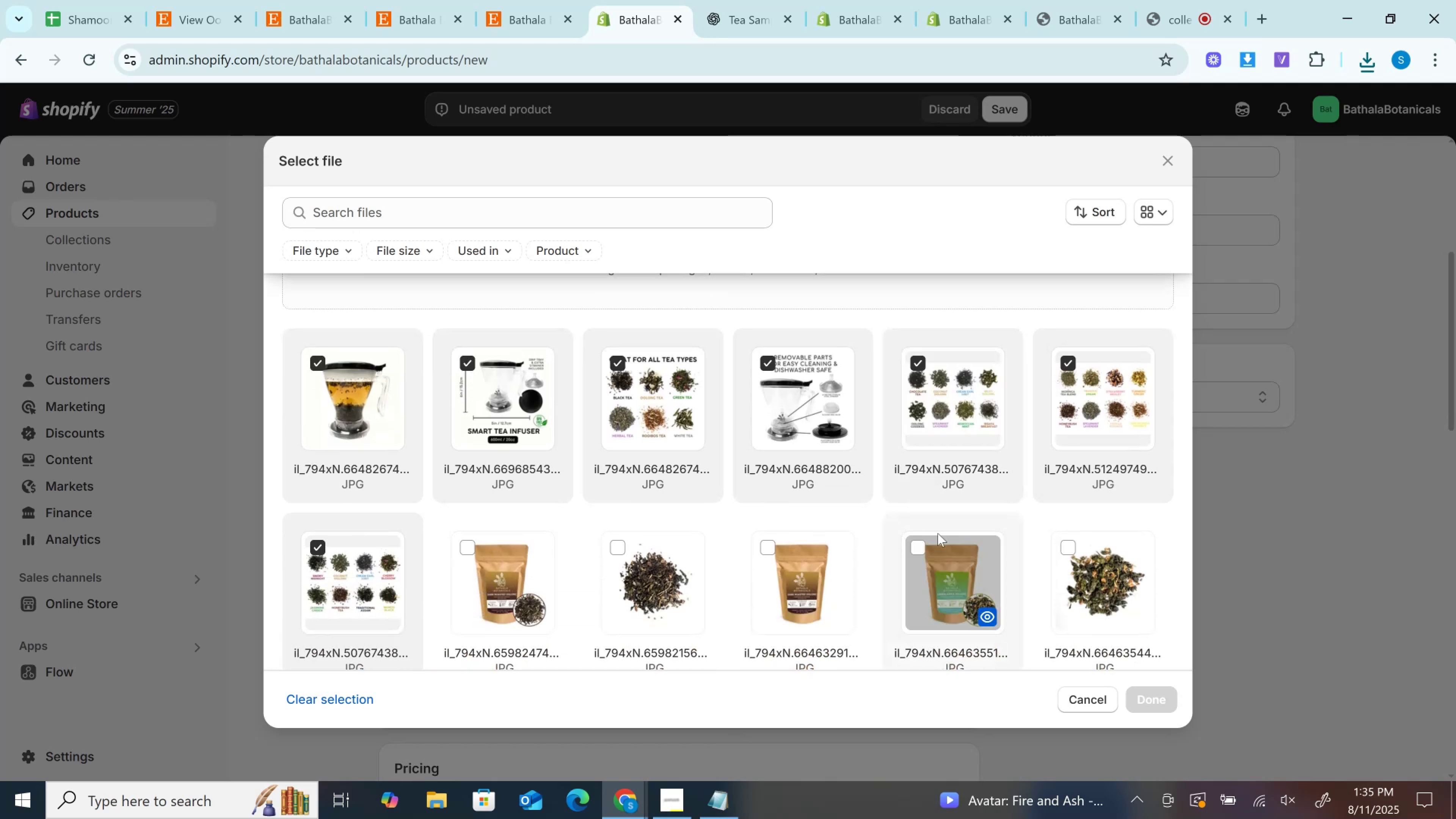 
scroll: coordinate [905, 475], scroll_direction: up, amount: 1.0
 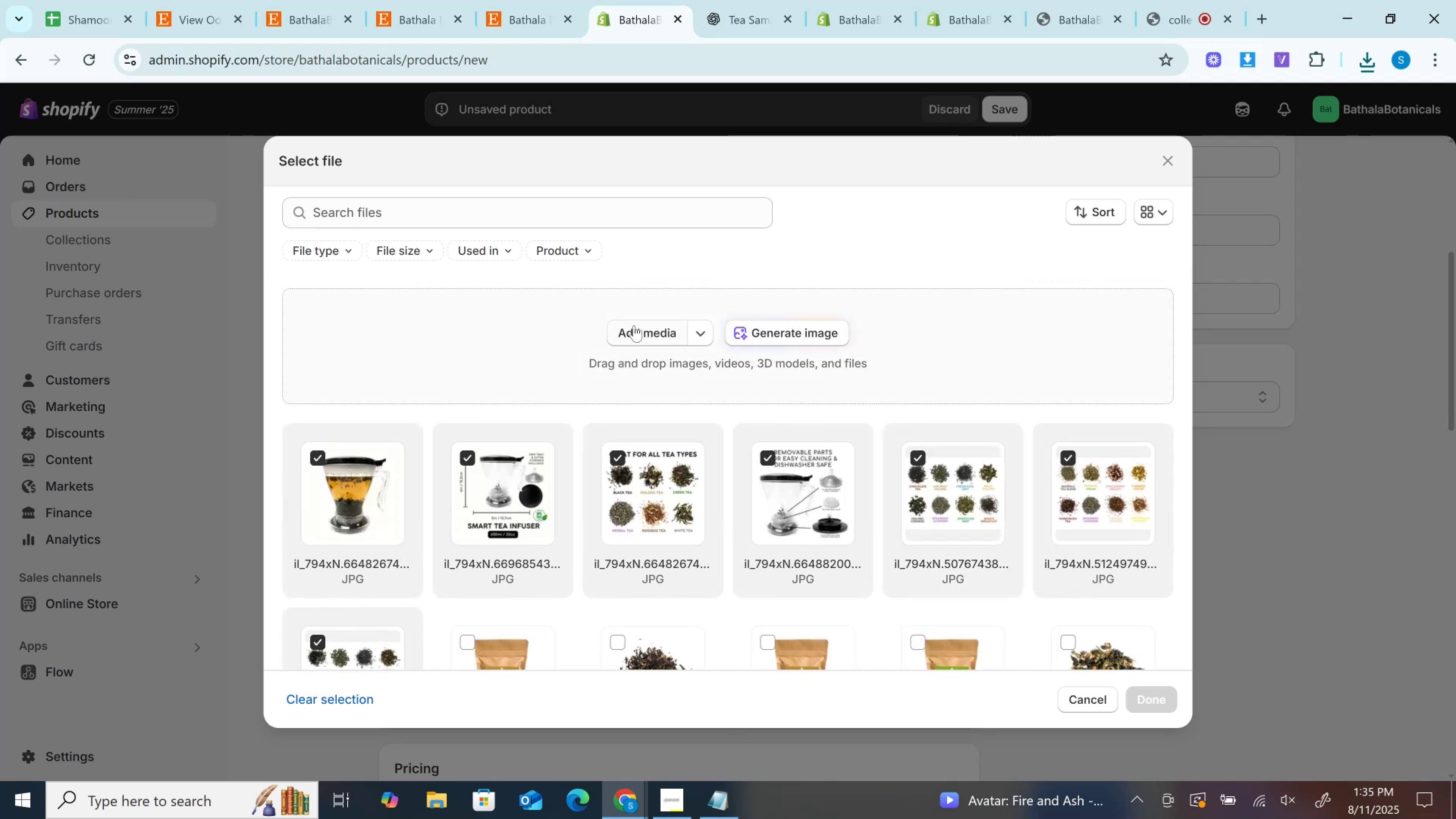 
left_click([634, 325])
 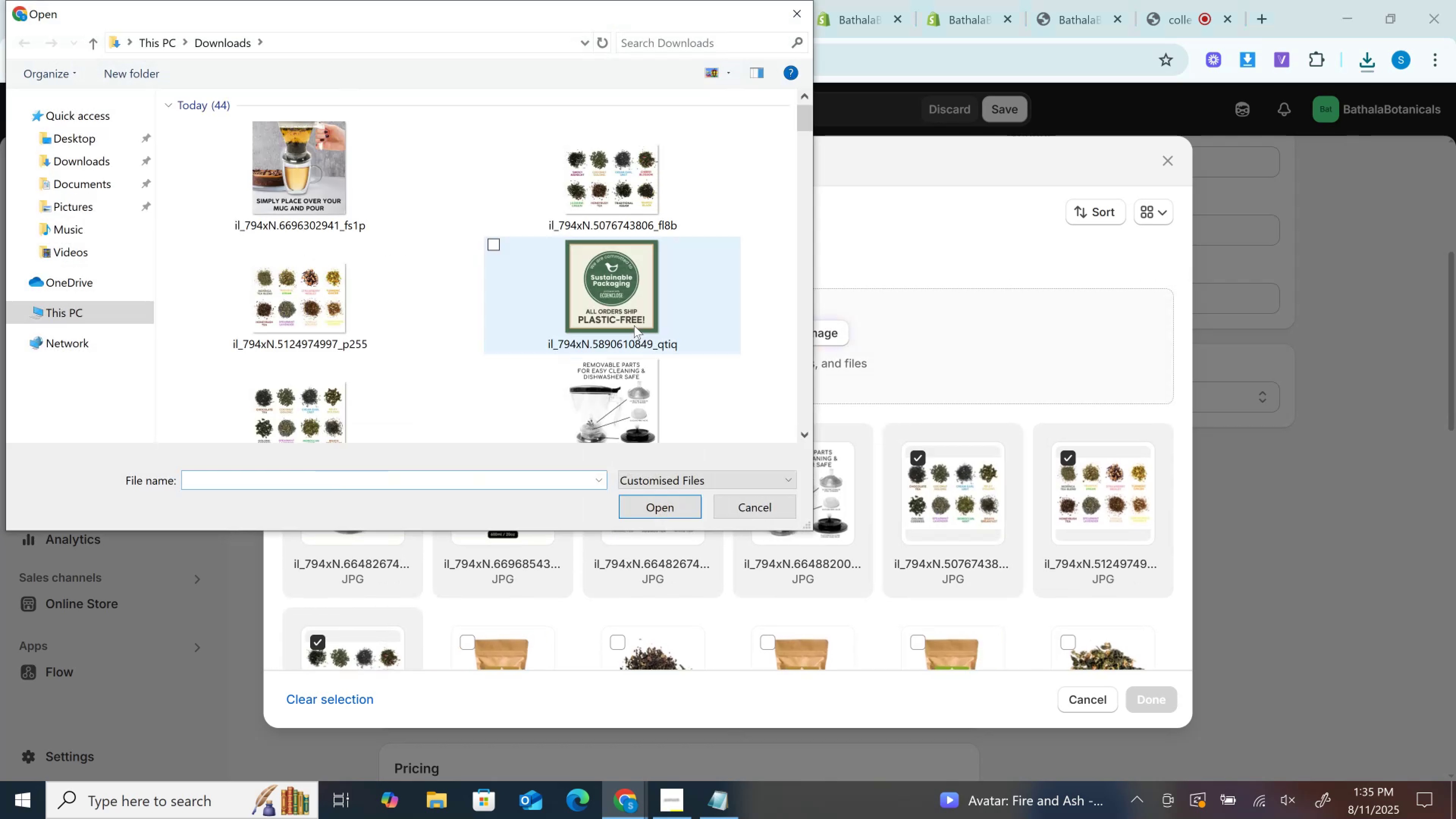 
left_click([337, 207])
 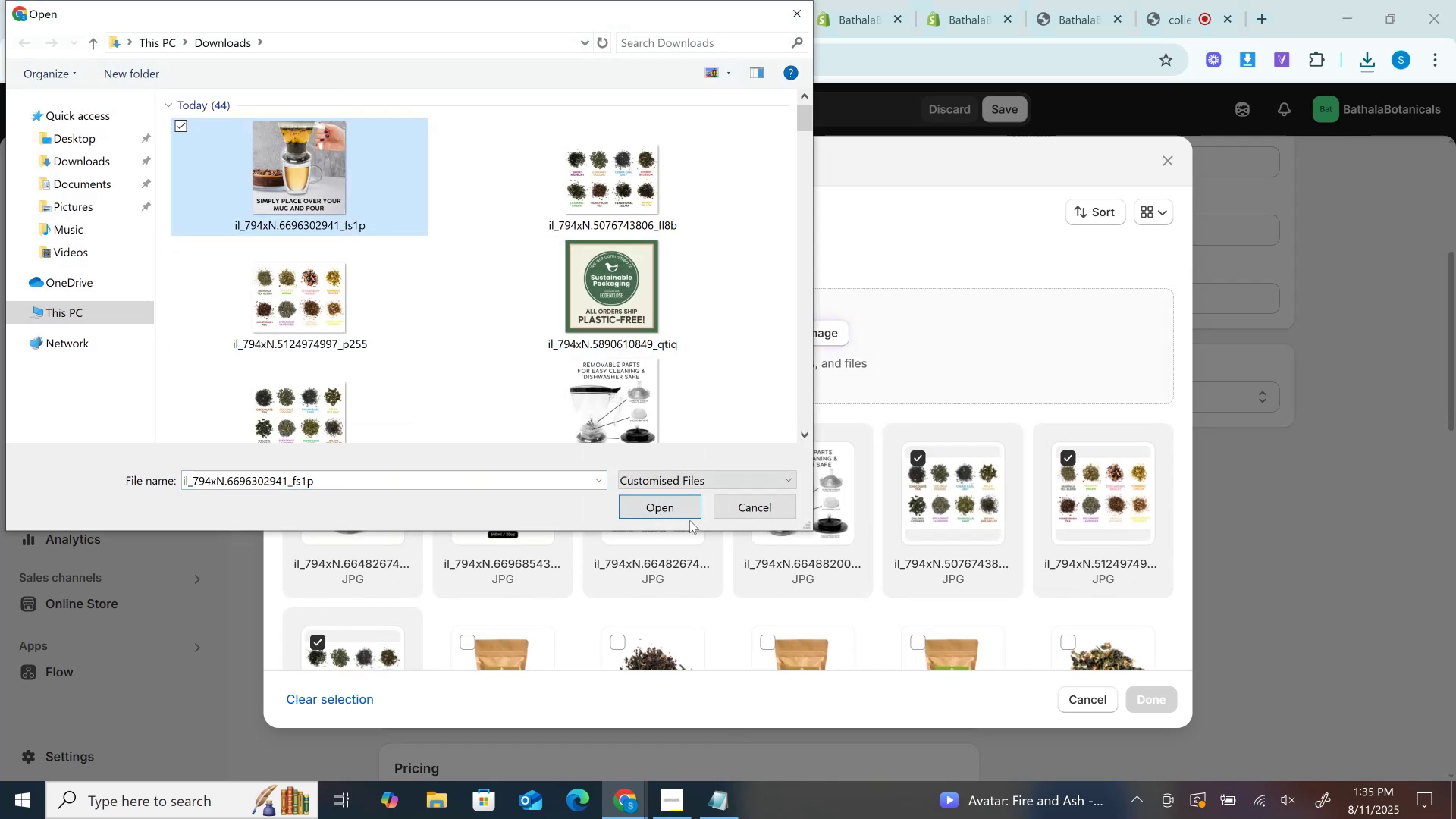 
left_click([687, 508])
 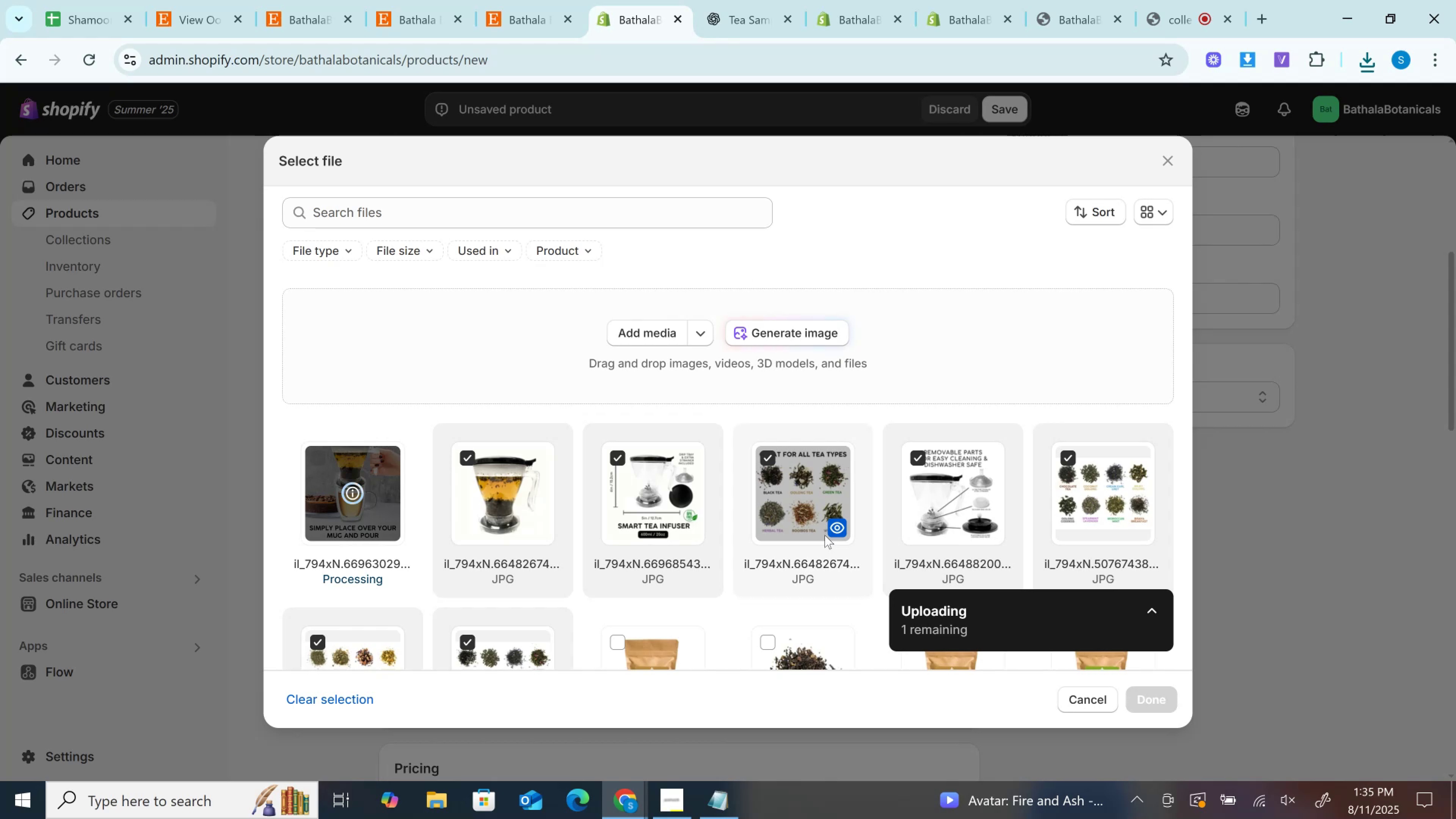 
wait(8.41)
 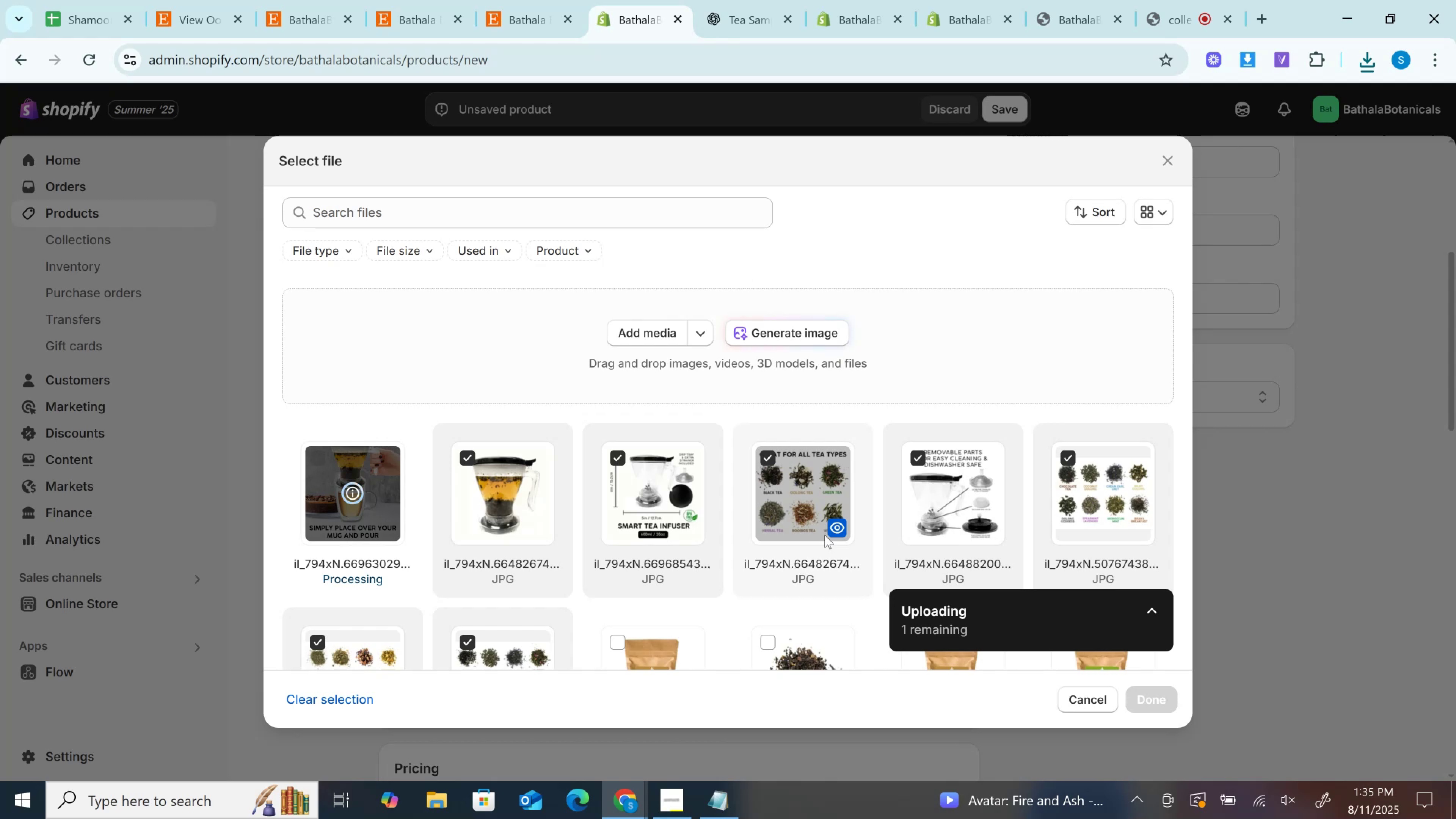 
left_click([1161, 697])
 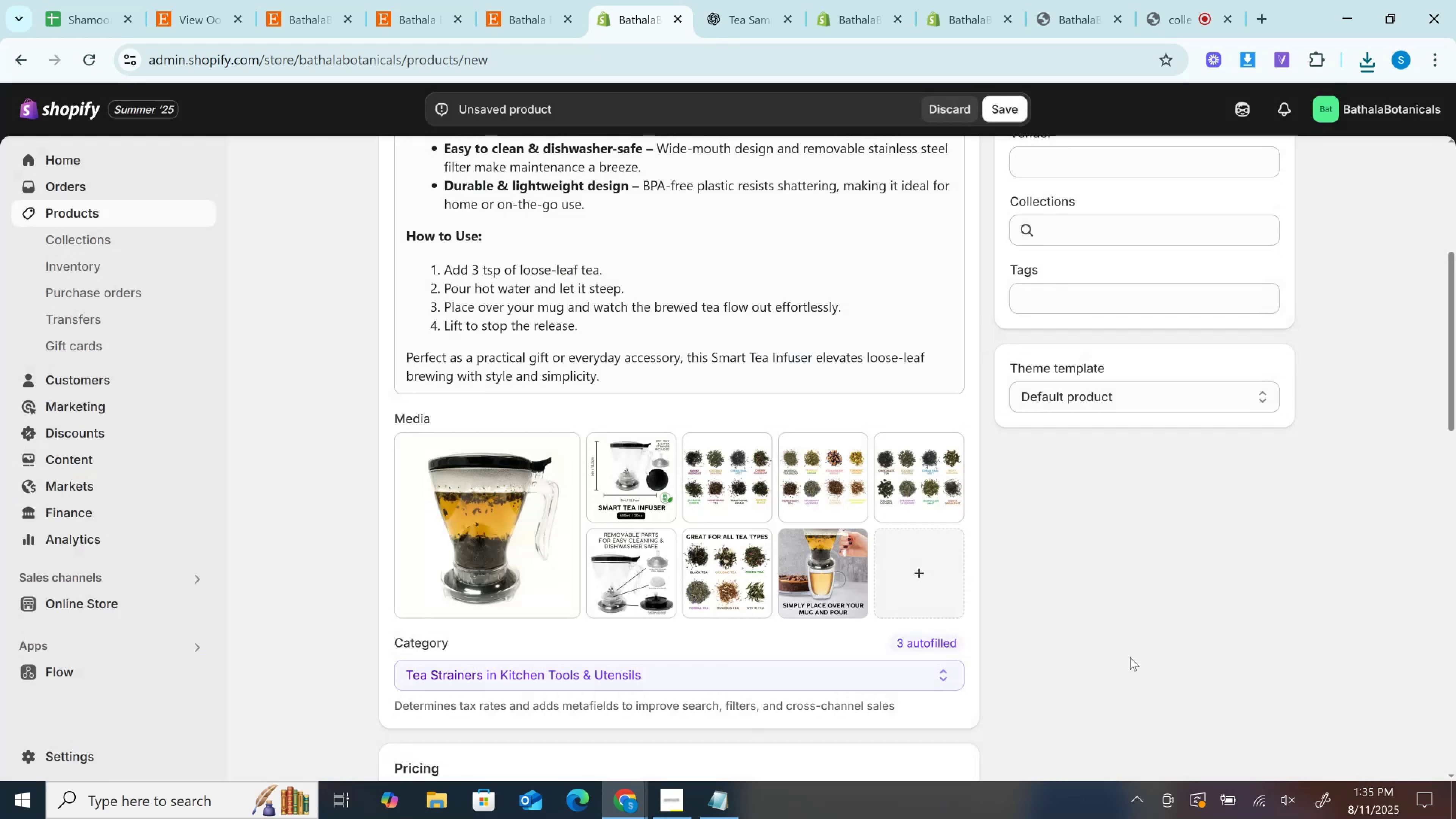 
scroll: coordinate [893, 544], scroll_direction: down, amount: 5.0
 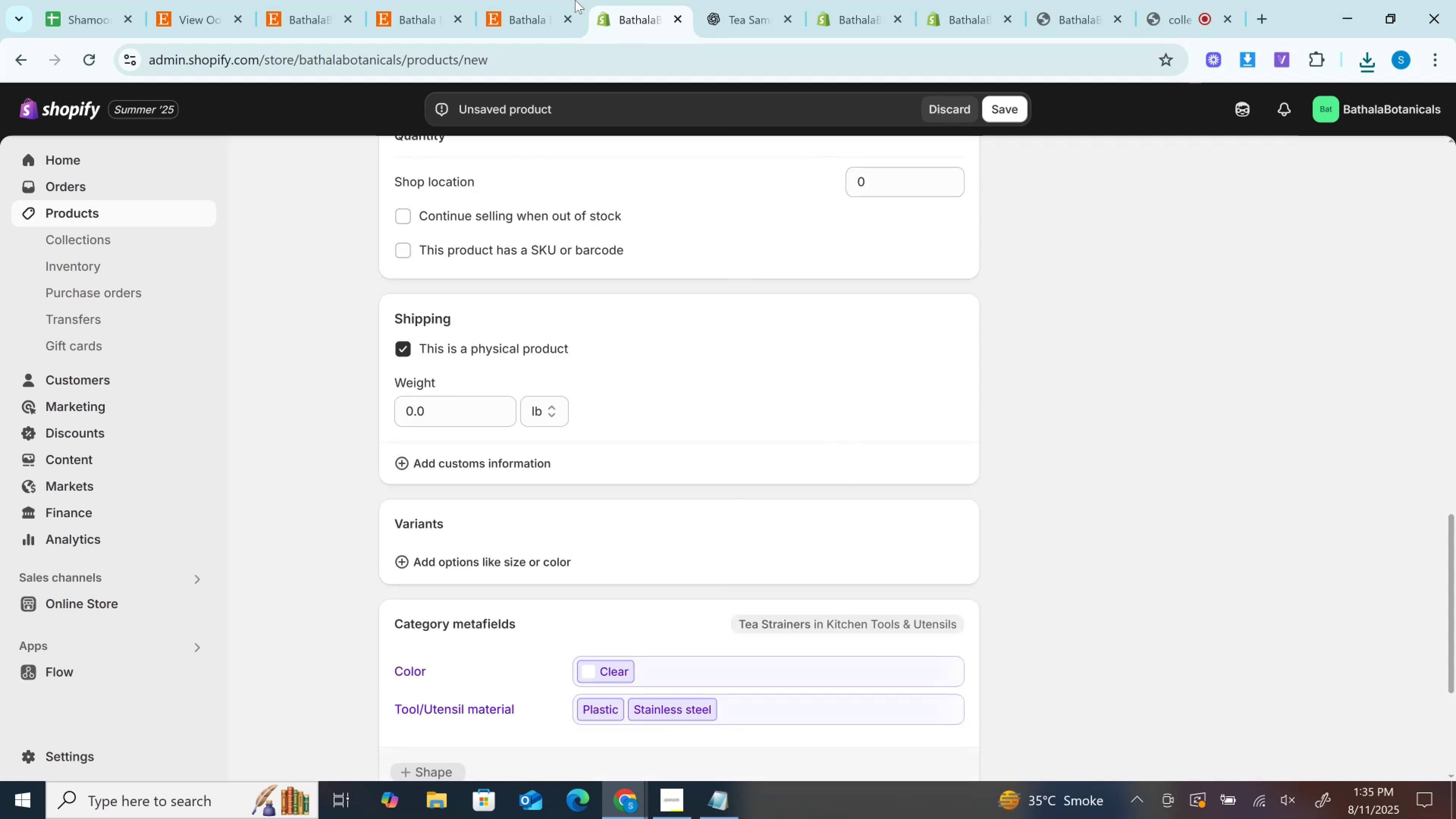 
left_click([511, 0])
 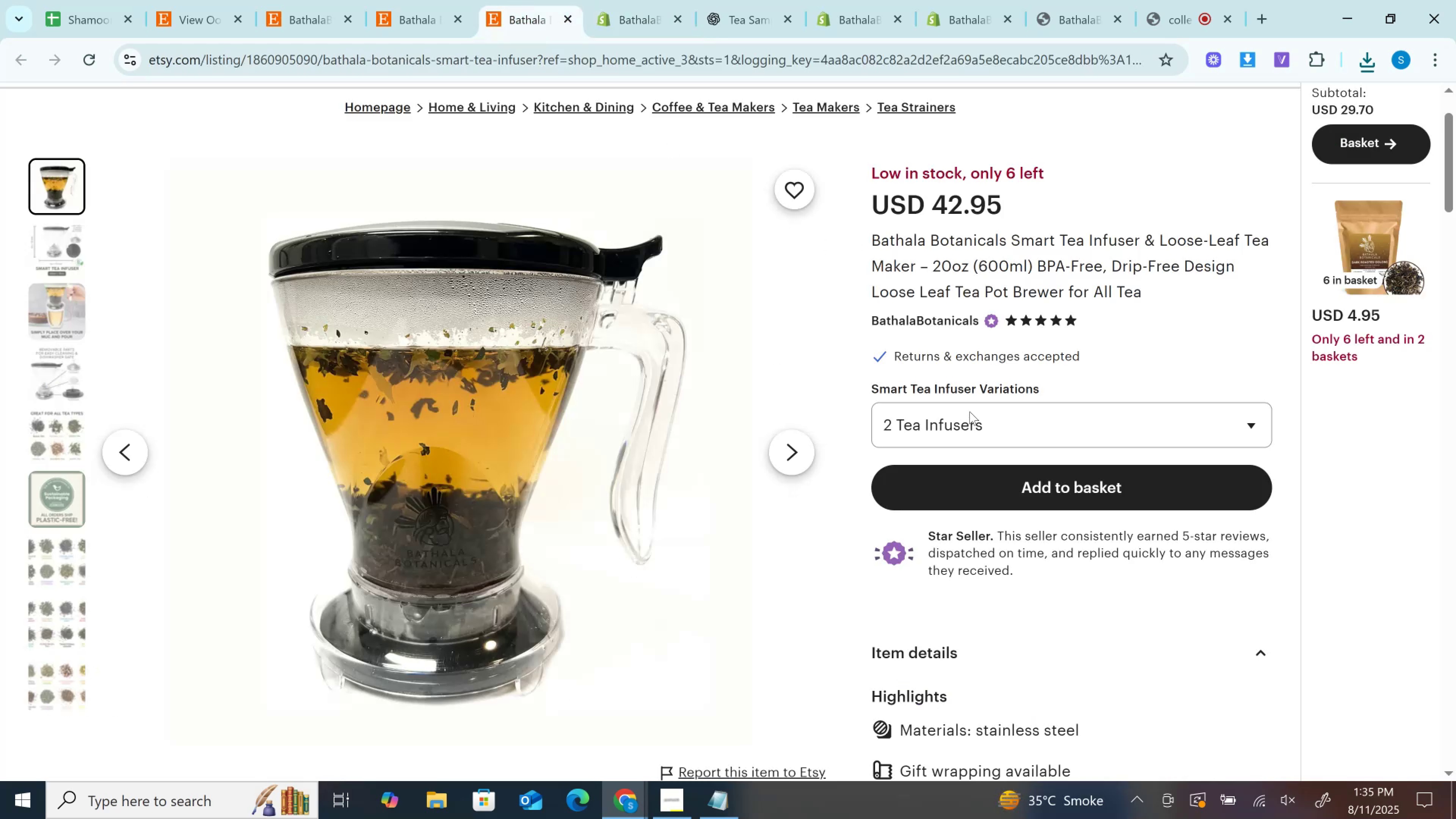 
left_click([967, 417])
 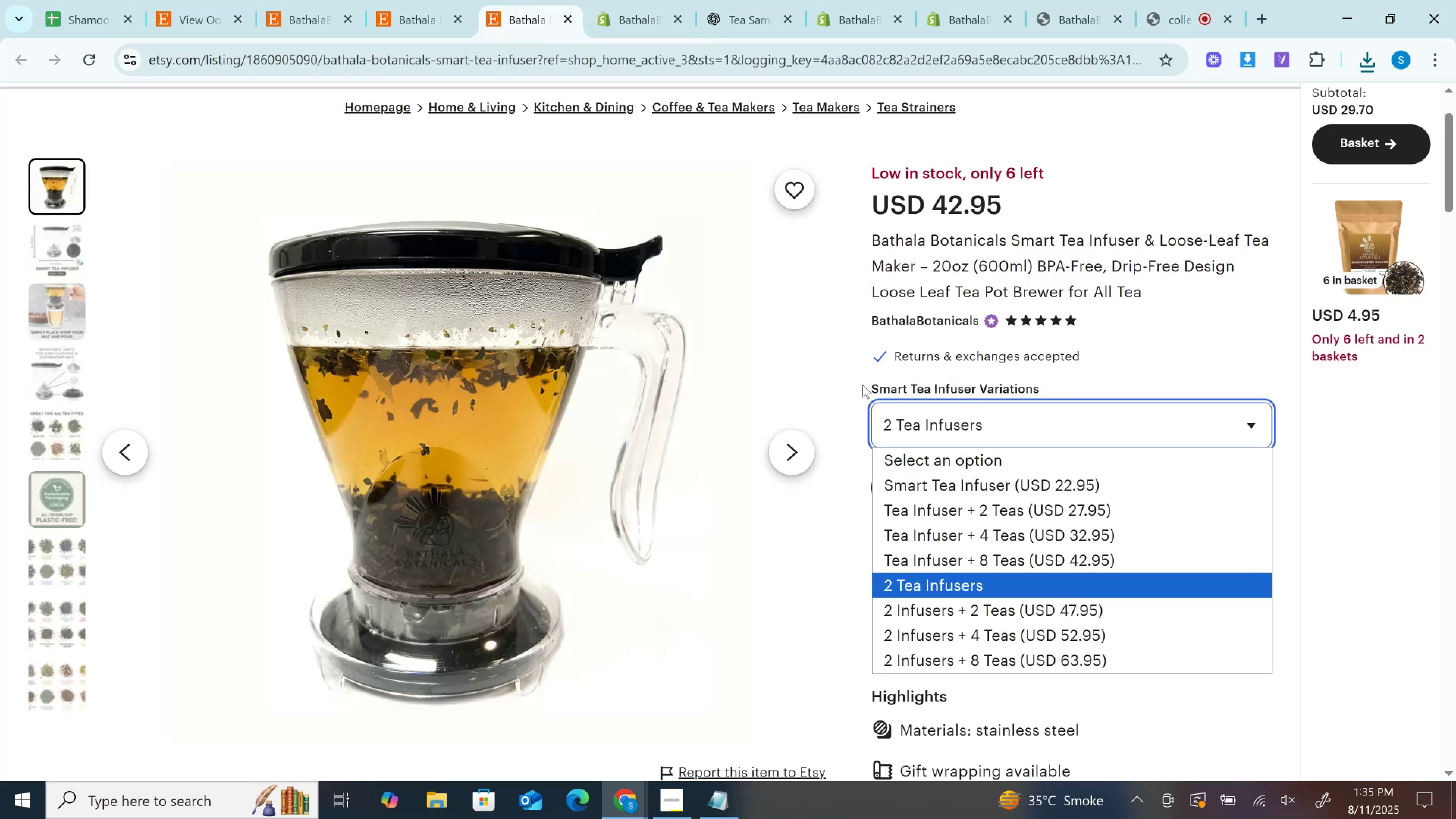 
left_click_drag(start_coordinate=[873, 386], to_coordinate=[1067, 400])
 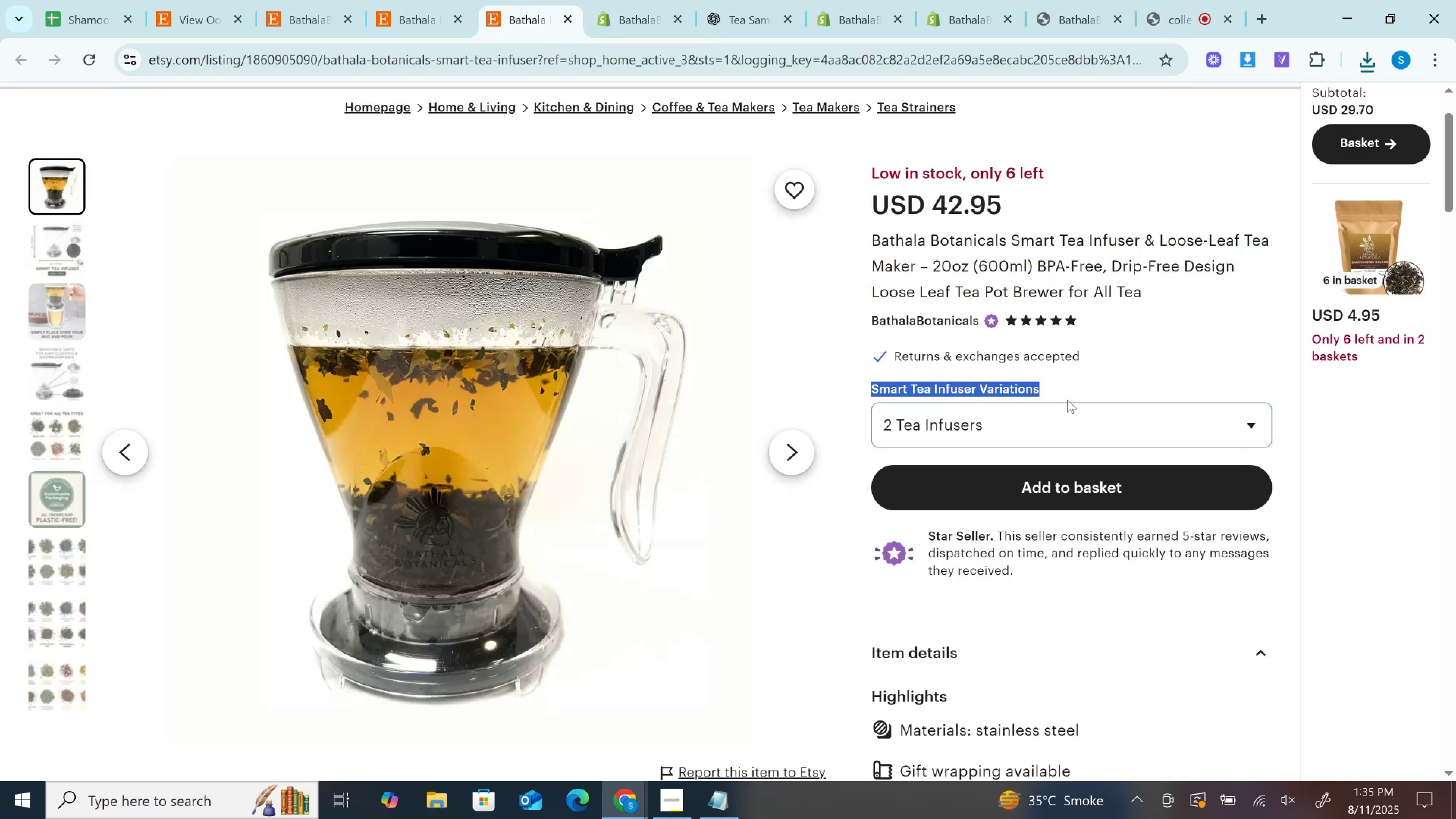 
key(Control+C)
 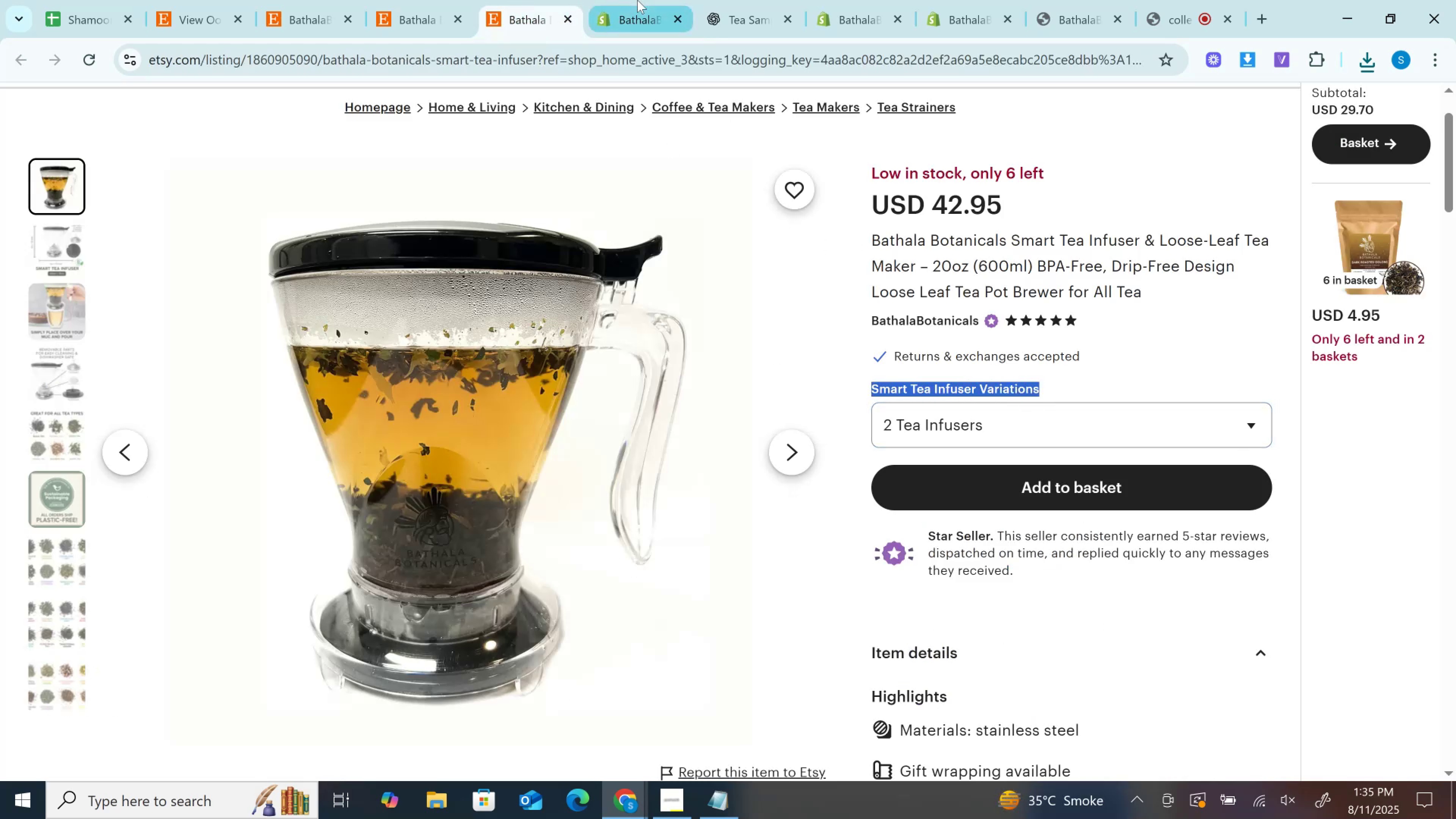 
left_click([637, 0])
 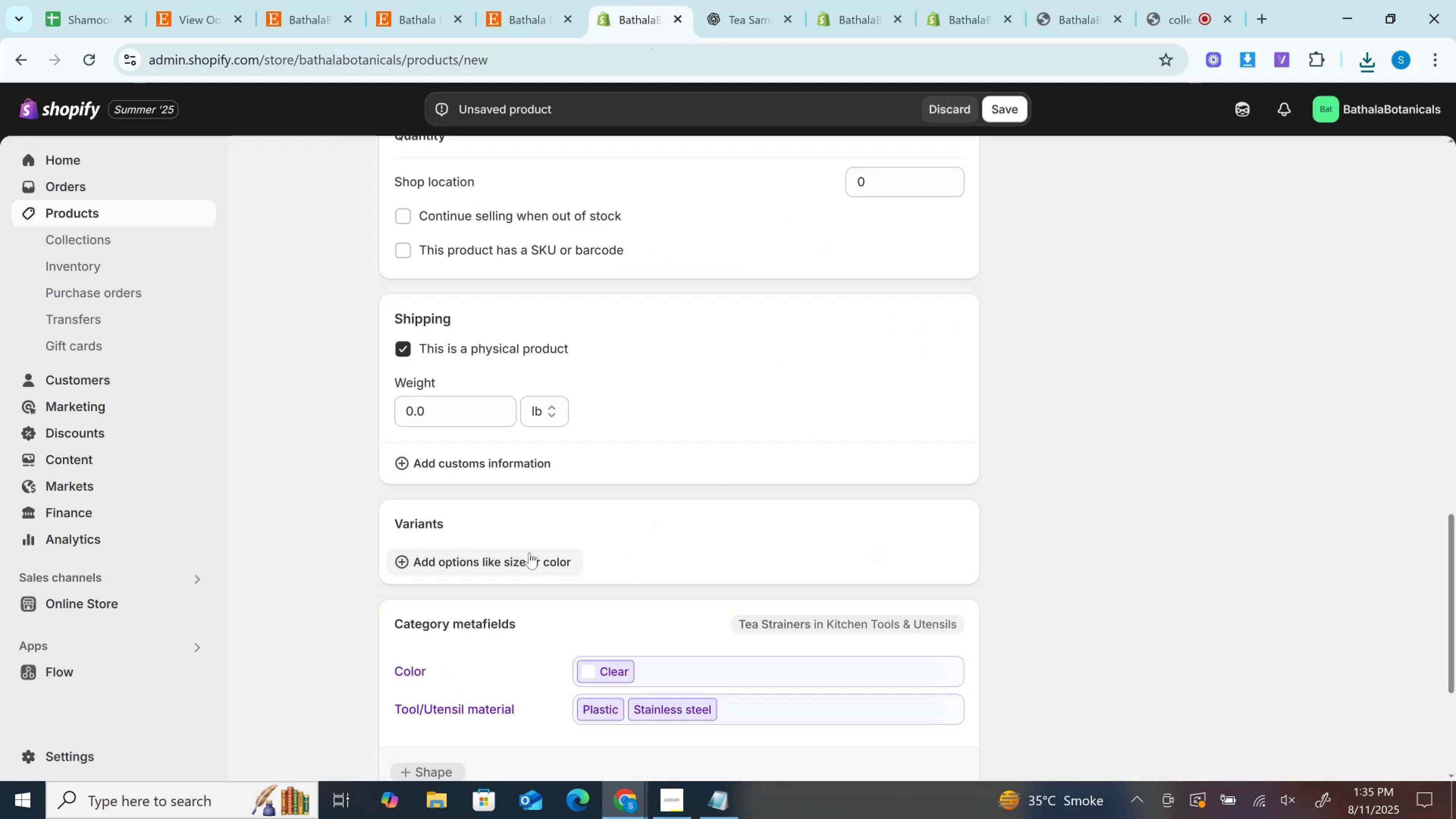 
left_click([529, 552])
 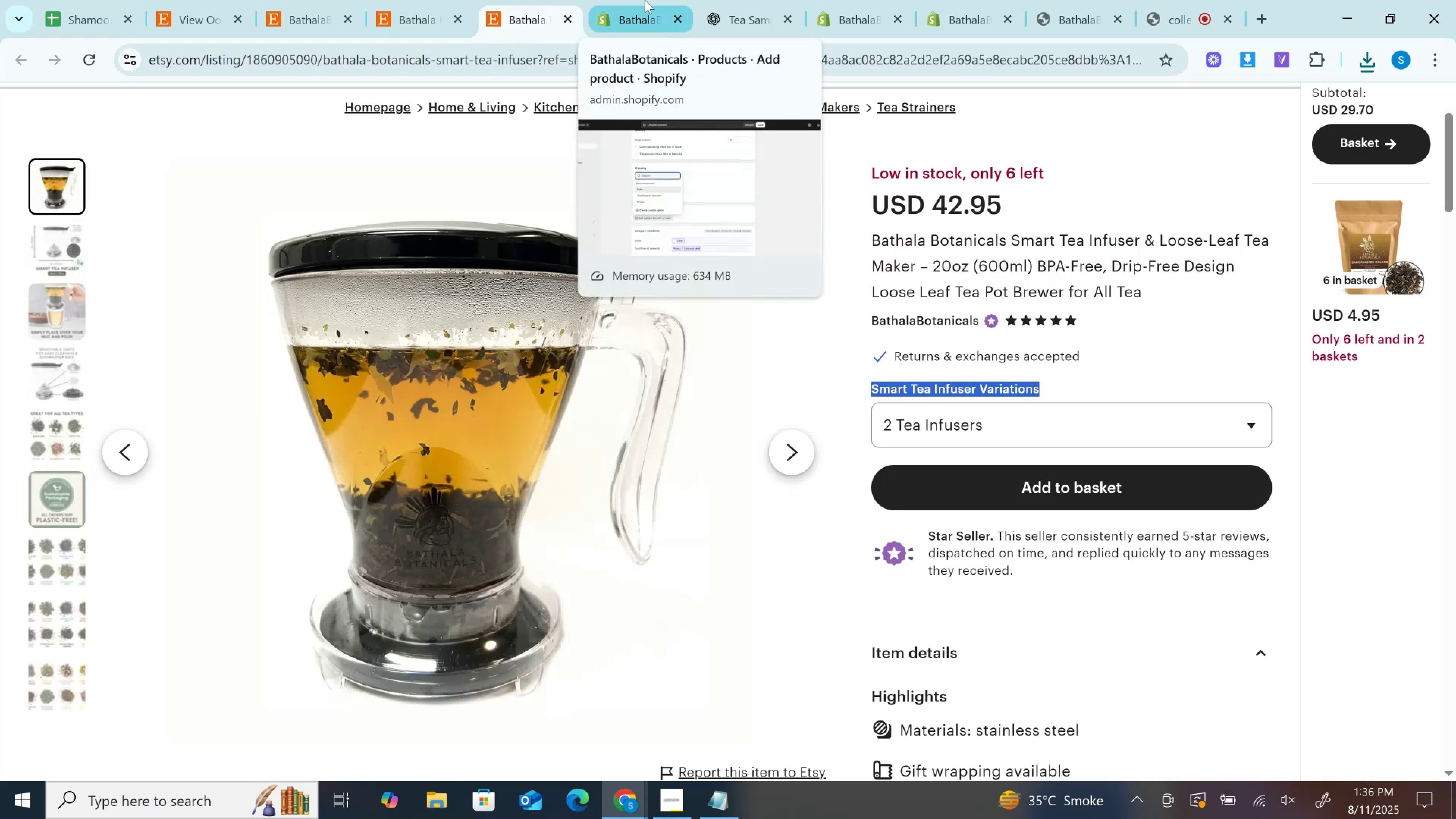 
left_click([645, 0])
 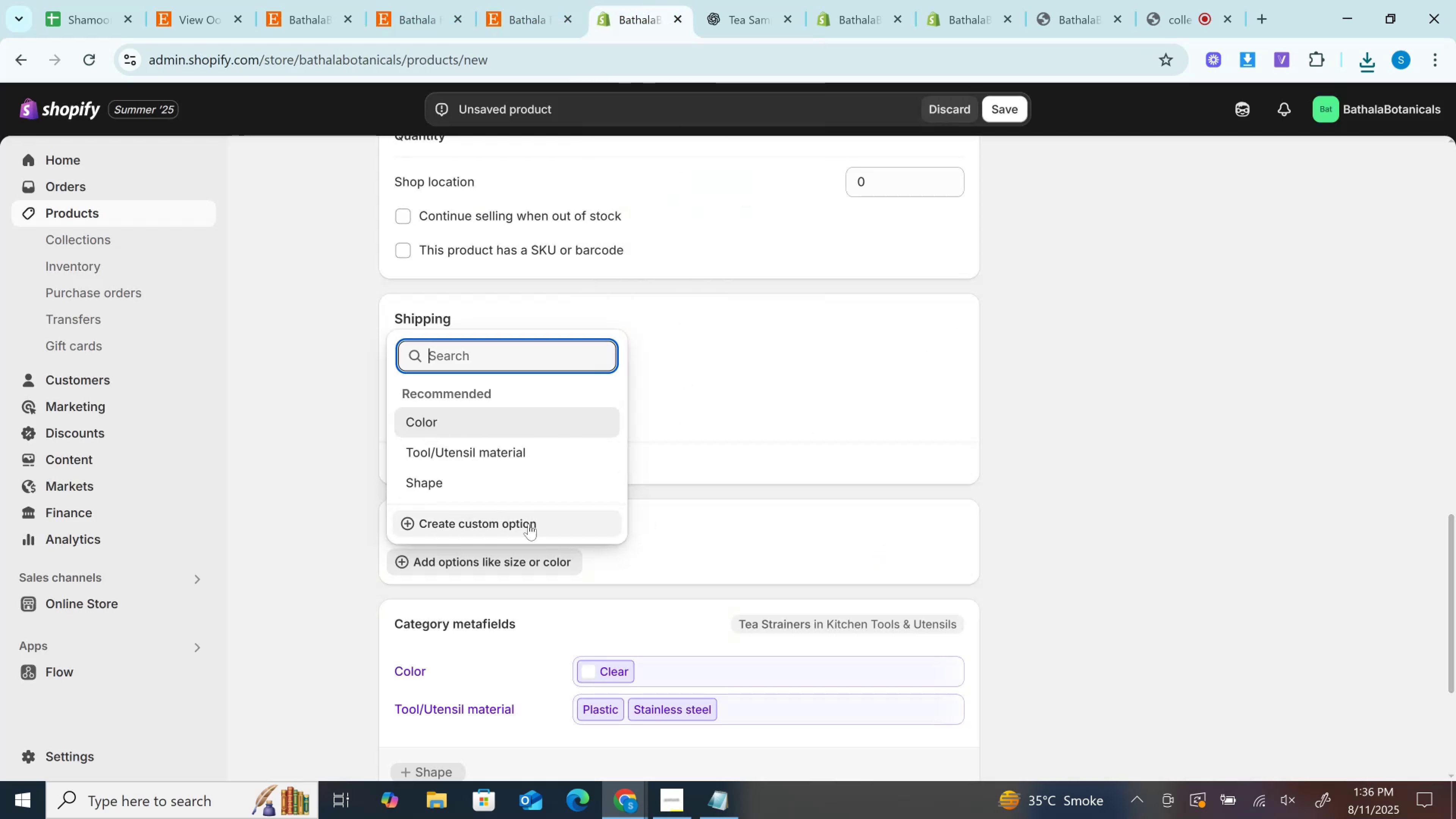 
left_click([528, 524])
 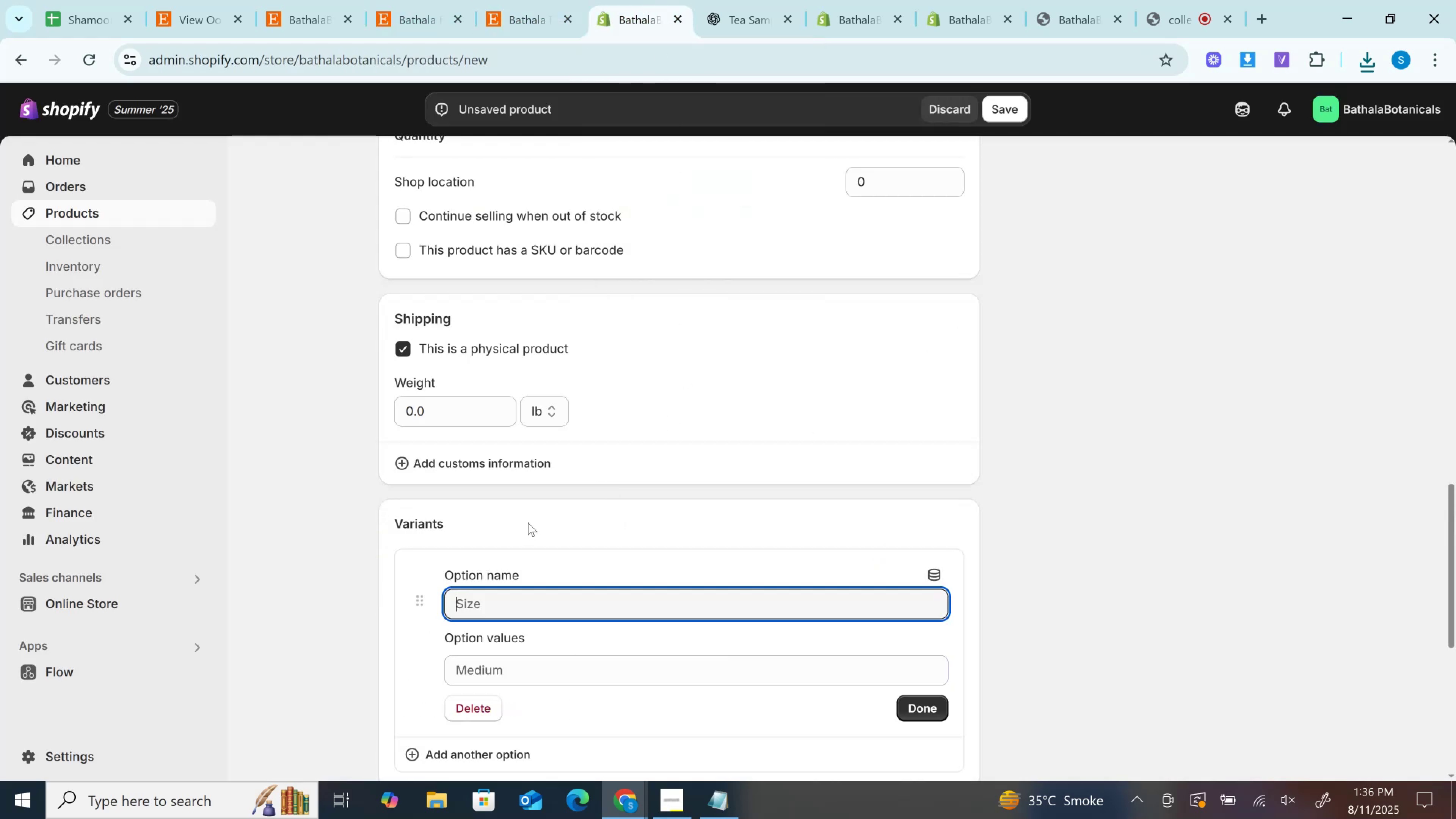 
key(Control+V)
 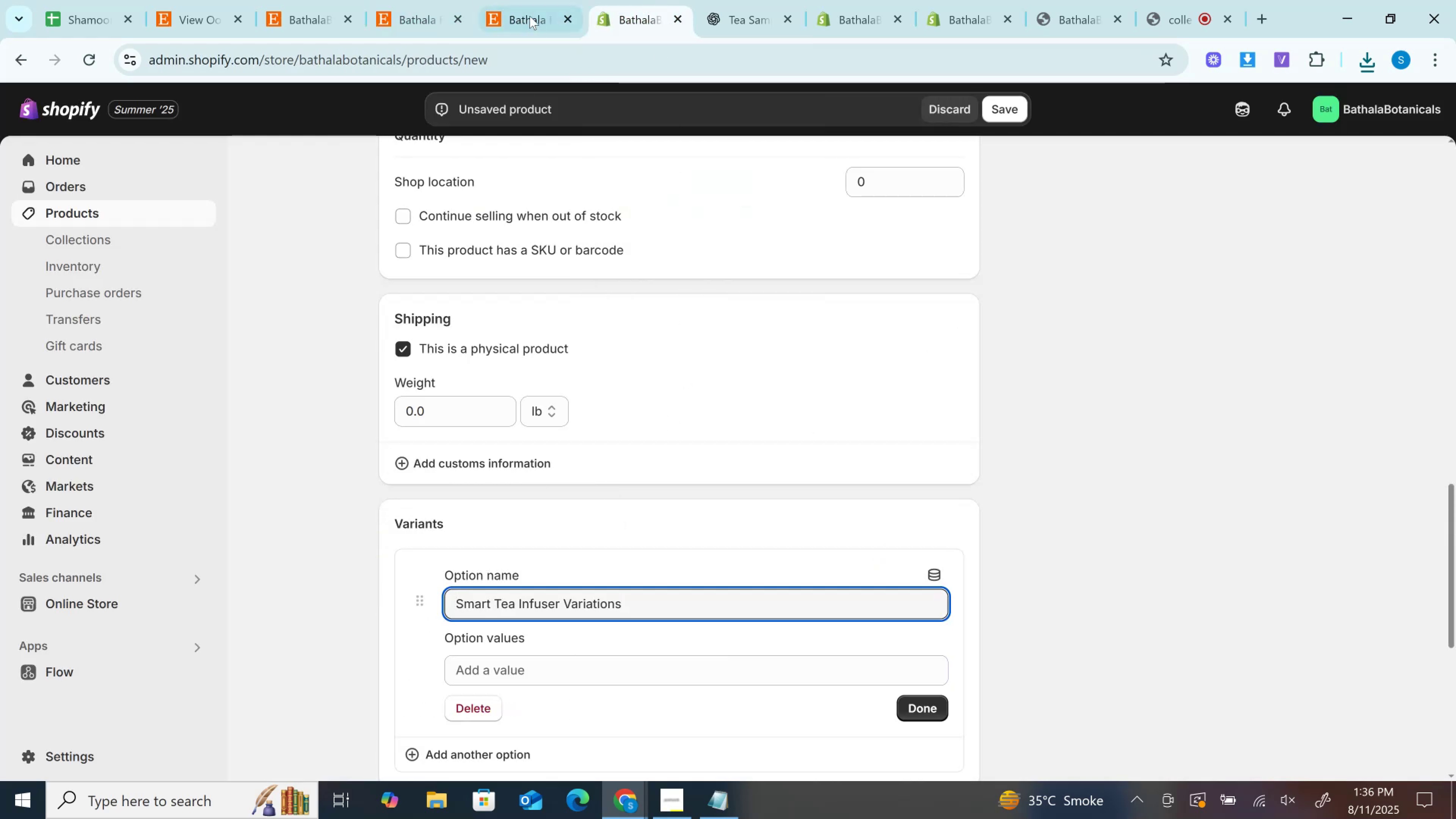 
left_click([538, 0])
 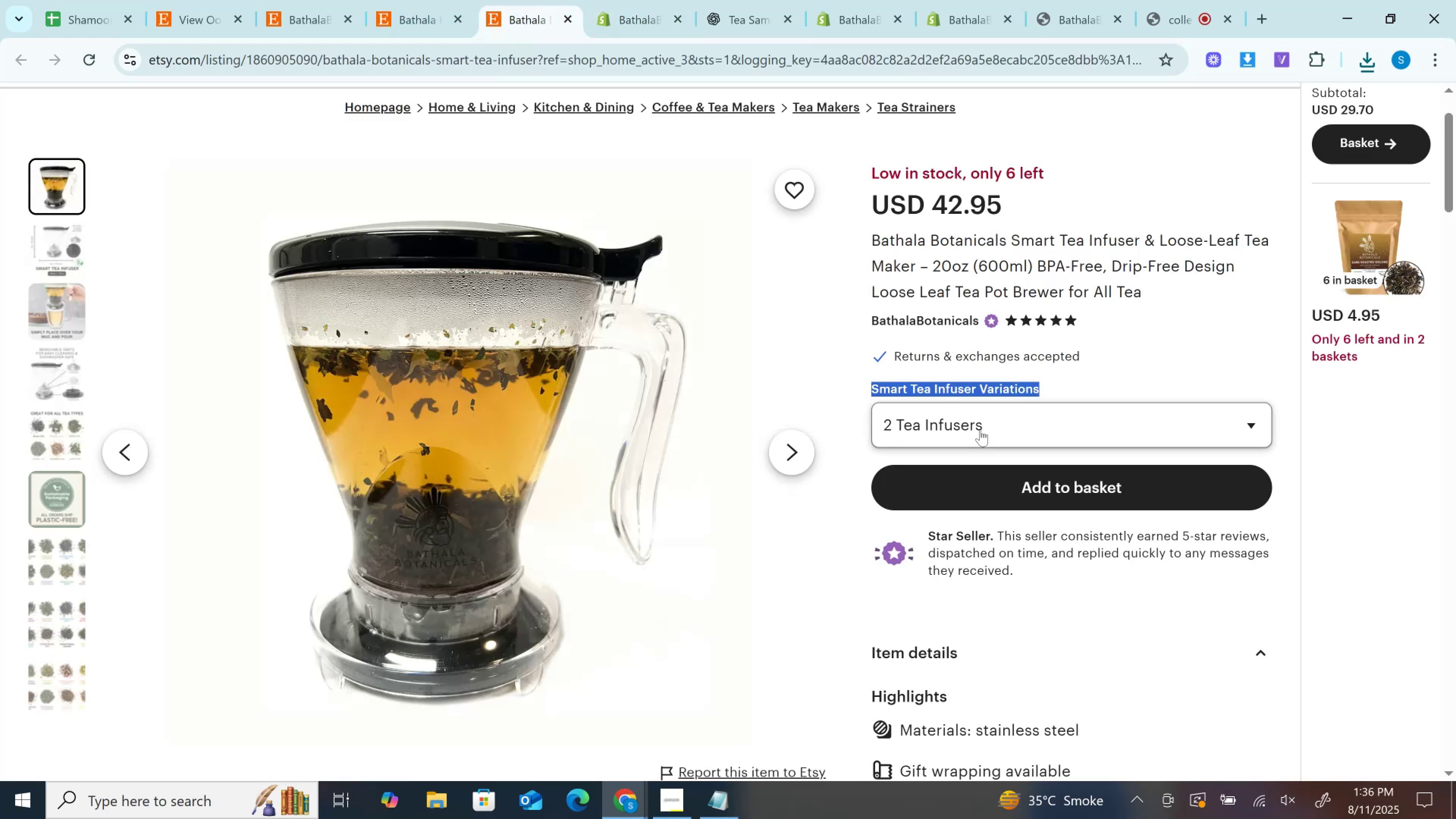 
left_click([979, 424])
 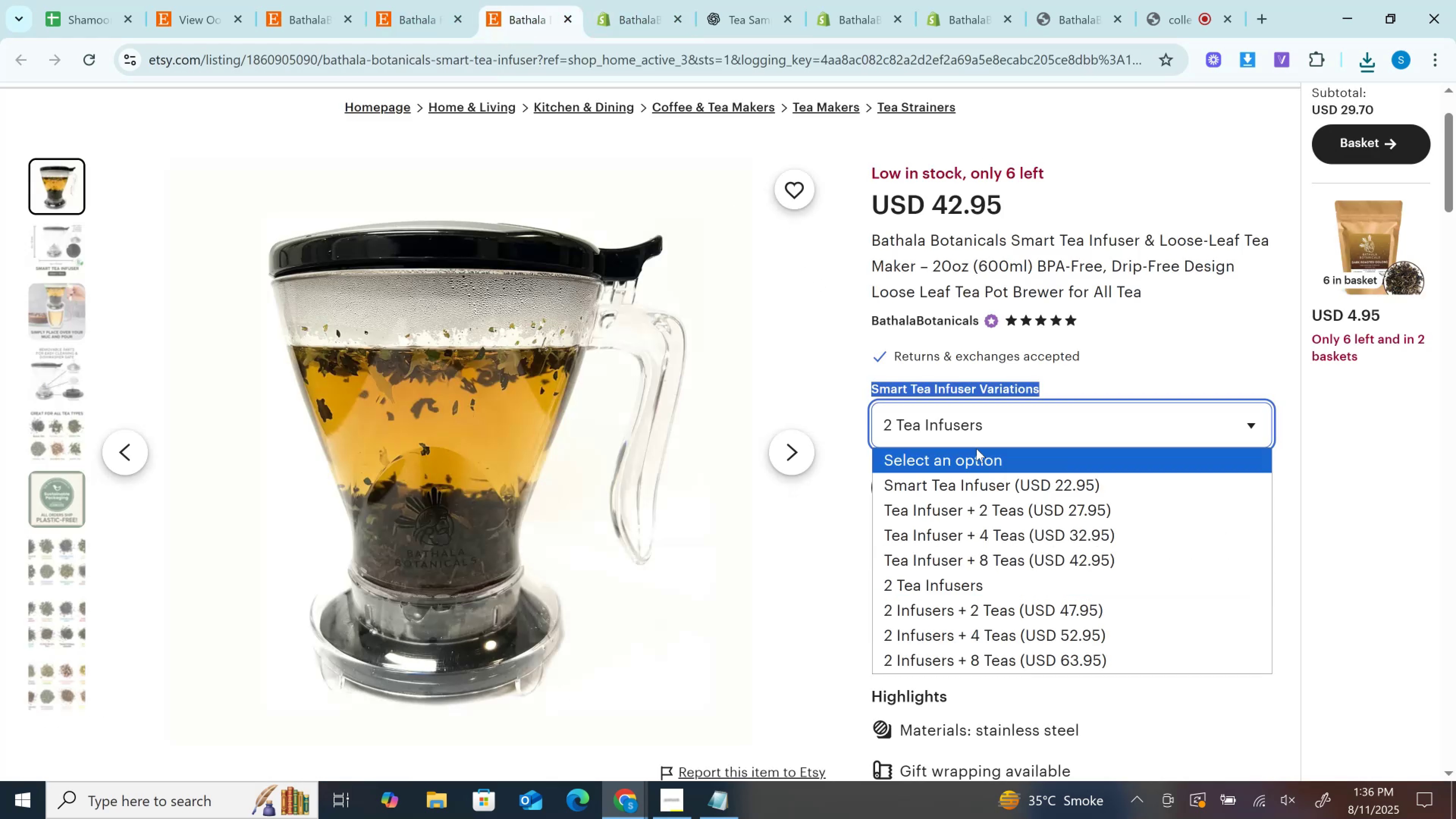 
left_click_drag(start_coordinate=[976, 449], to_coordinate=[976, 451])
 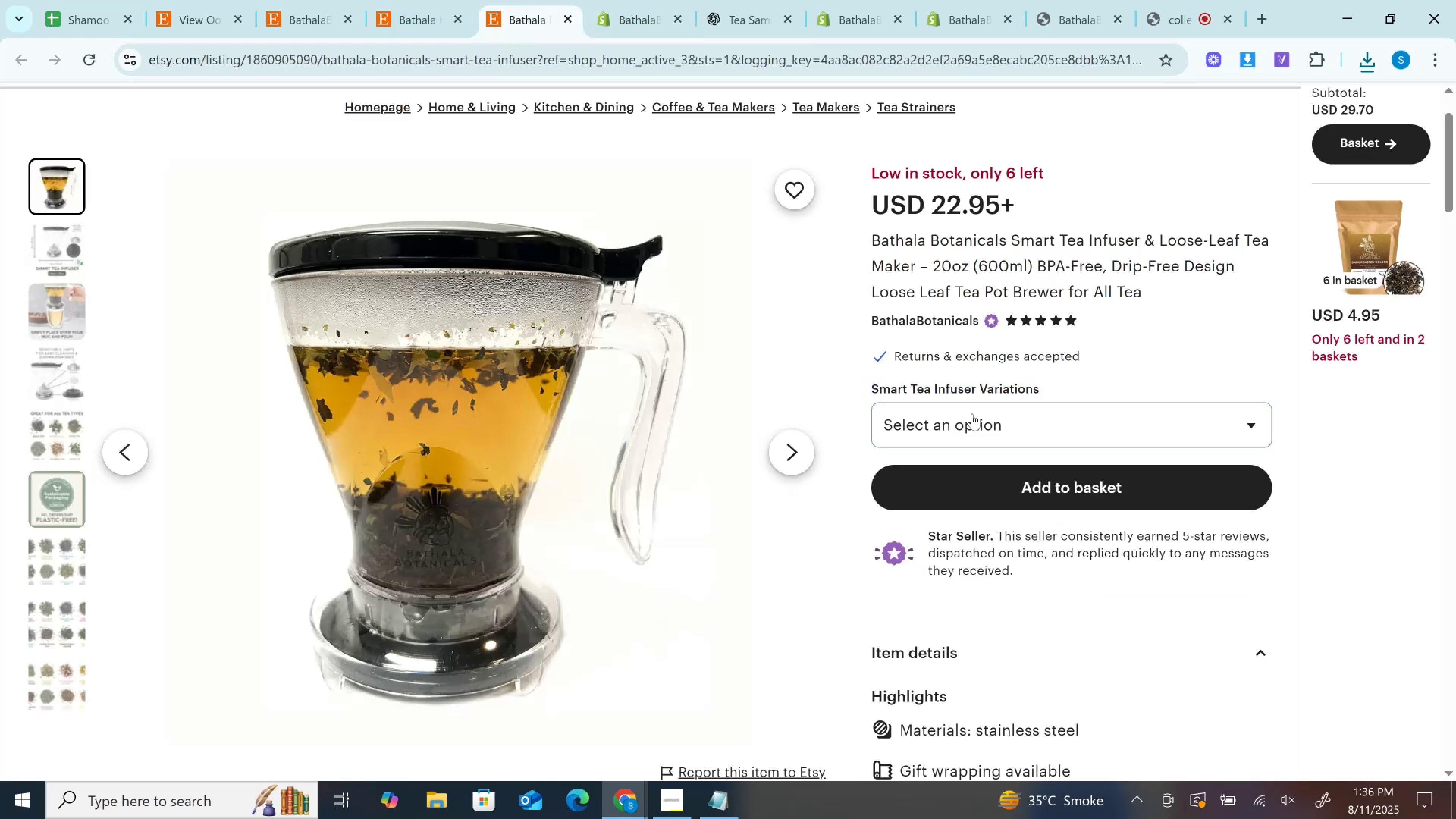 
right_click([972, 414])
 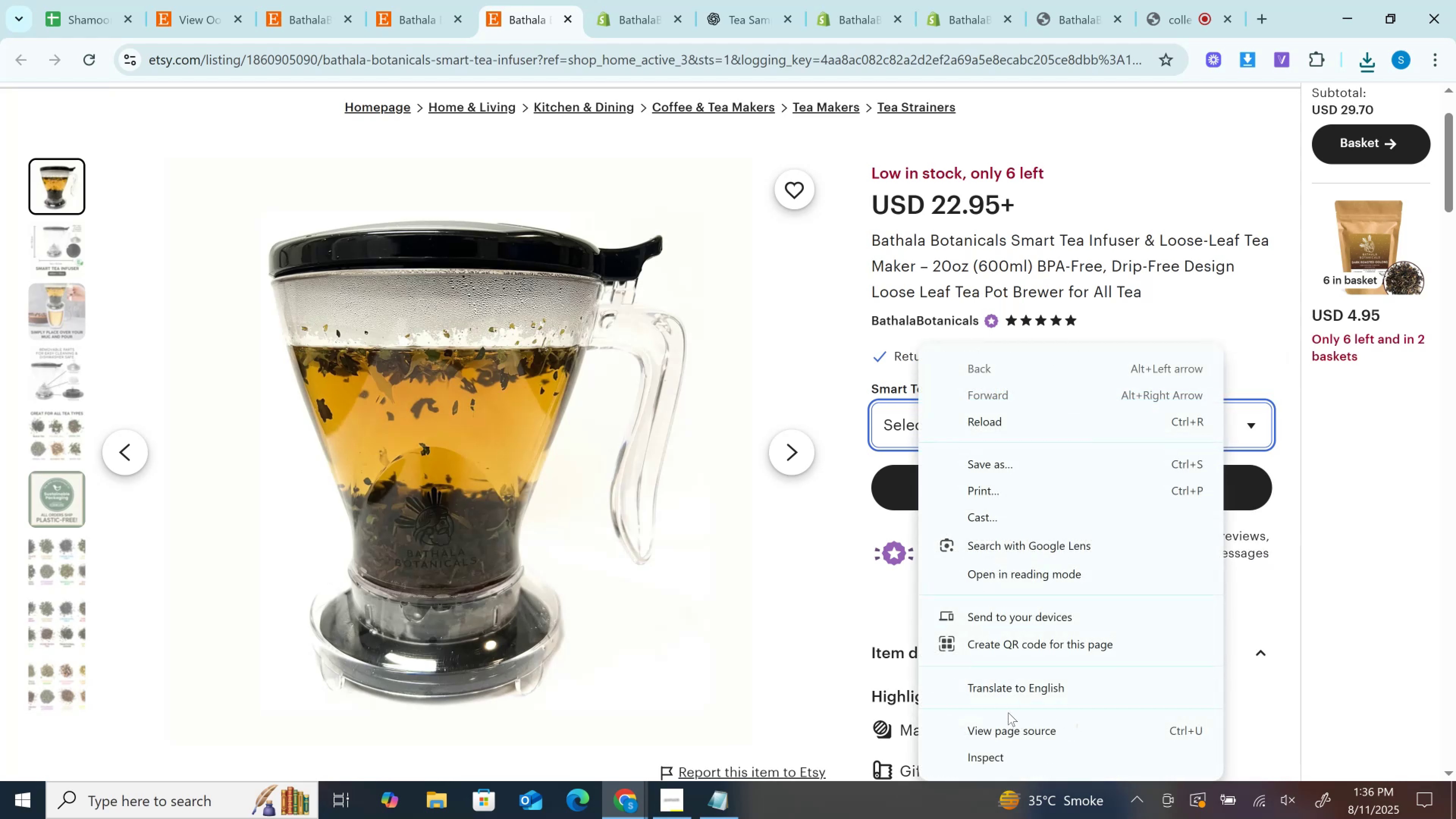 
left_click([1018, 759])
 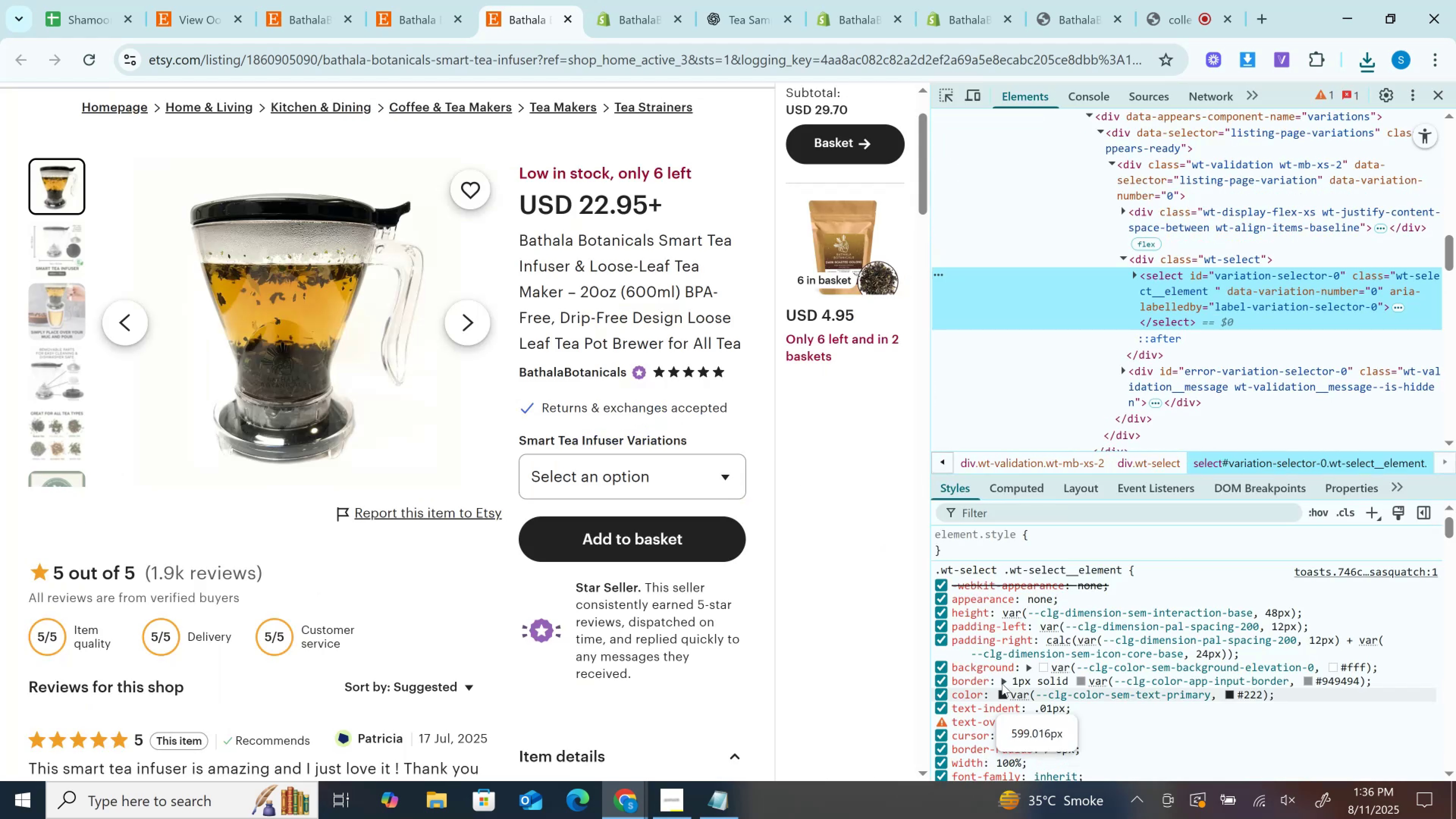 
wait(5.26)
 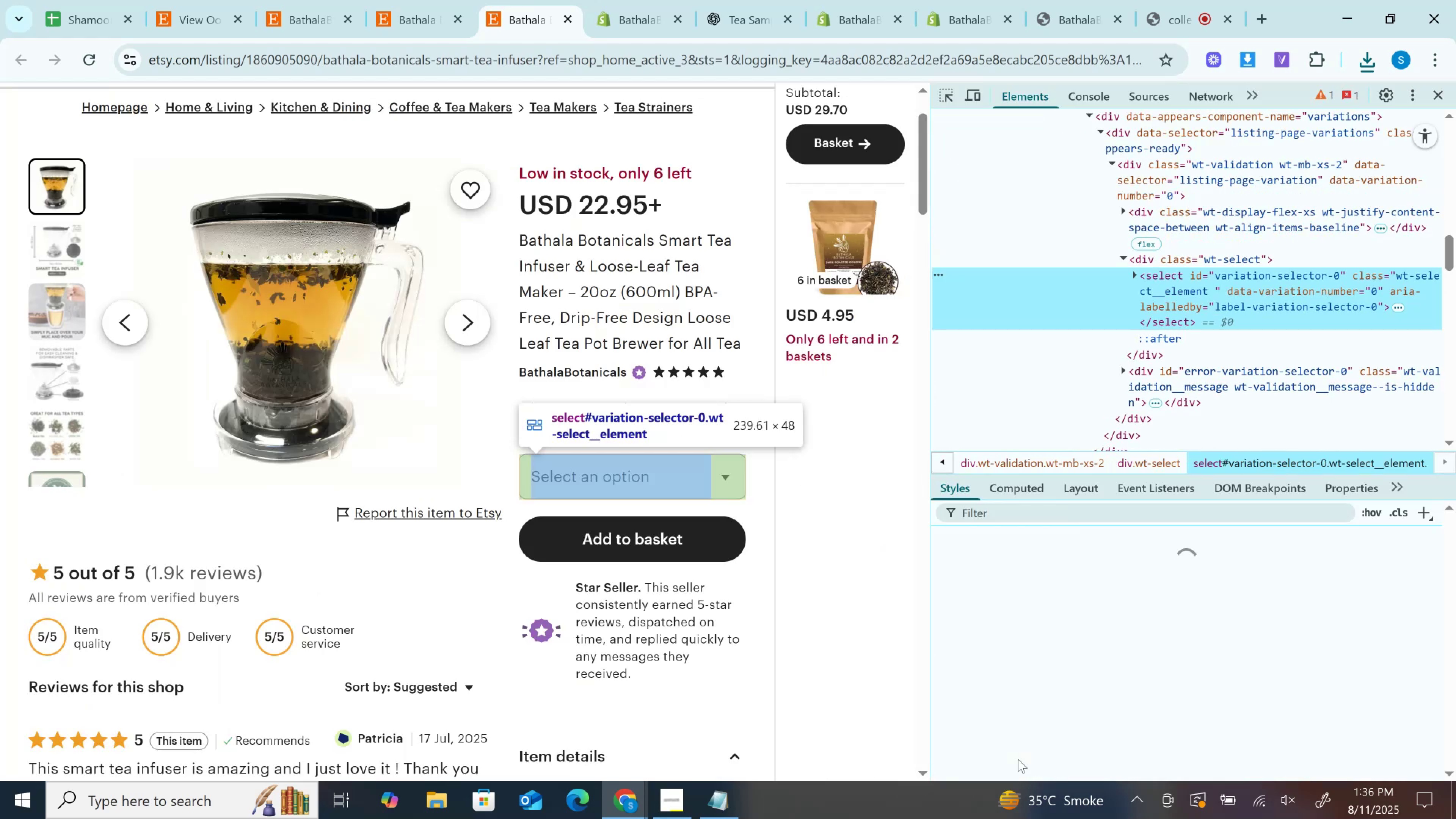 
left_click([1136, 276])
 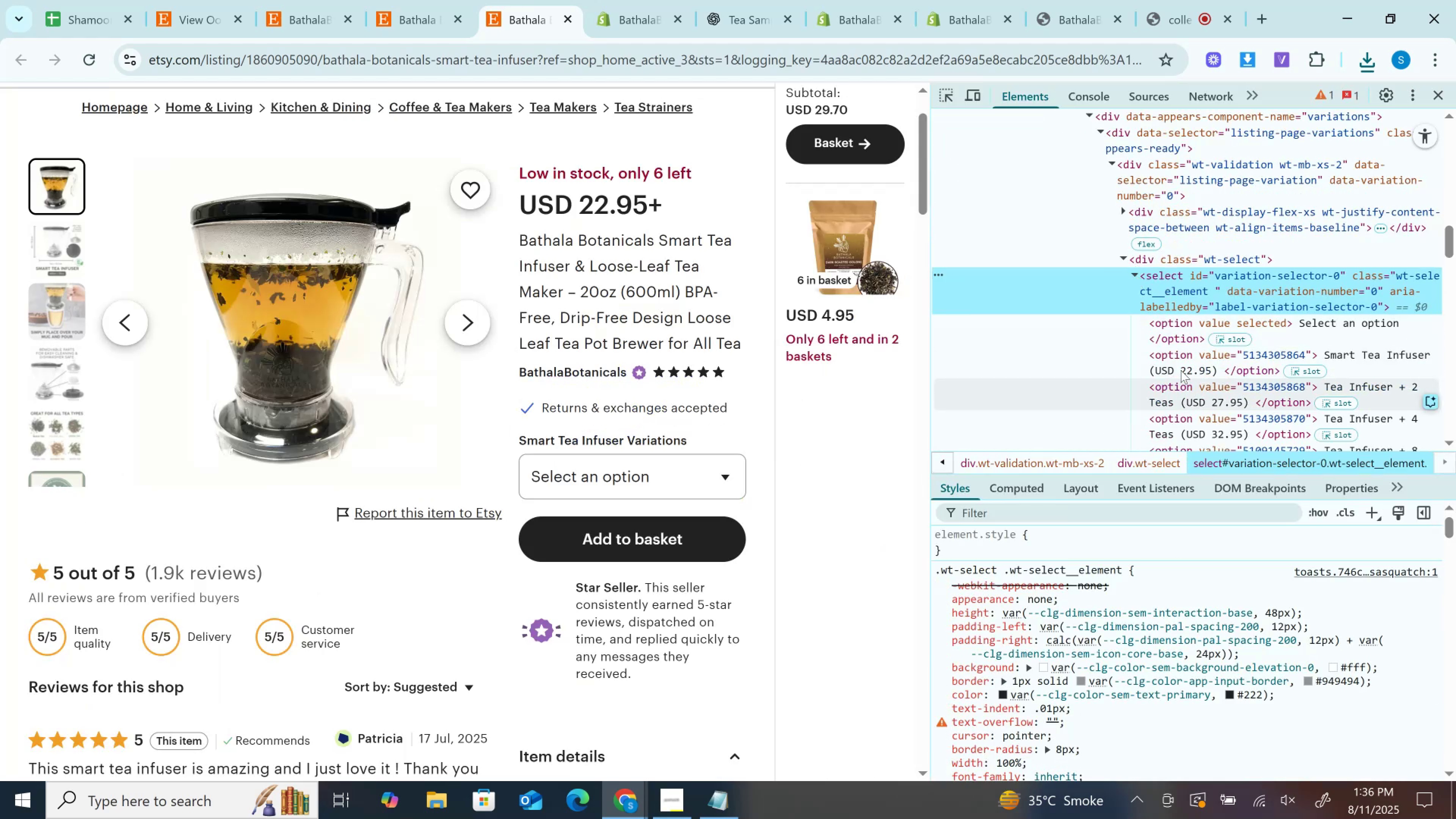 
double_click([1177, 368])
 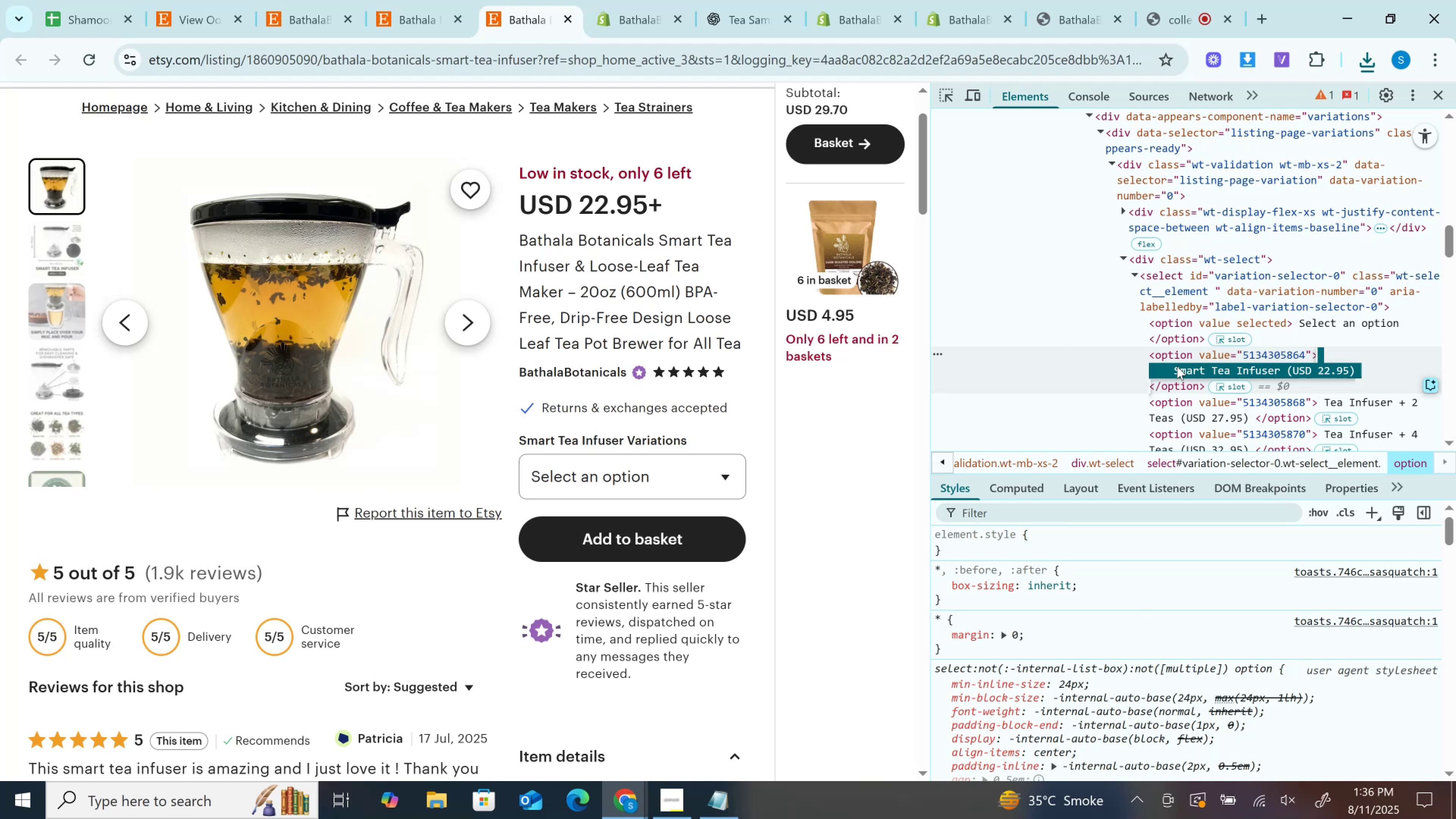 
key(Control+C)
 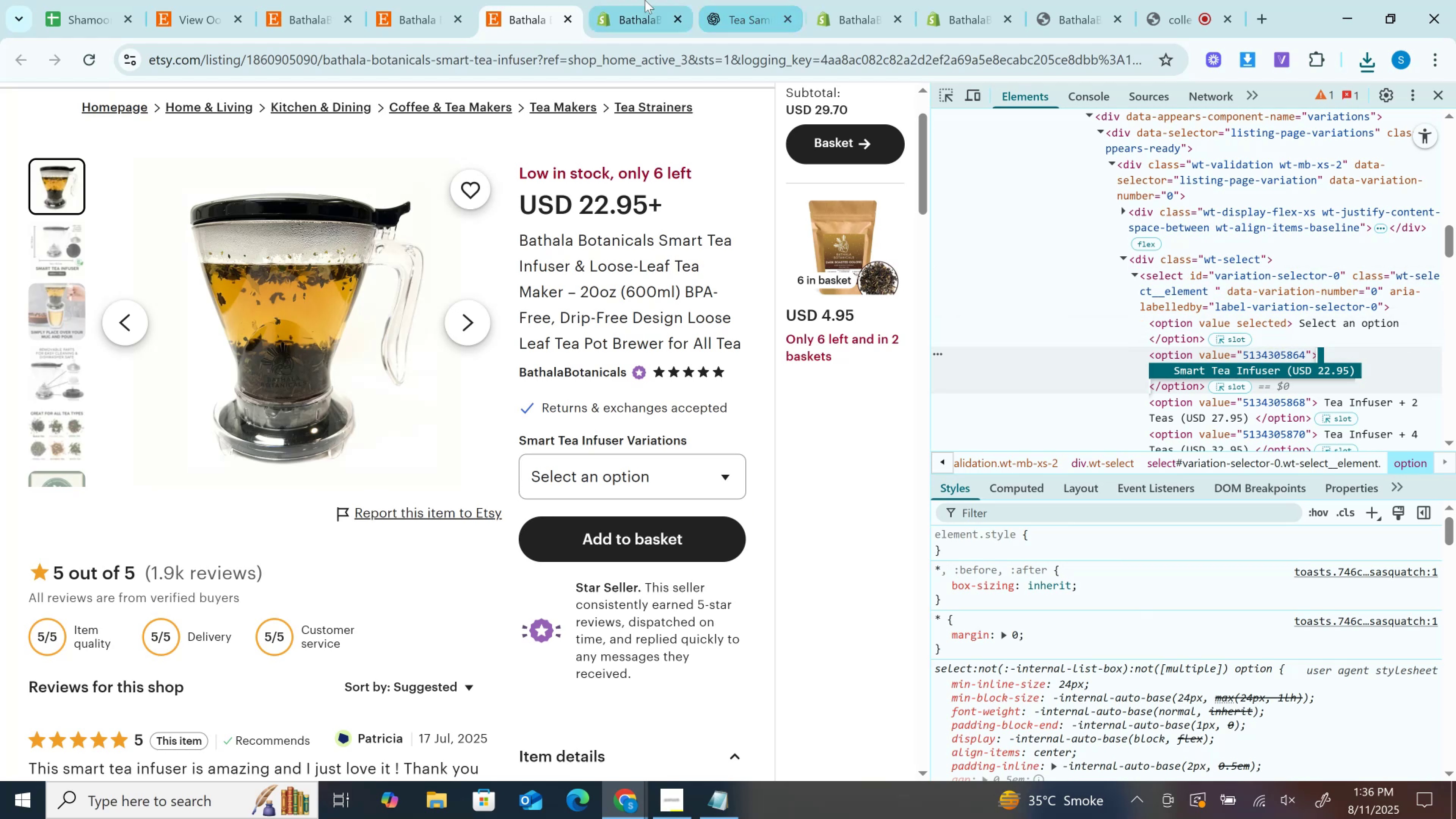 
left_click([645, 0])
 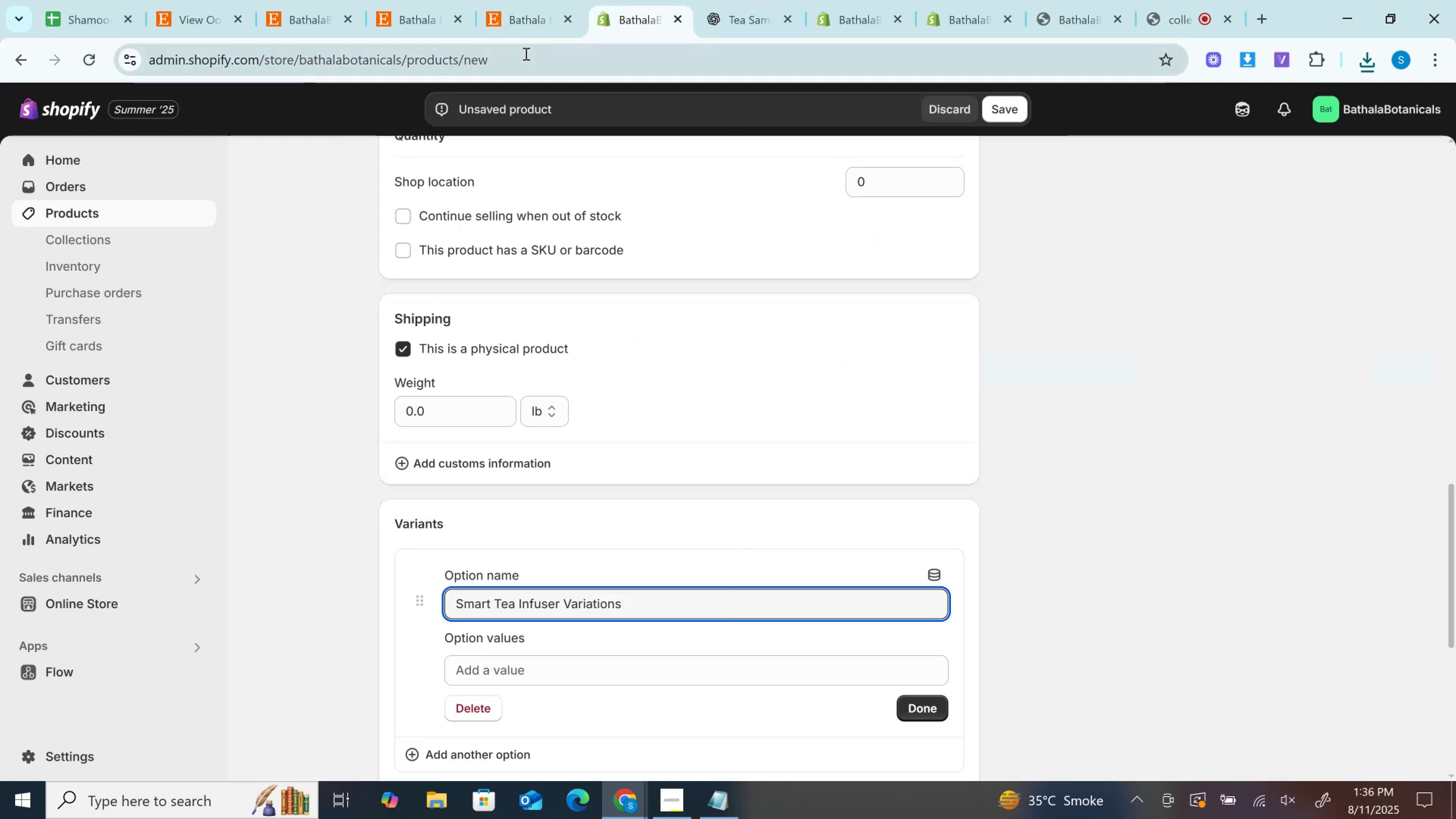 
left_click([525, 53])
 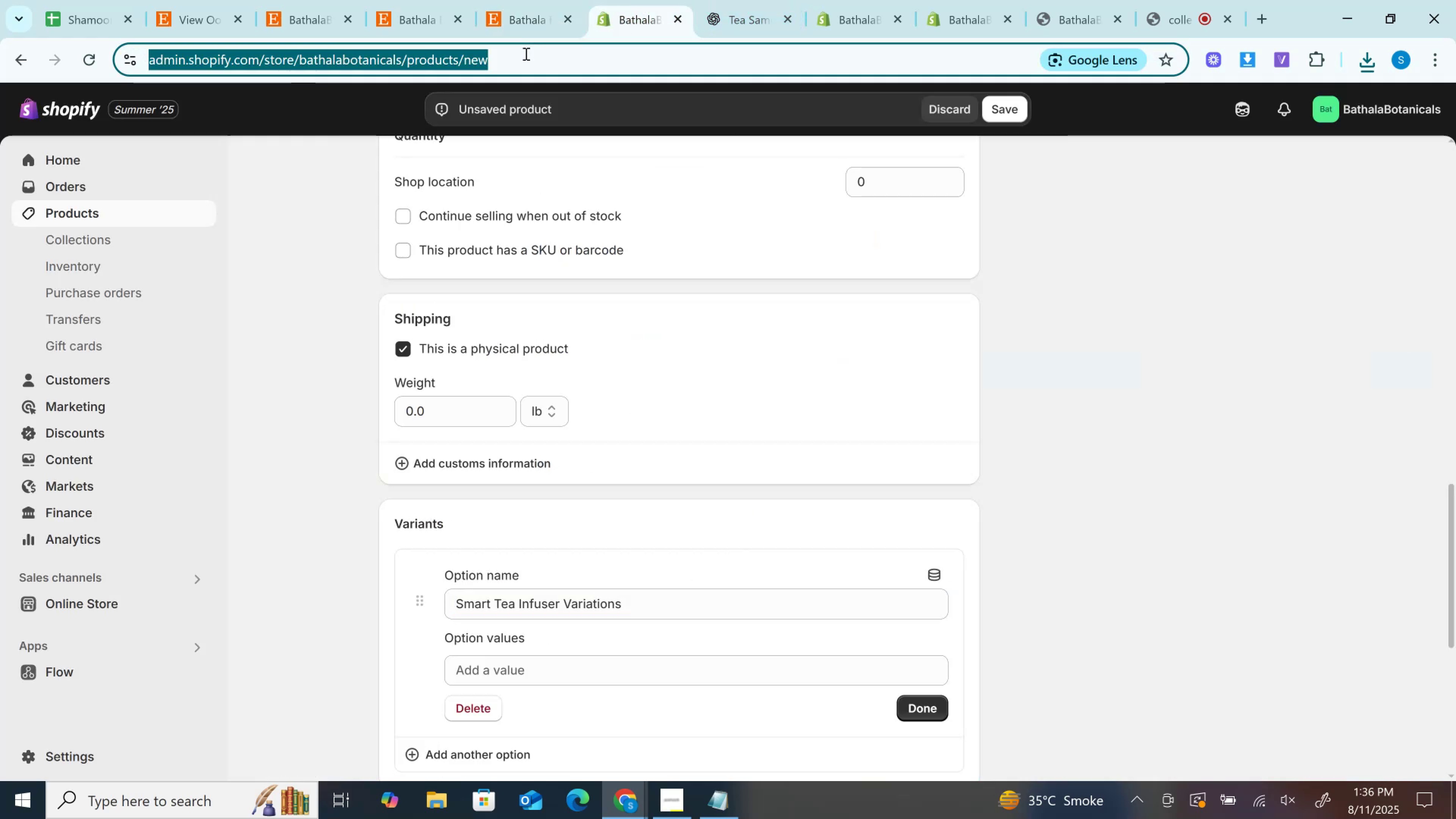 
key(Control+V)
 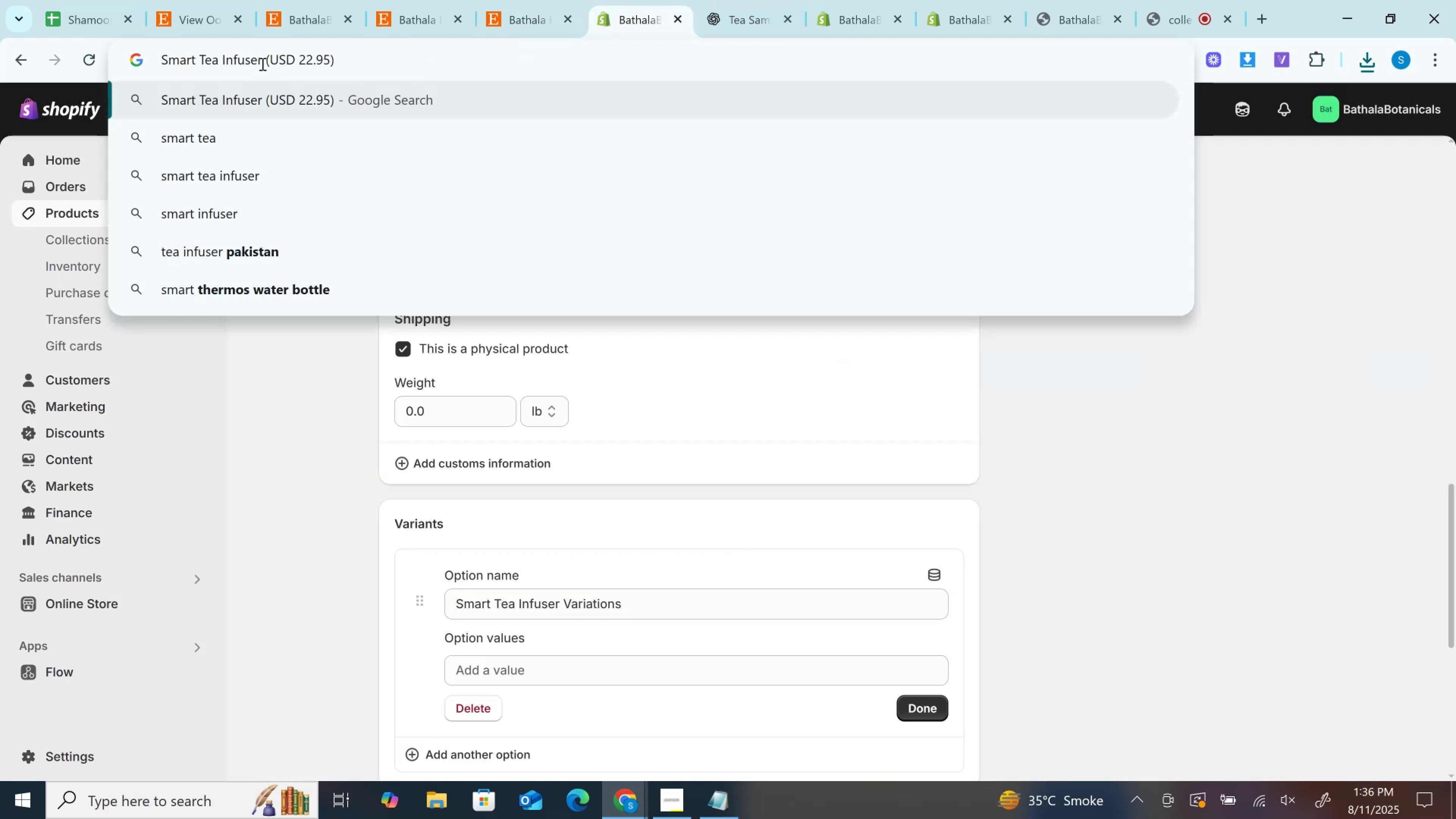 
left_click_drag(start_coordinate=[266, 57], to_coordinate=[0, 56])
 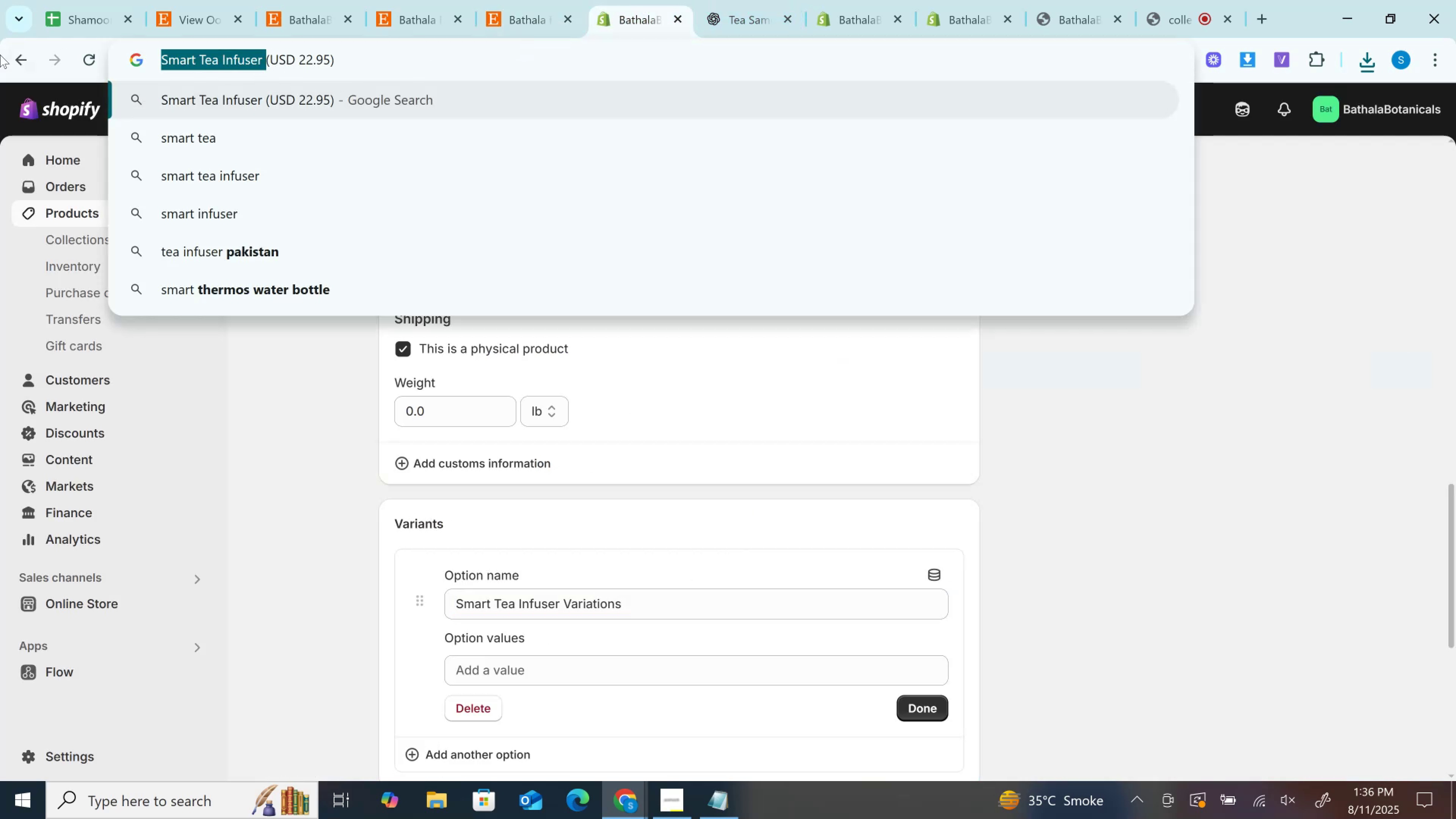 
key(Control+X)
 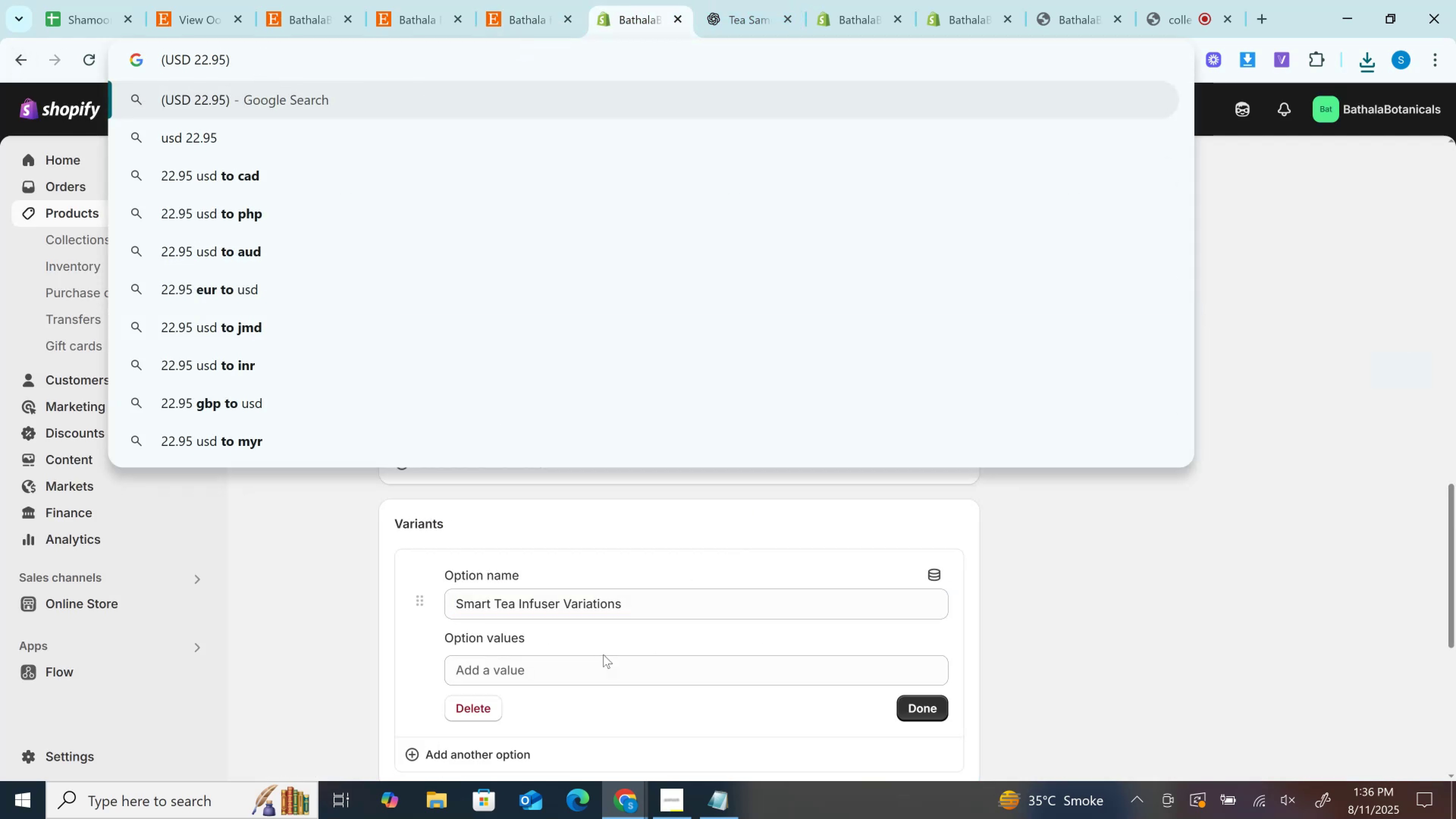 
left_click([590, 664])
 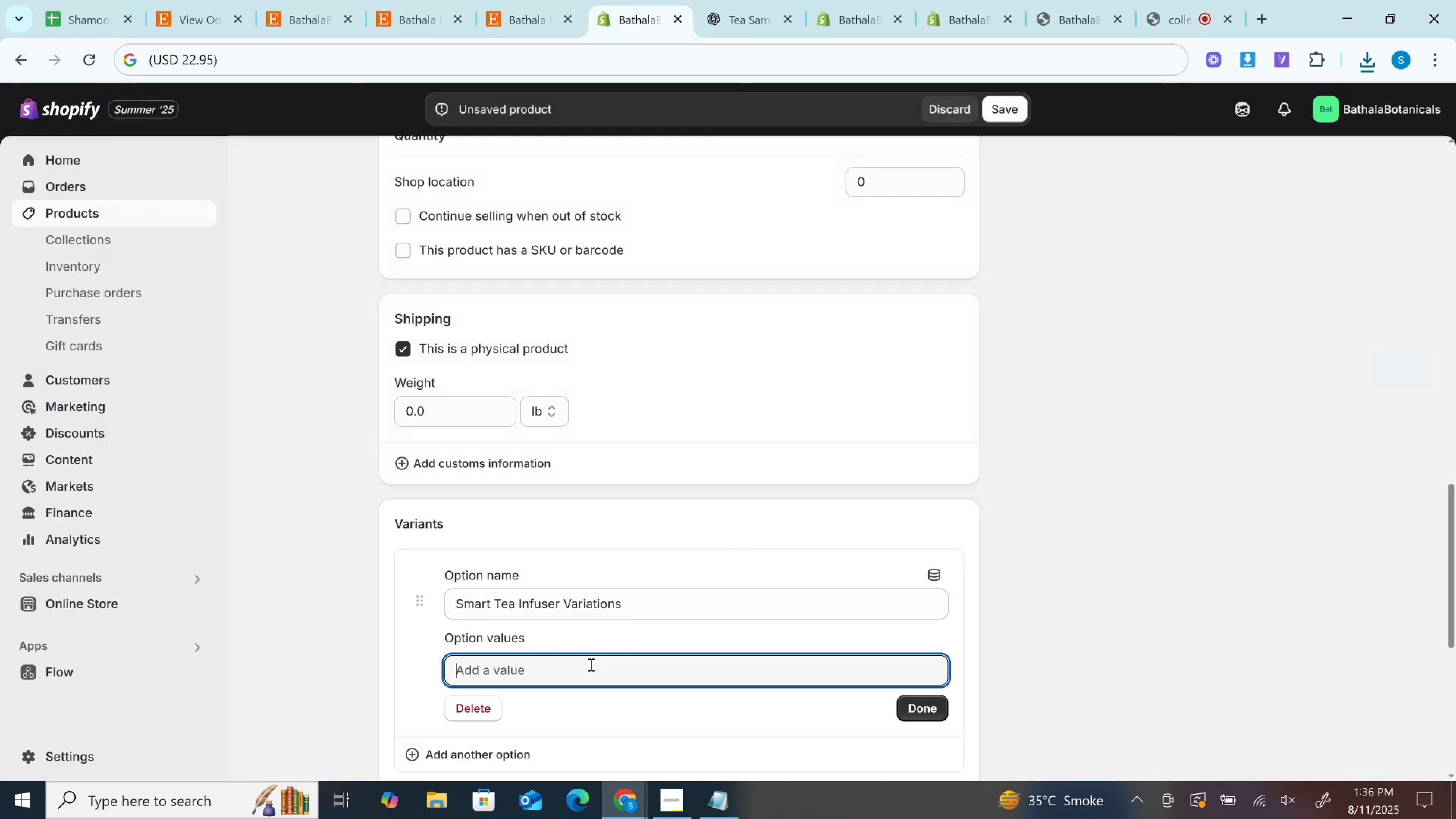 
key(Control+V)
 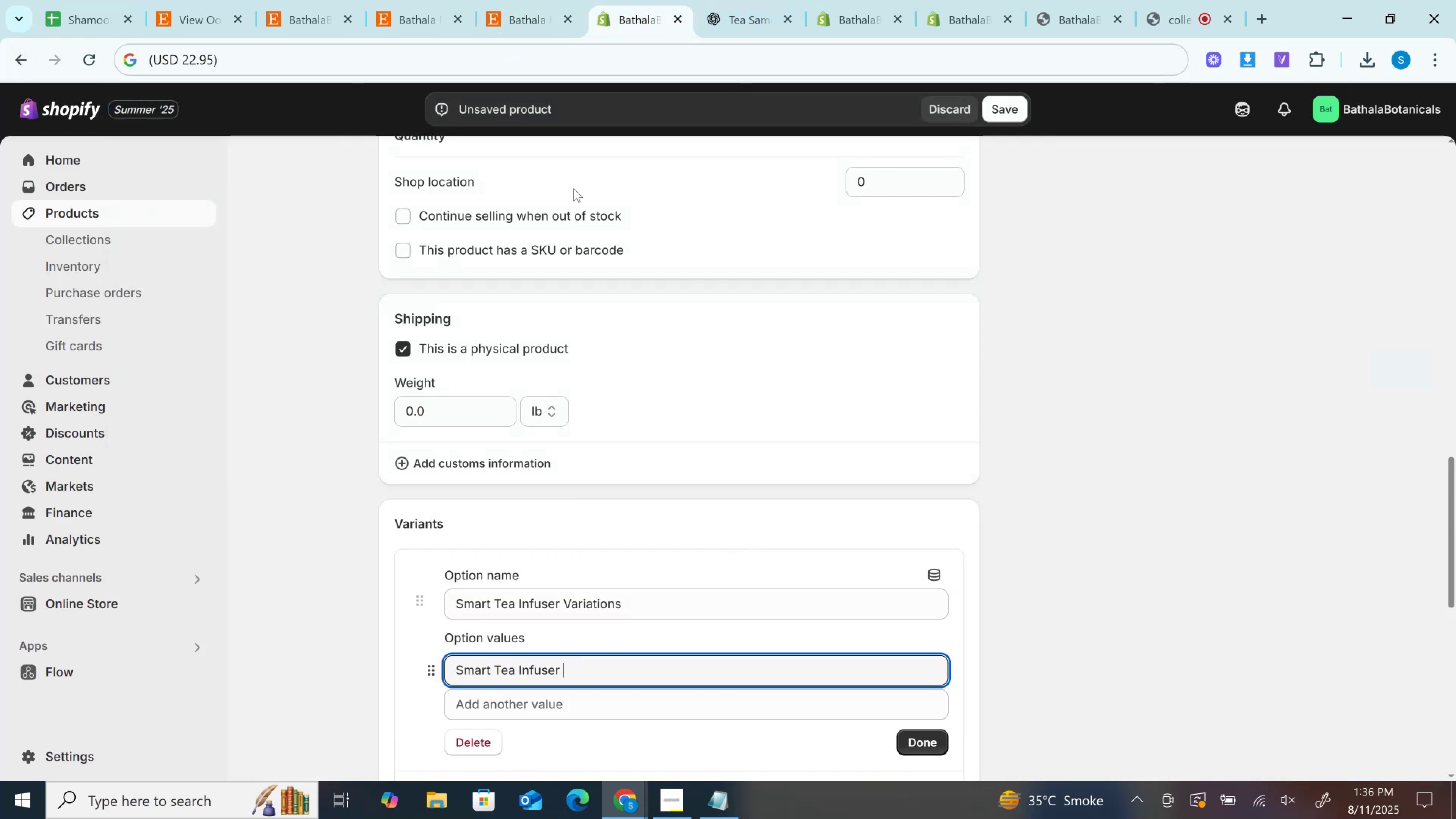 
left_click([530, 0])
 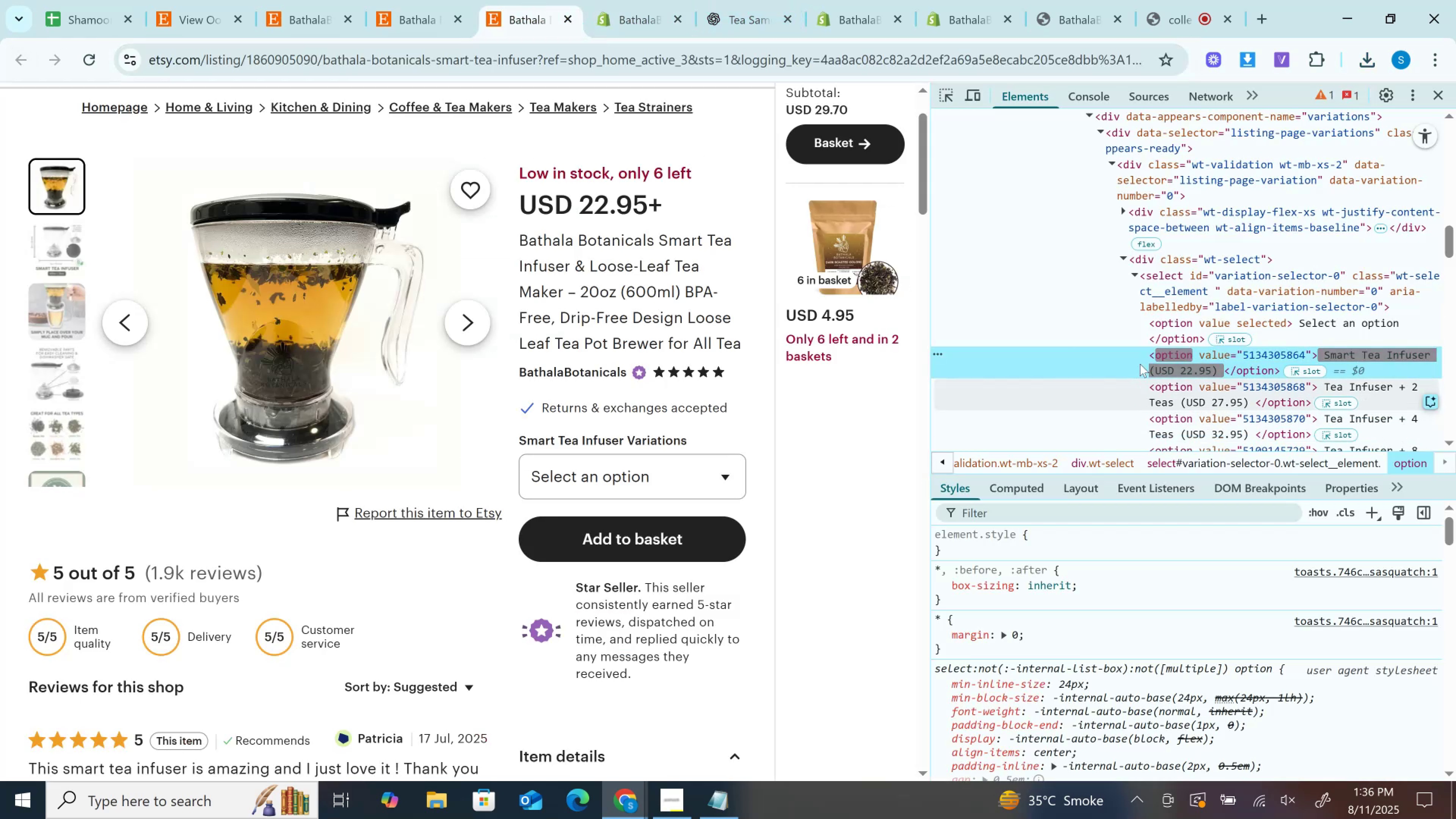 
scroll: coordinate [1138, 349], scroll_direction: down, amount: 1.0
 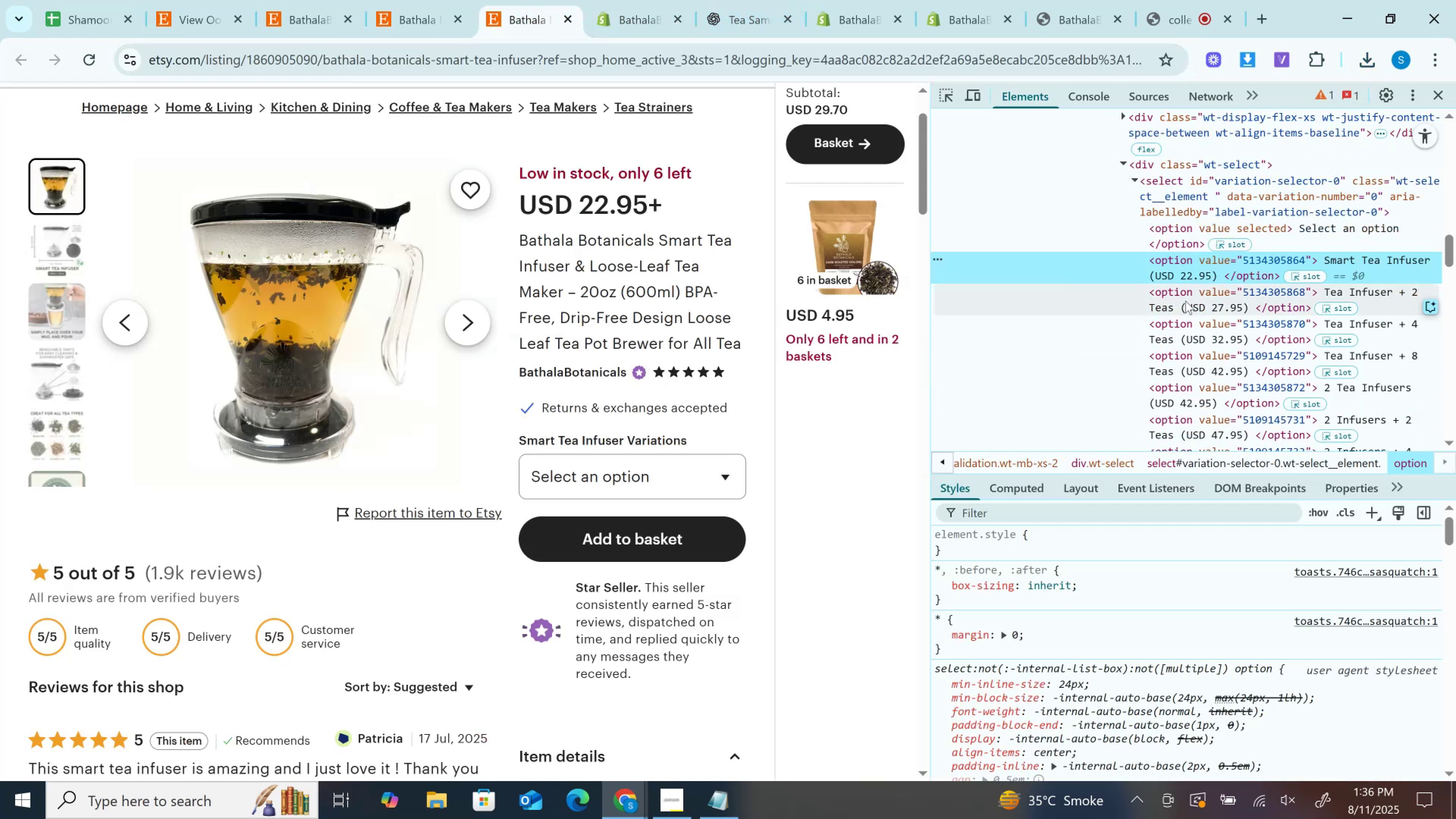 
double_click([1185, 301])
 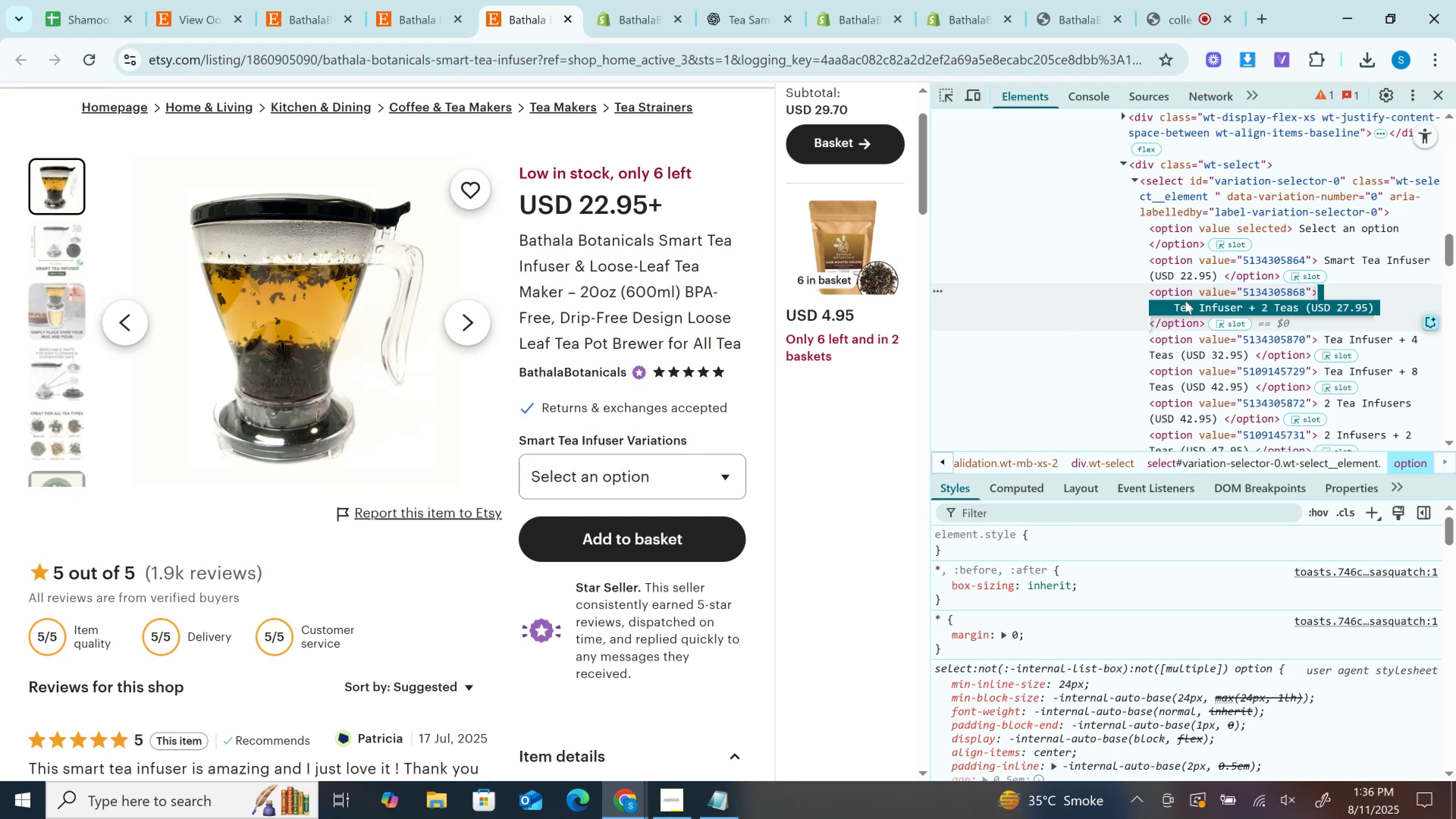 
key(Control+C)
 